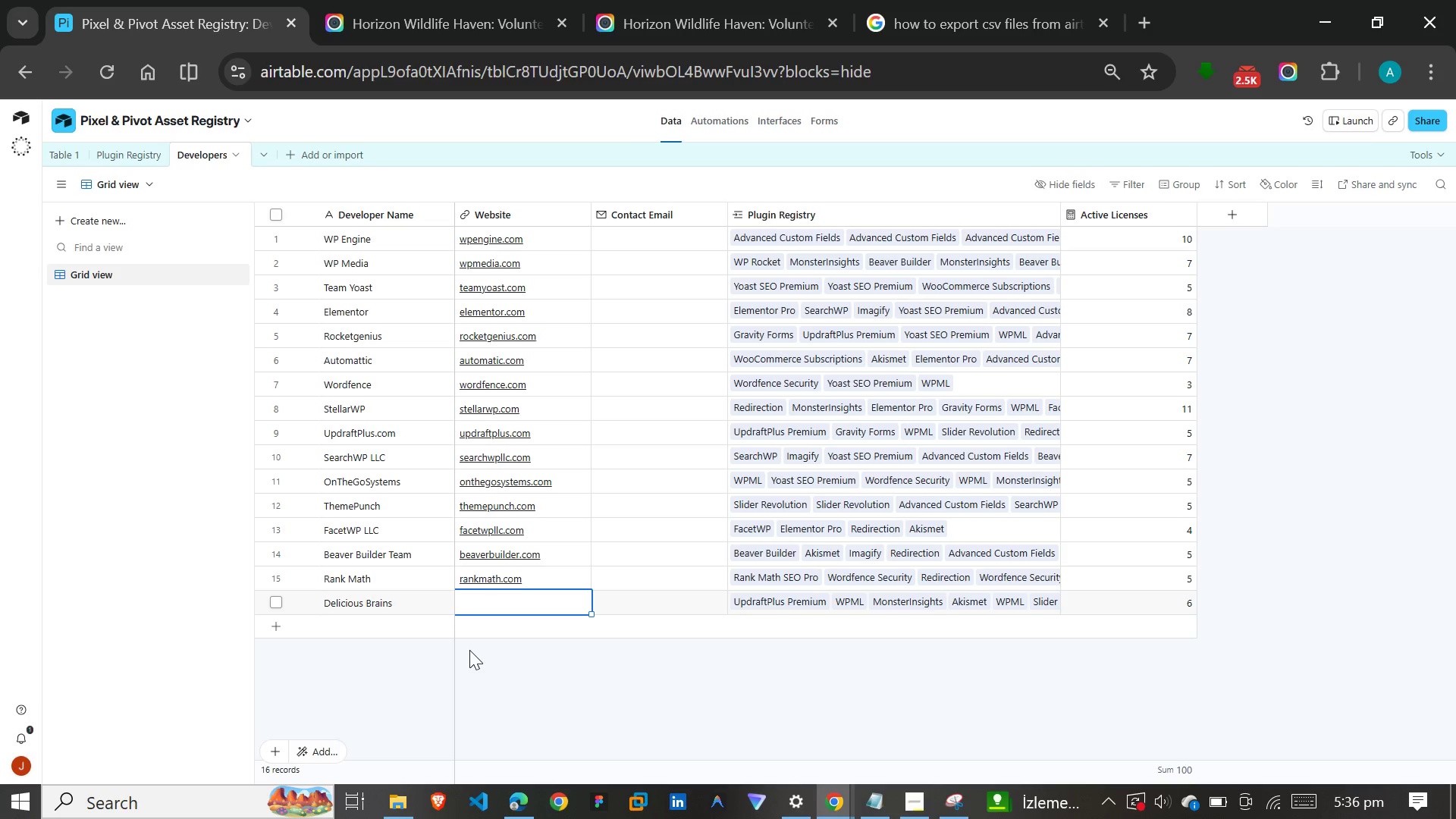 
type(deliciuo)
 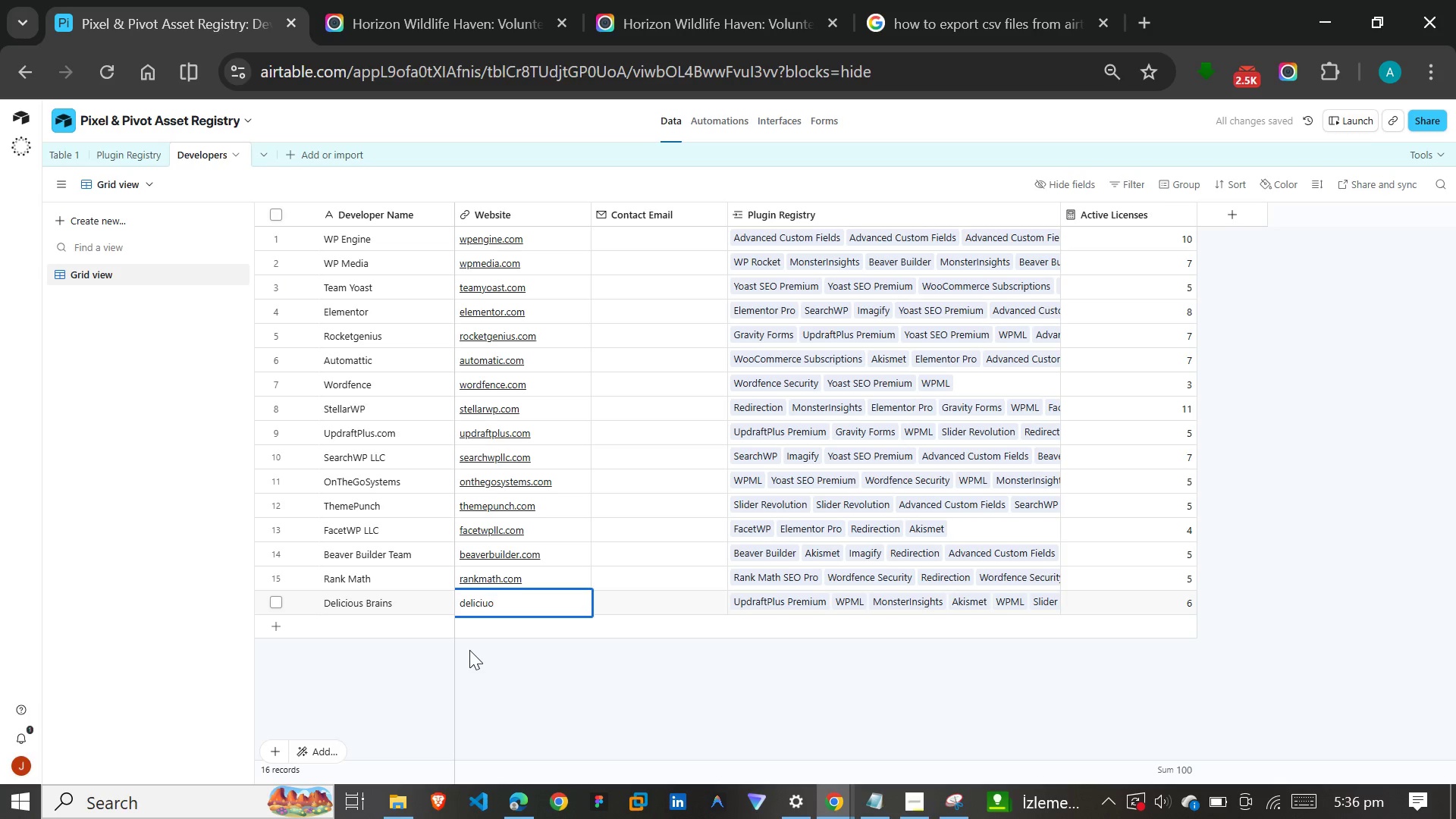 
key(Backspace)
key(Backspace)
type(ousbrain.com)
 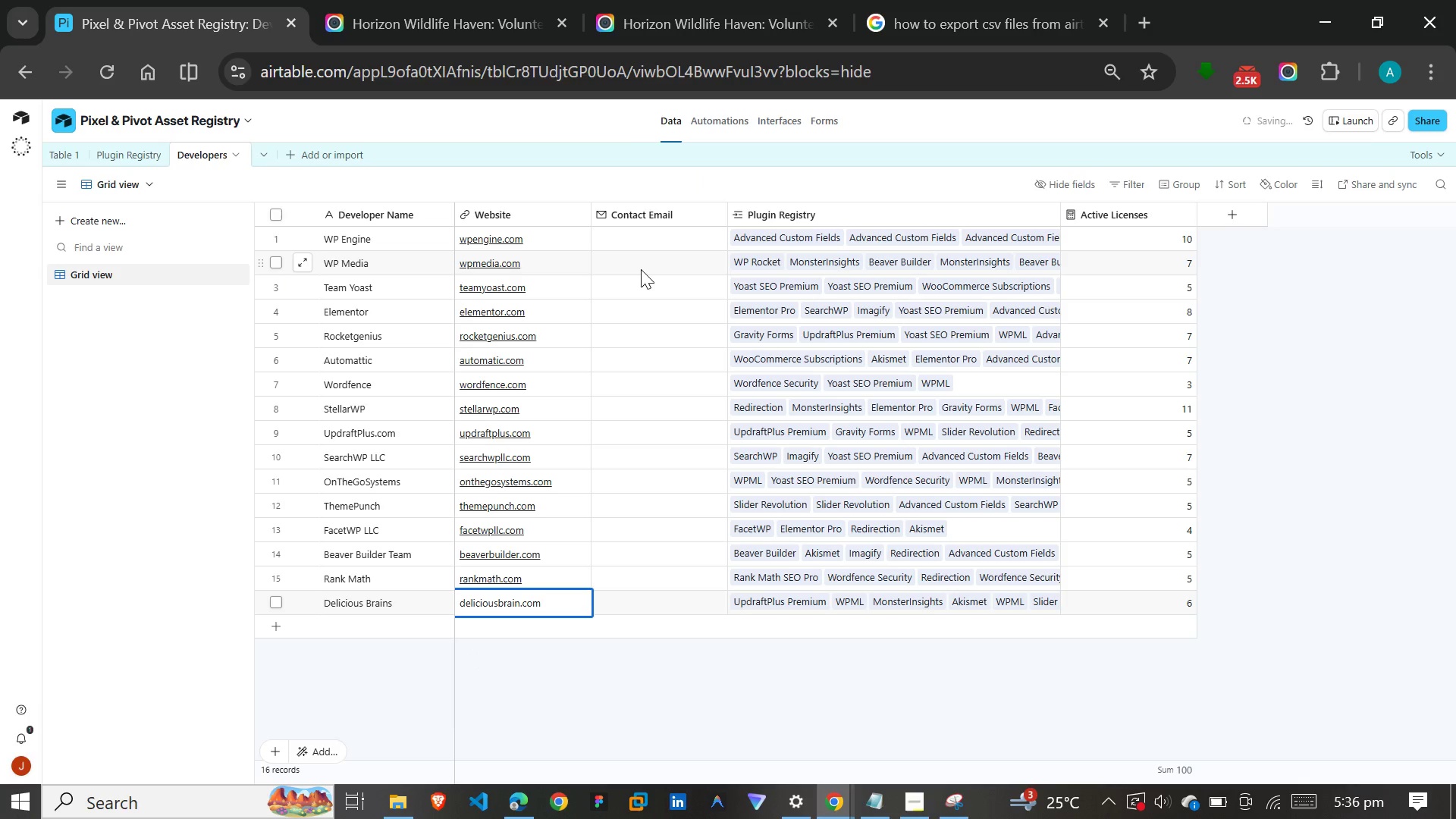 
left_click([642, 241])
 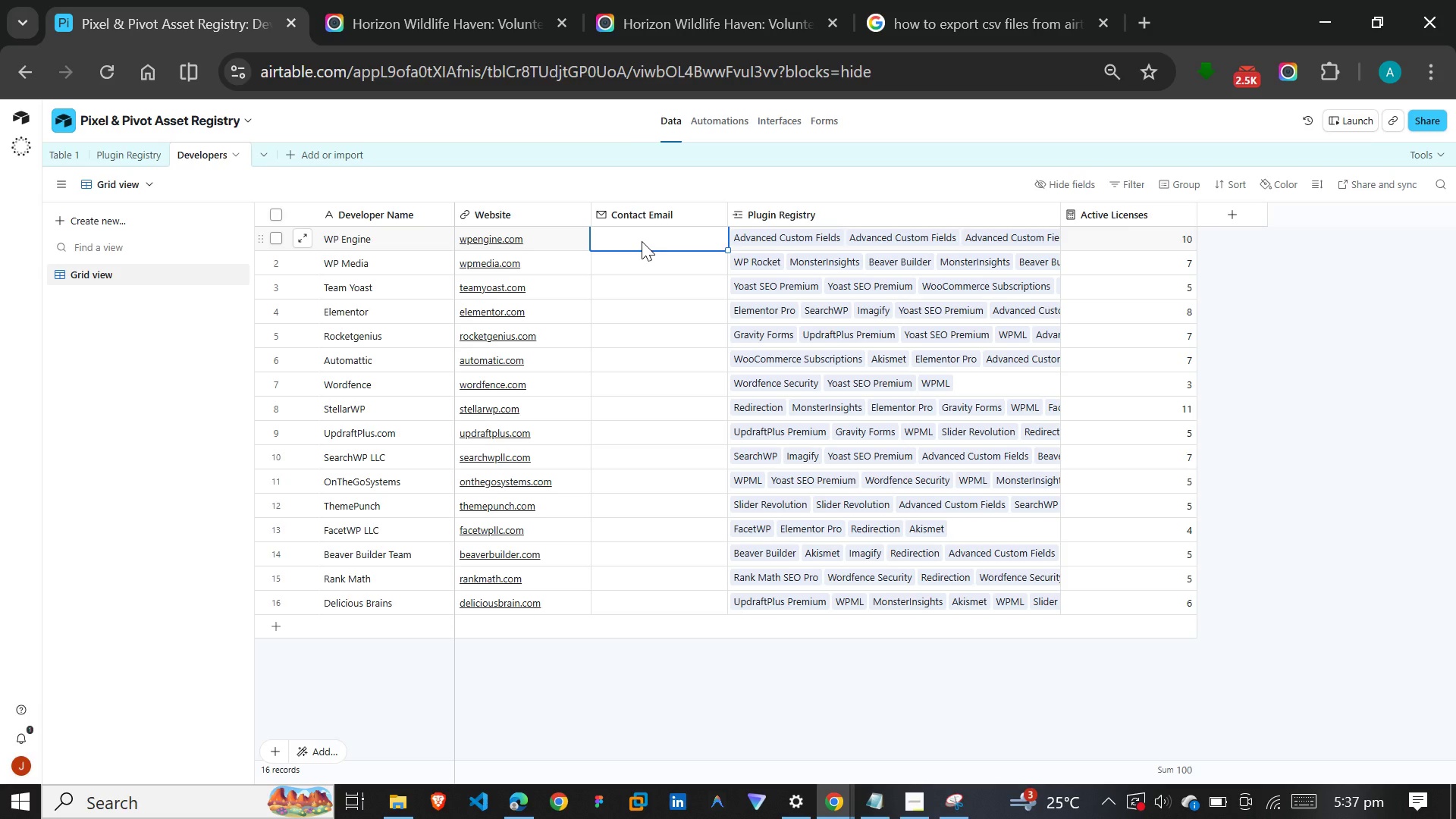 
wait(16.7)
 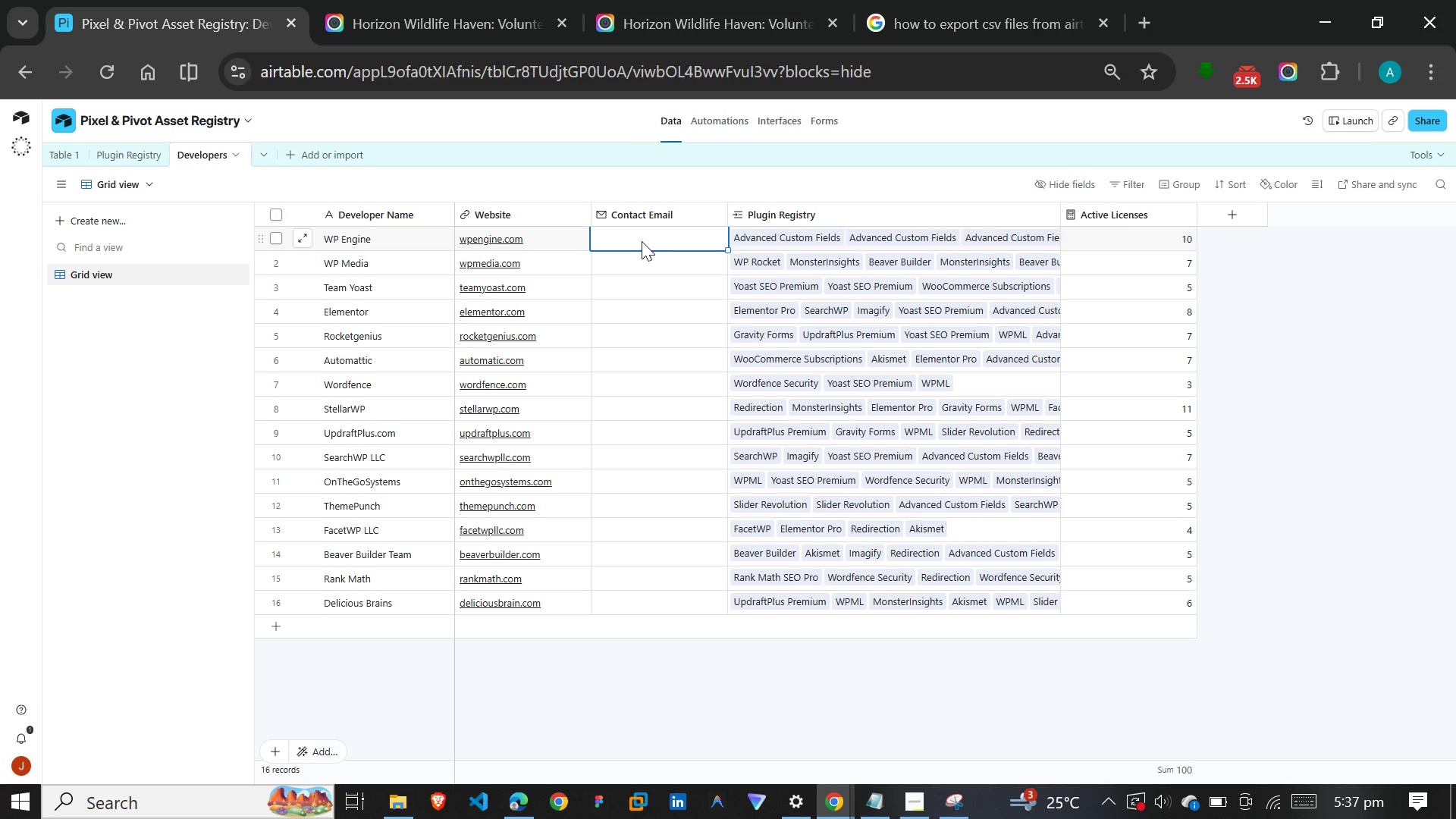 
type(info@wpeng)
 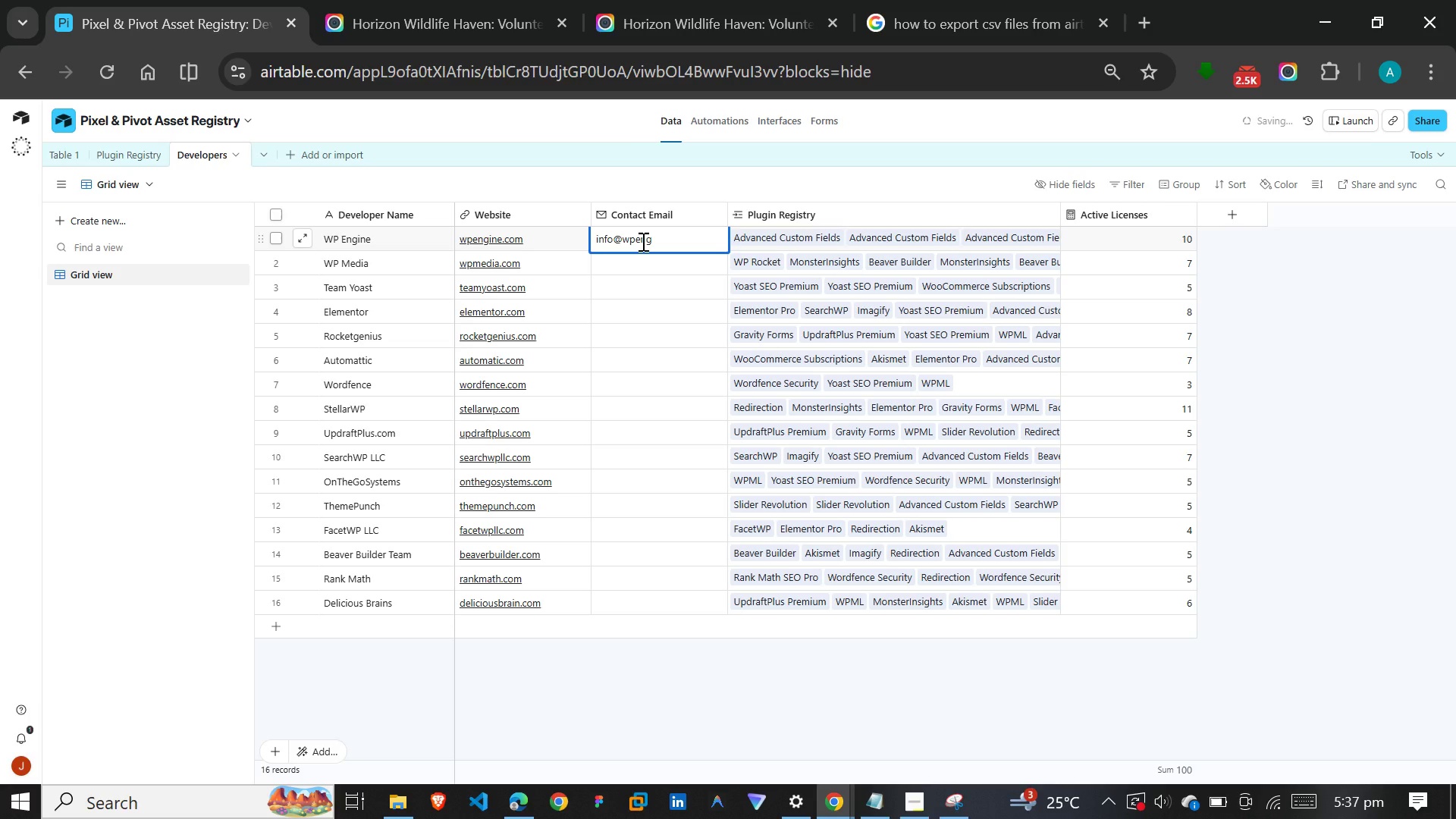 
wait(7.44)
 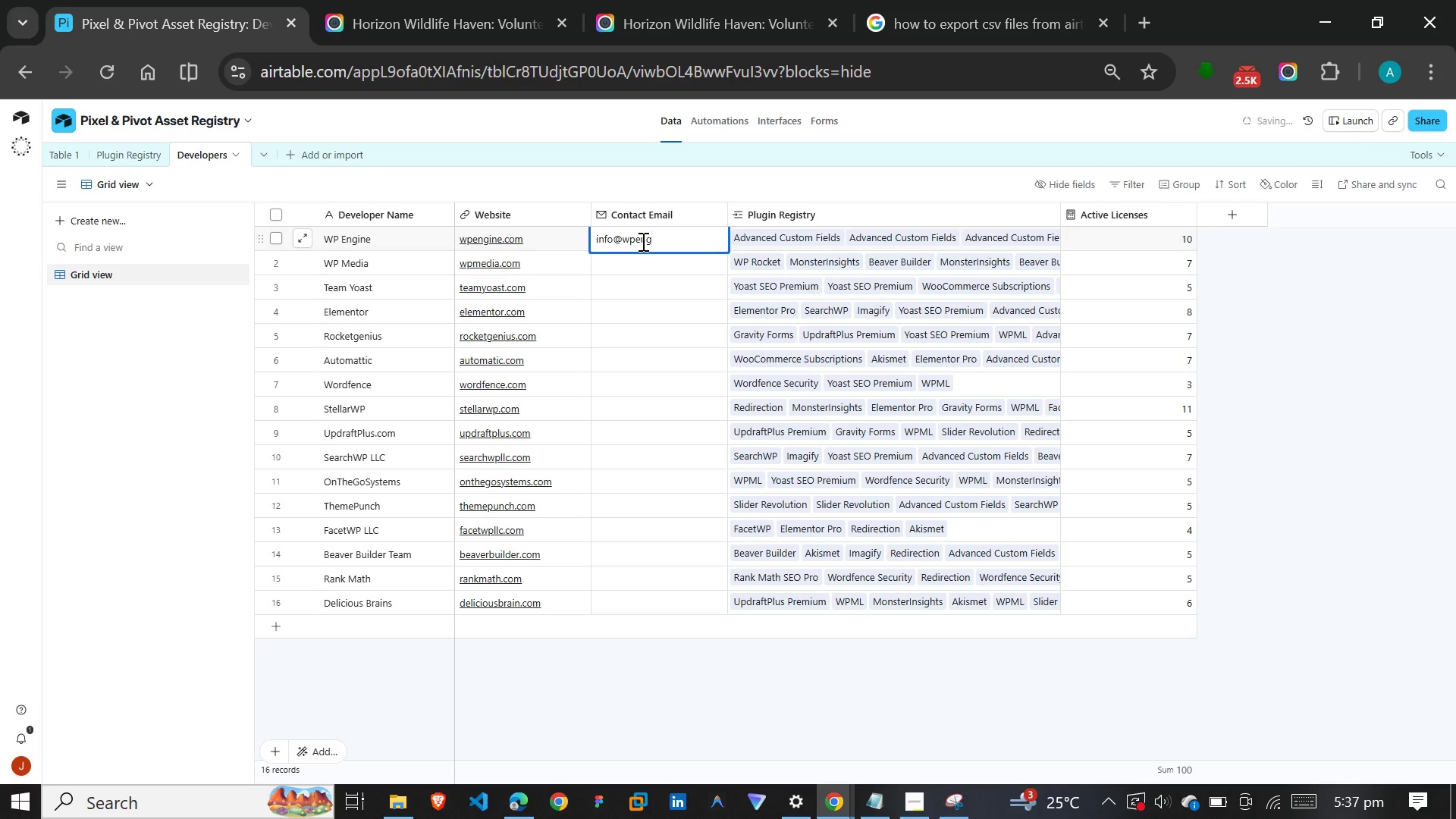 
type(ine.com)
 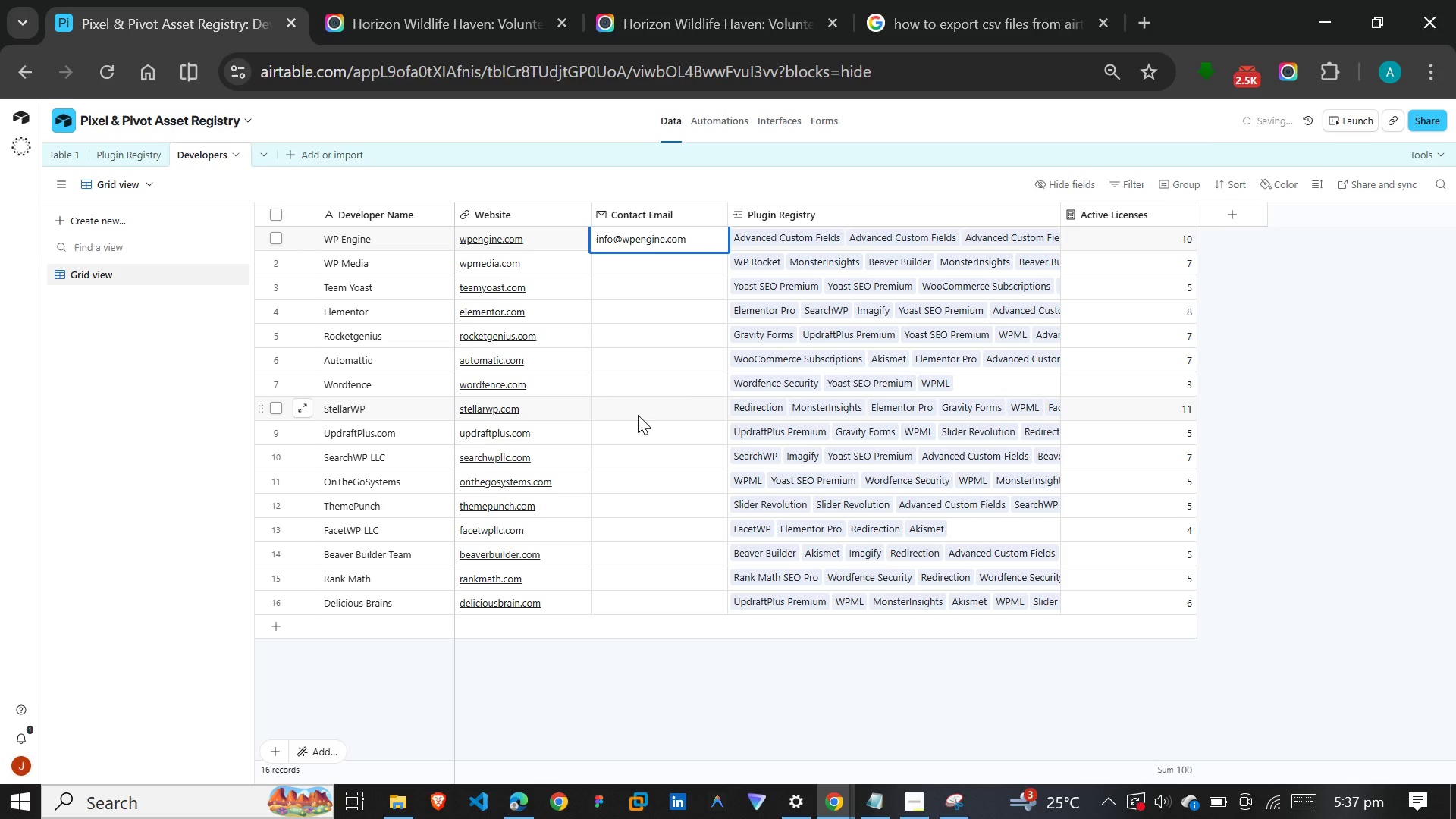 
key(Enter)
 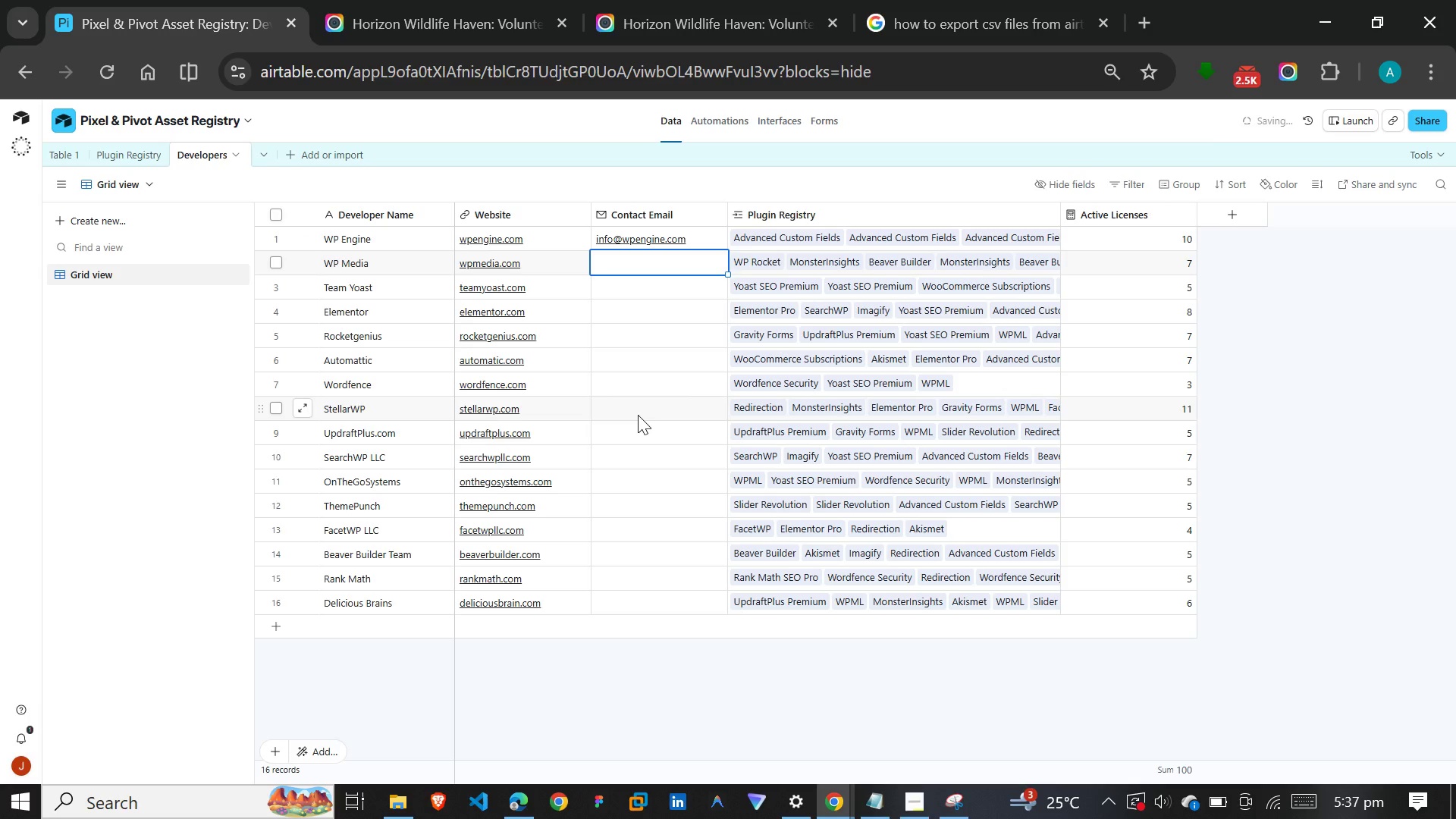 
type(info@wpmedia.com)
 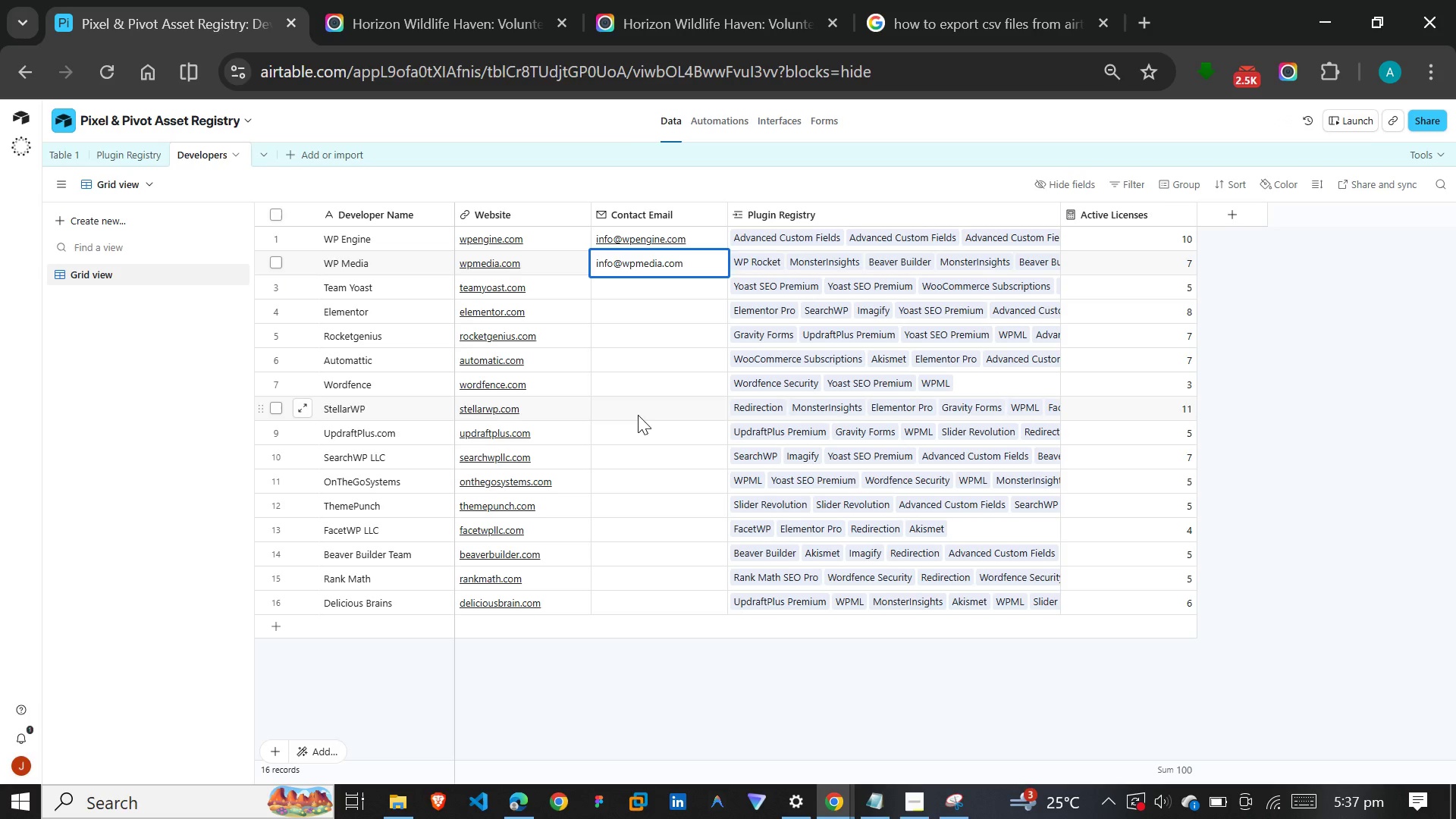 
key(Enter)
 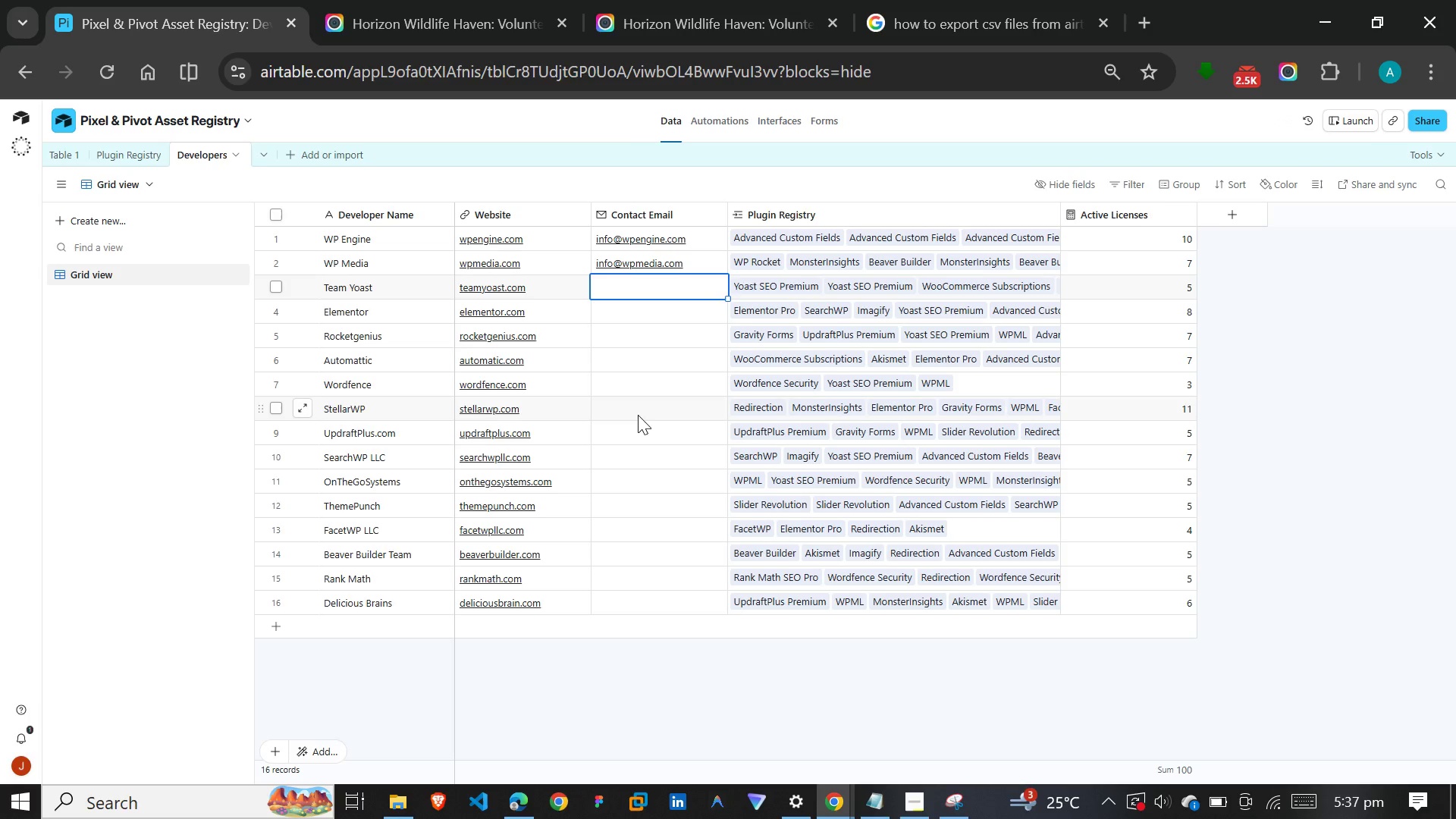 
type(info@teamyoast.com)
 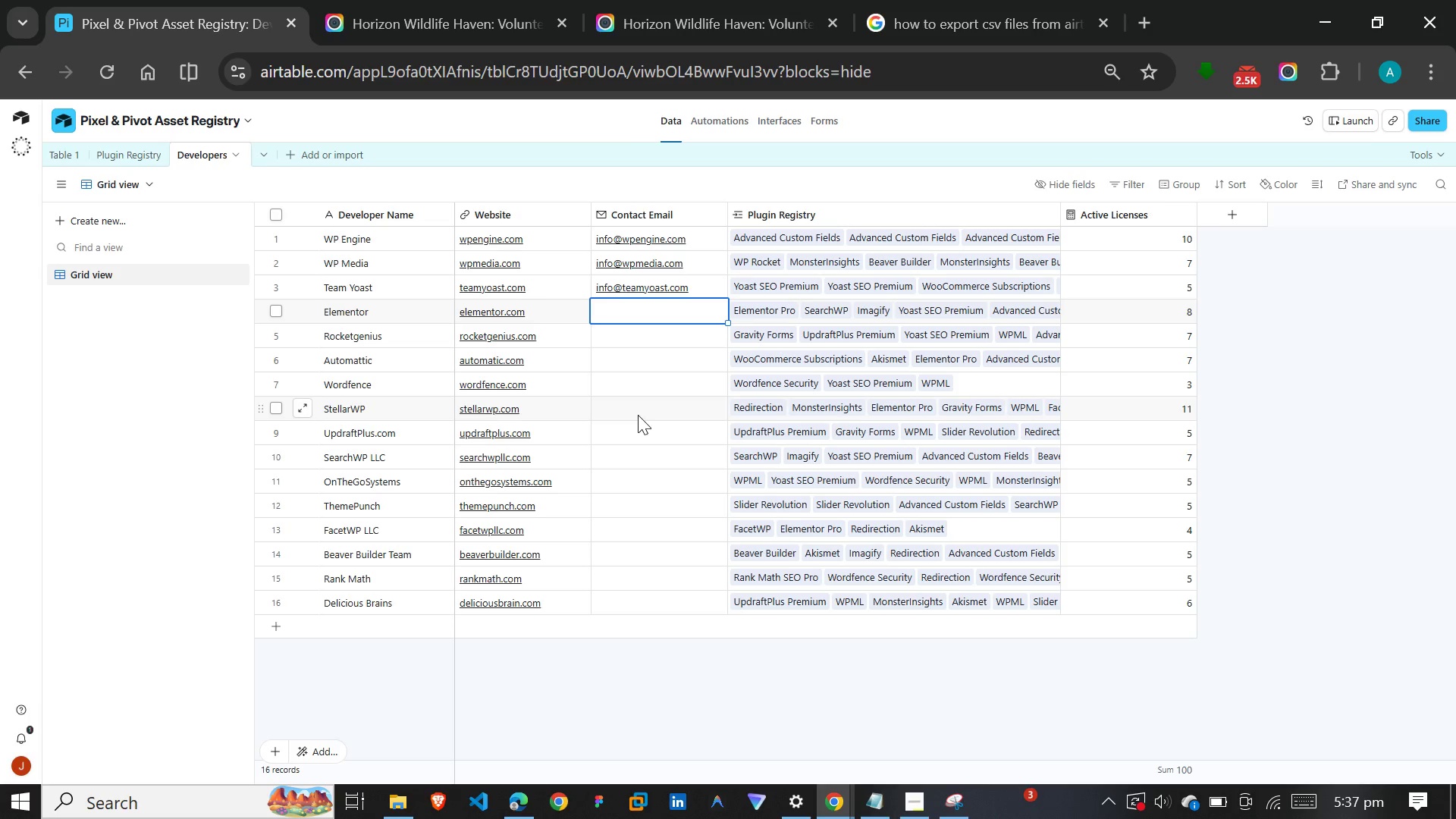 
 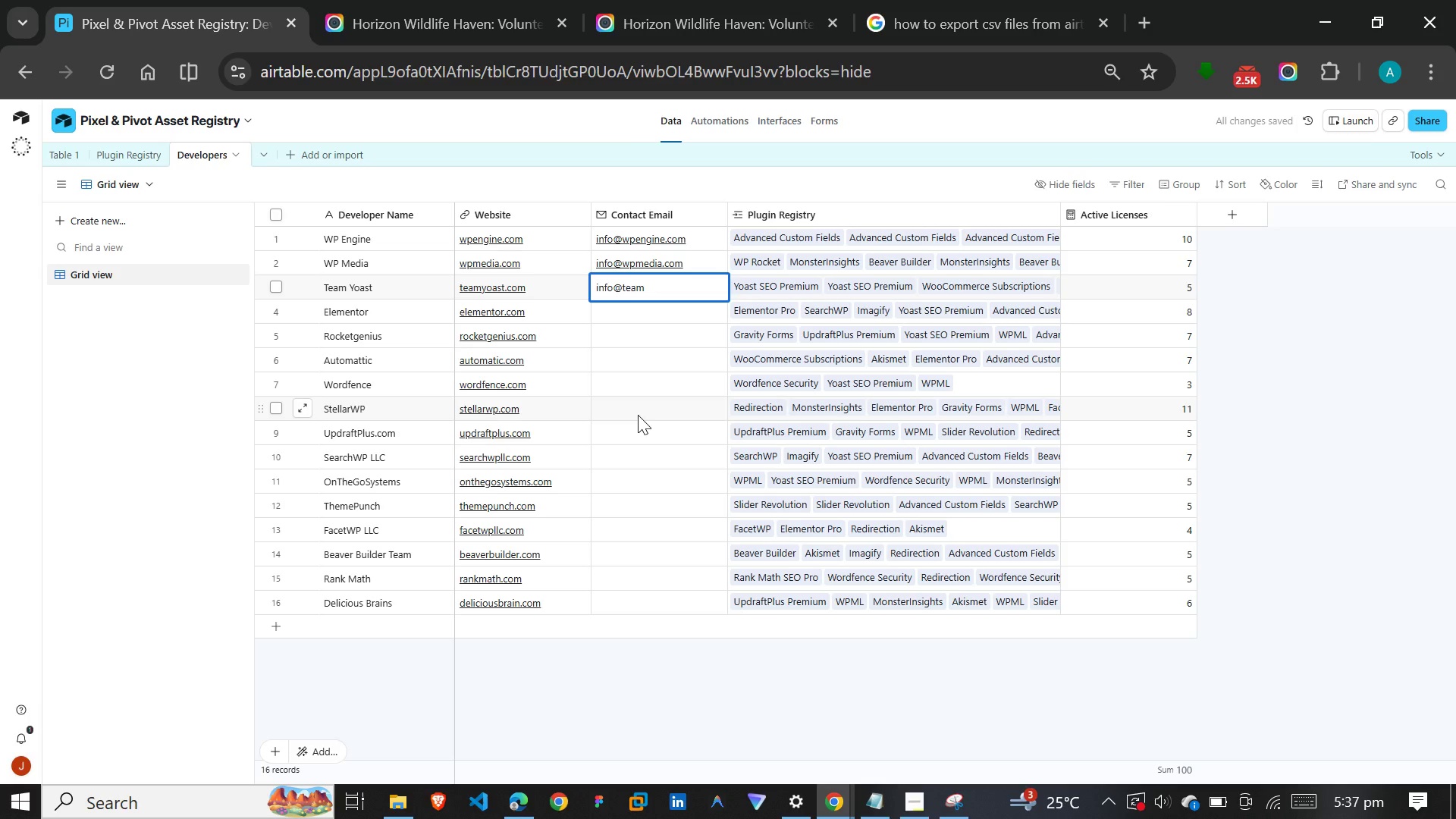 
key(Enter)
 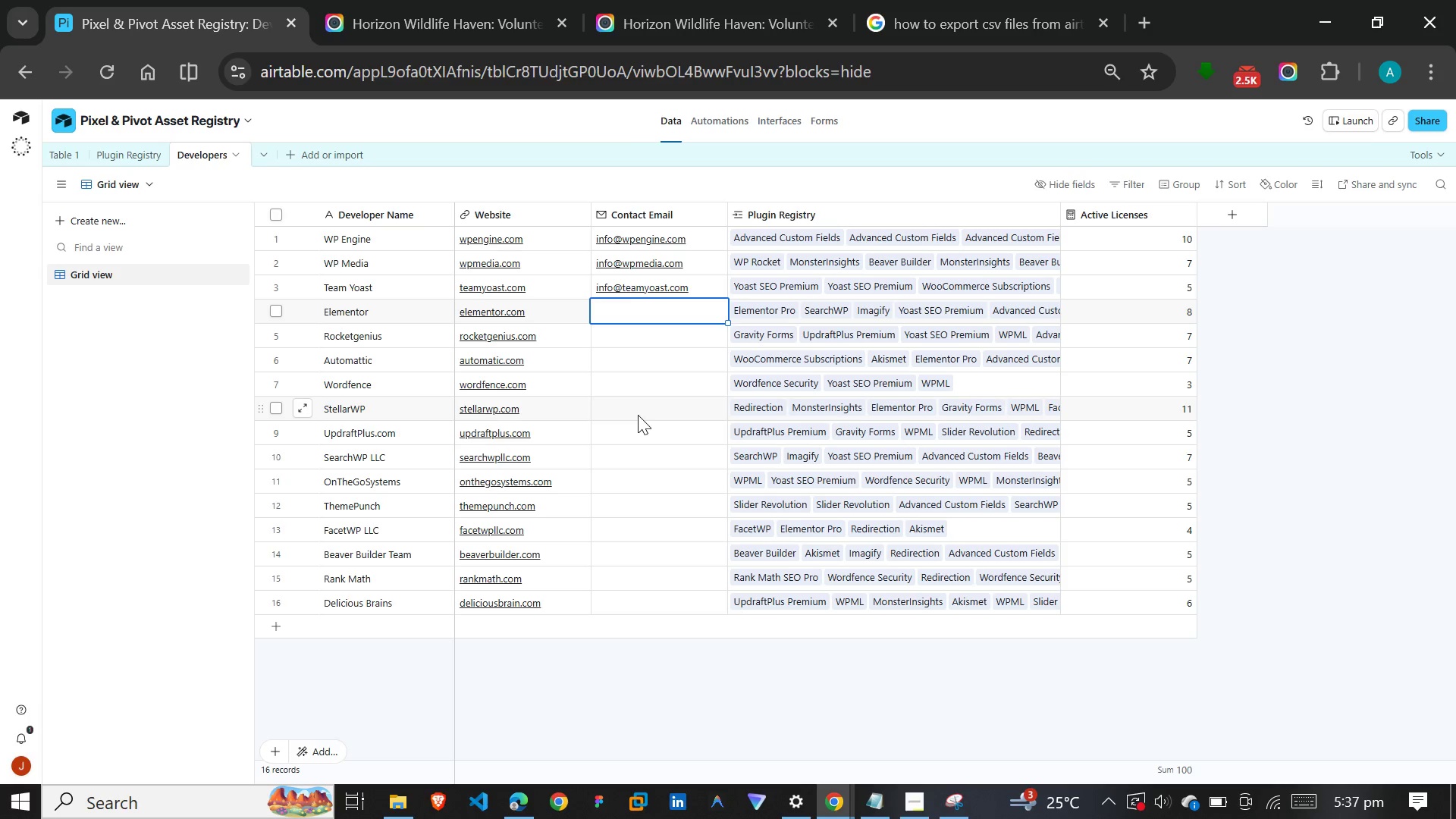 
type(info@elemntor.com)
 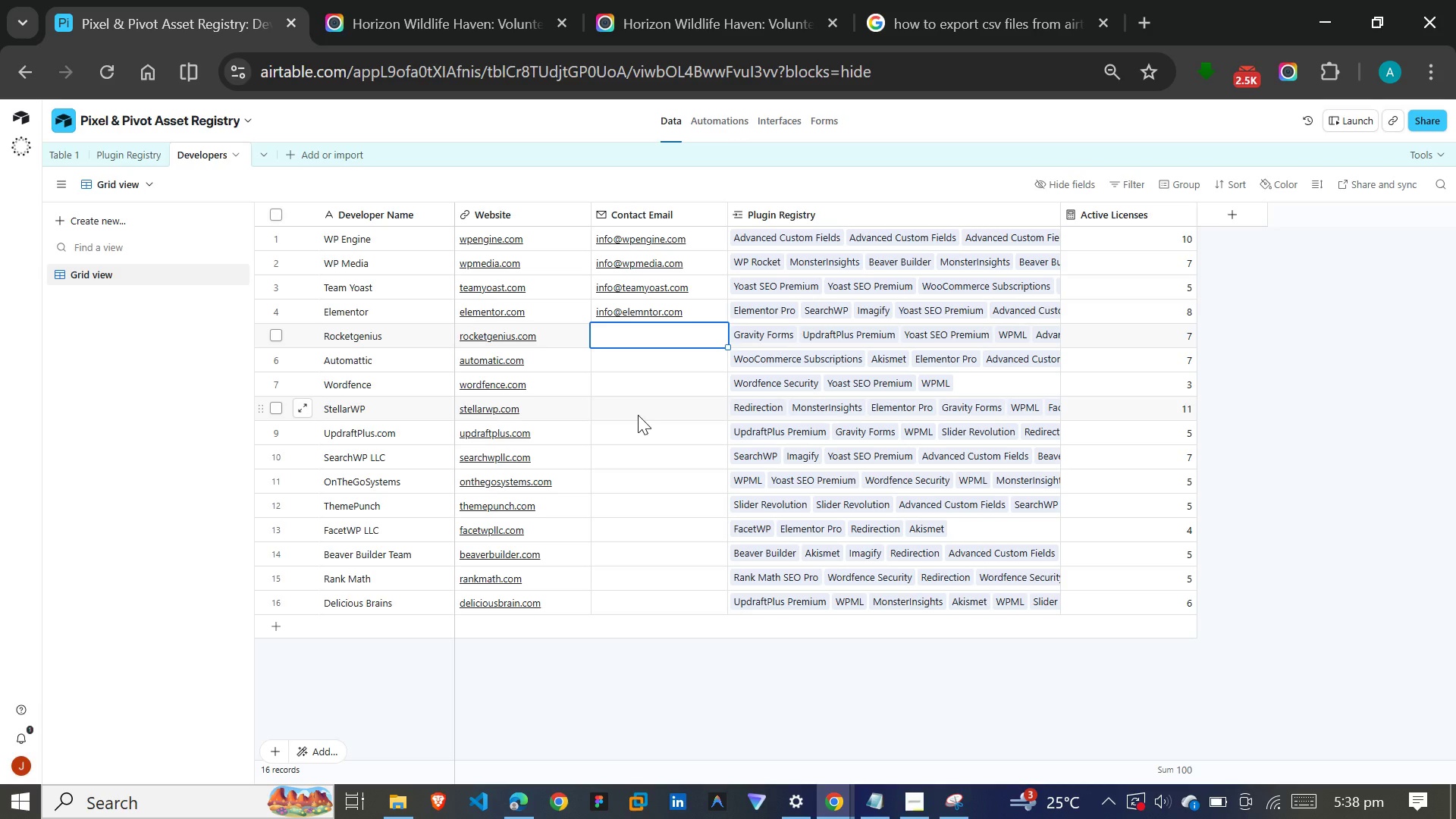 
 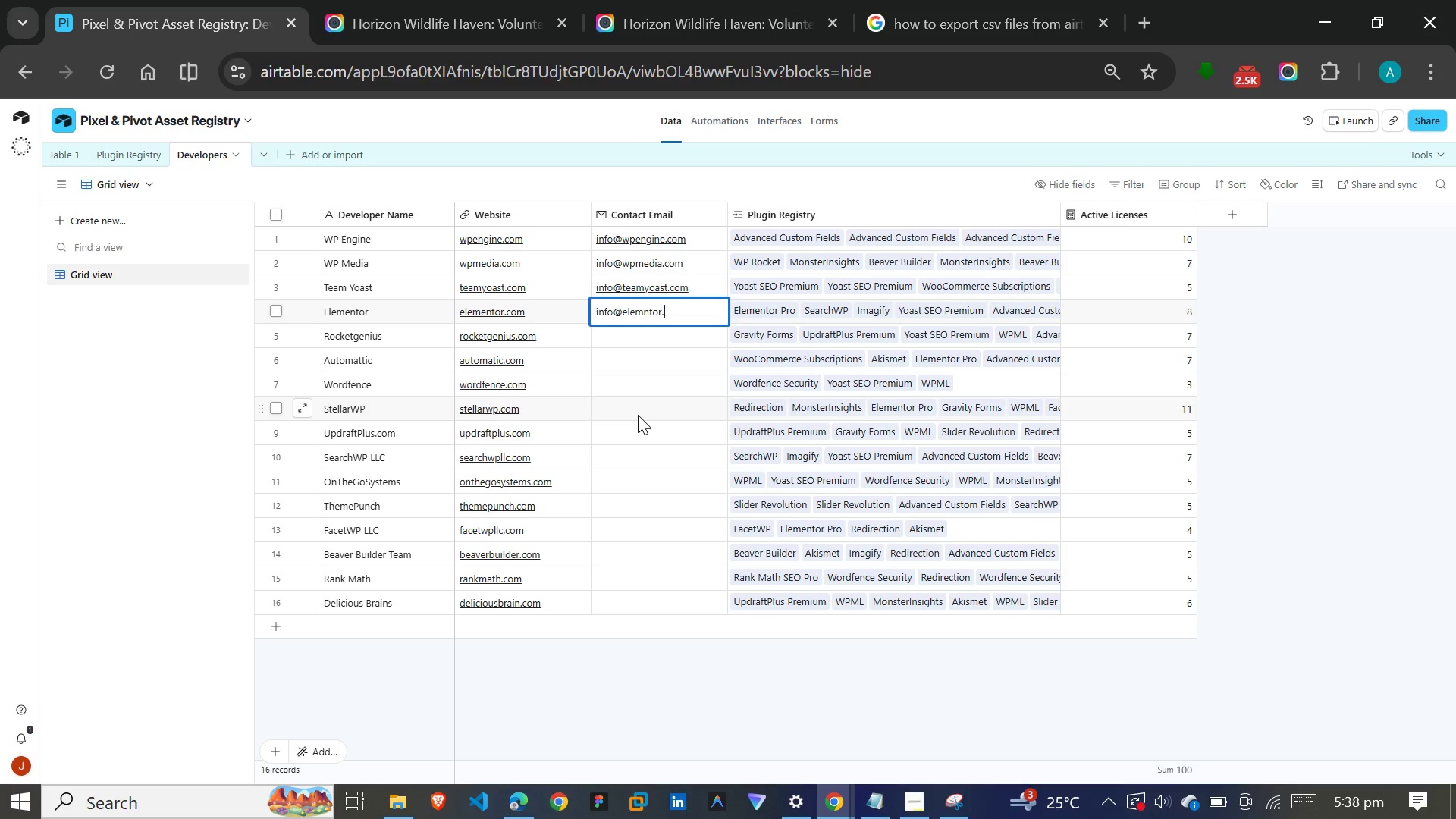 
key(Enter)
 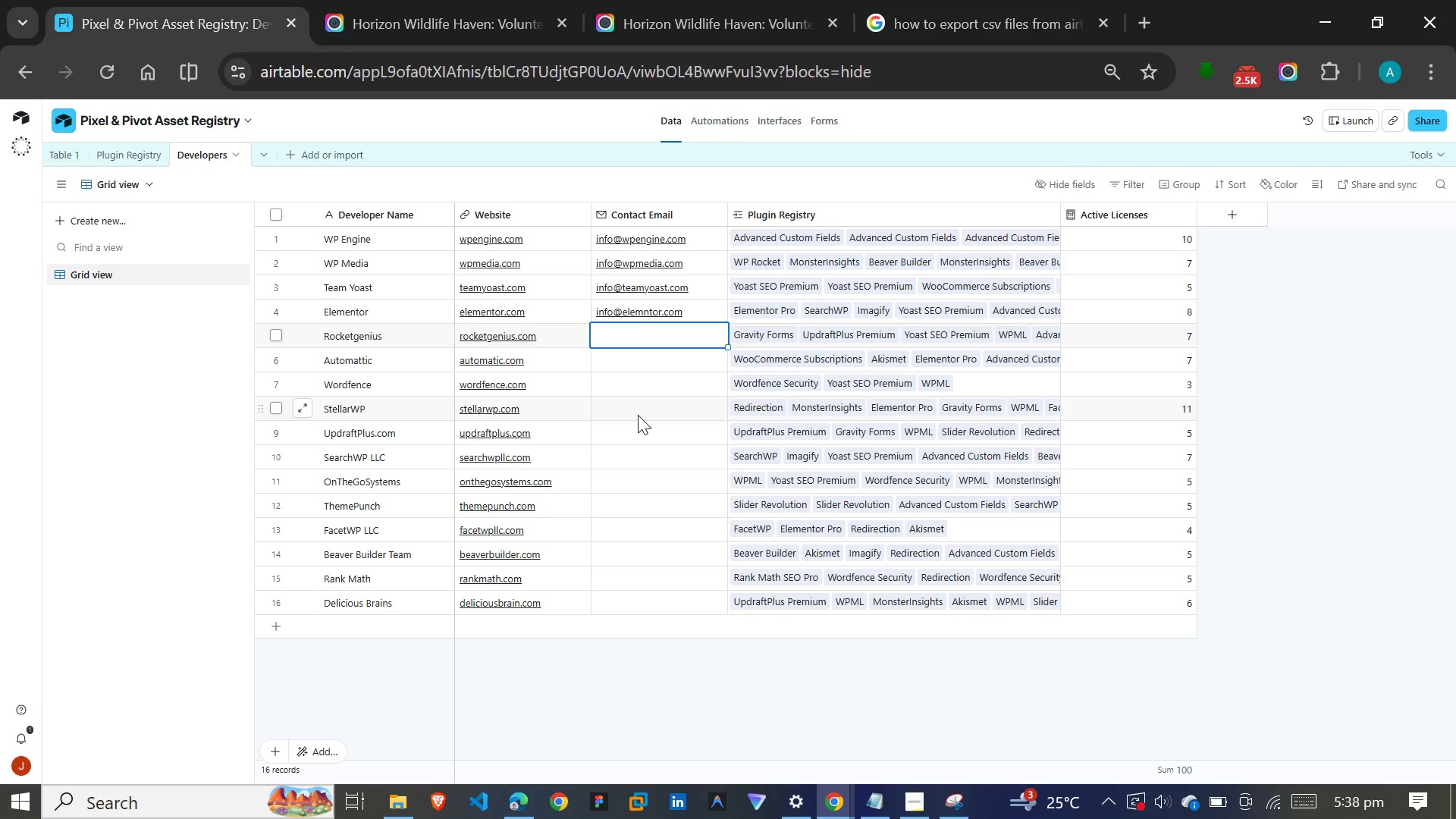 
hold_key(key=ShiftLeft, duration=0.72)
 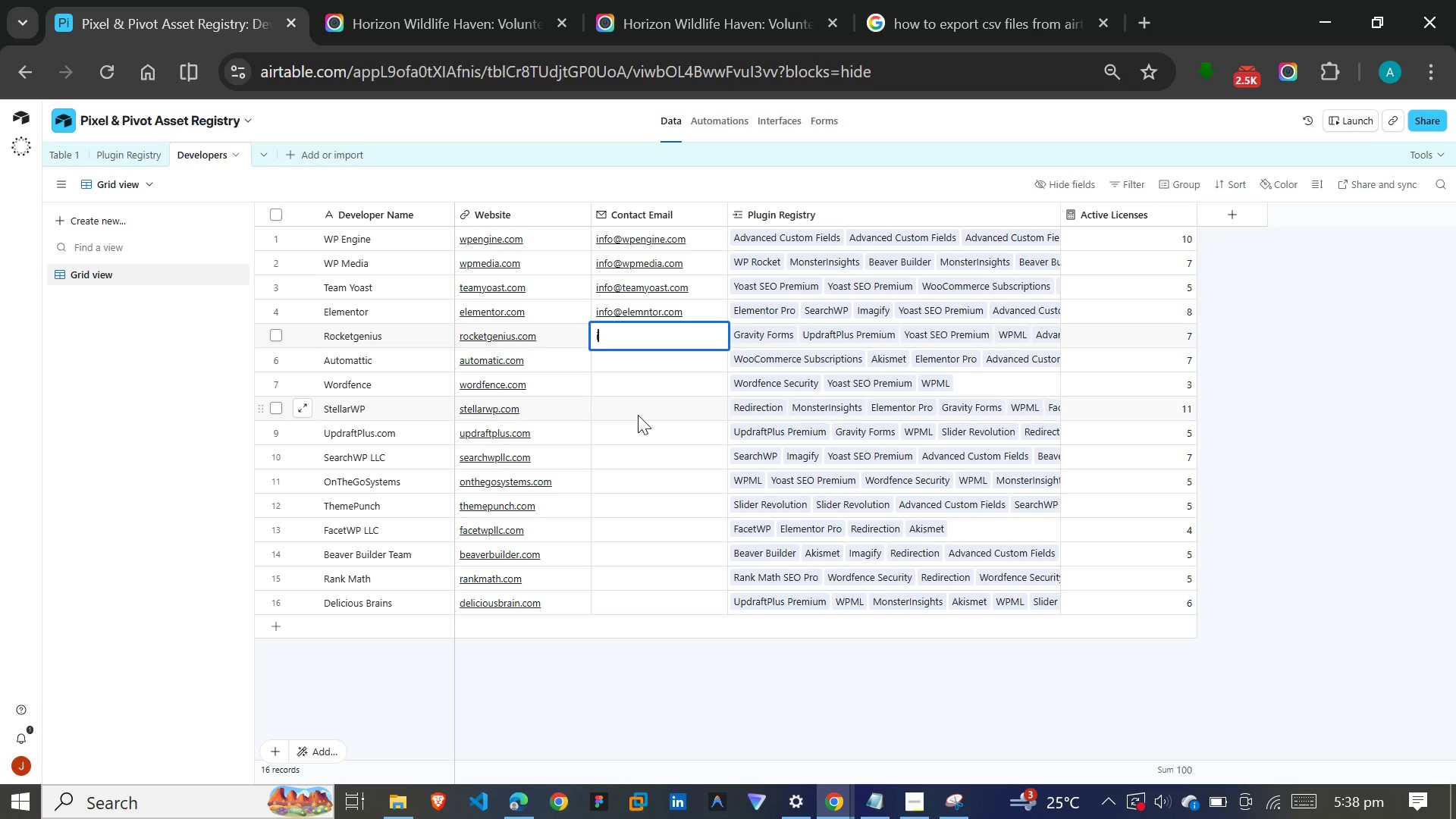 
type(info@rocketgenius.com)
 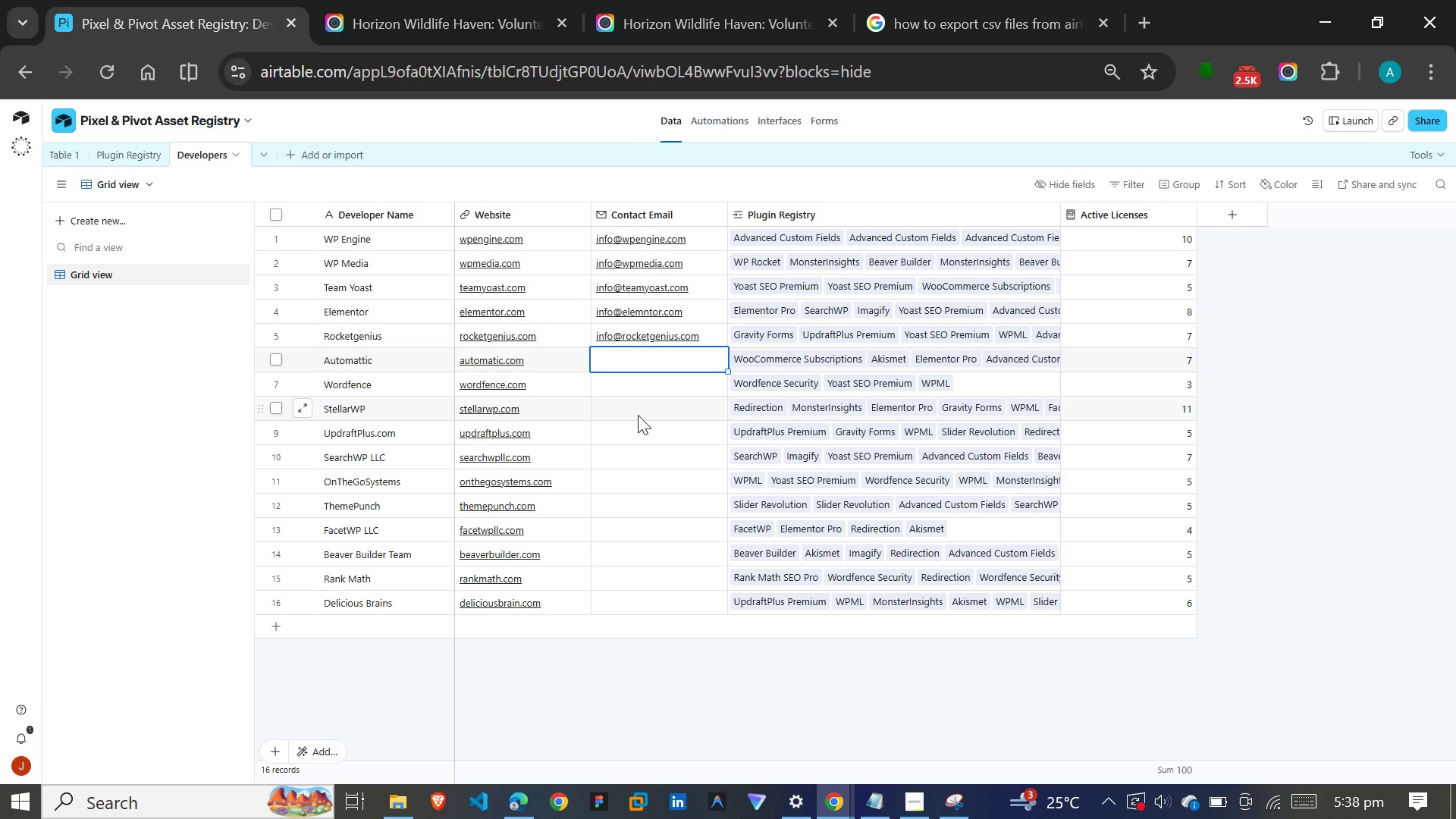 
 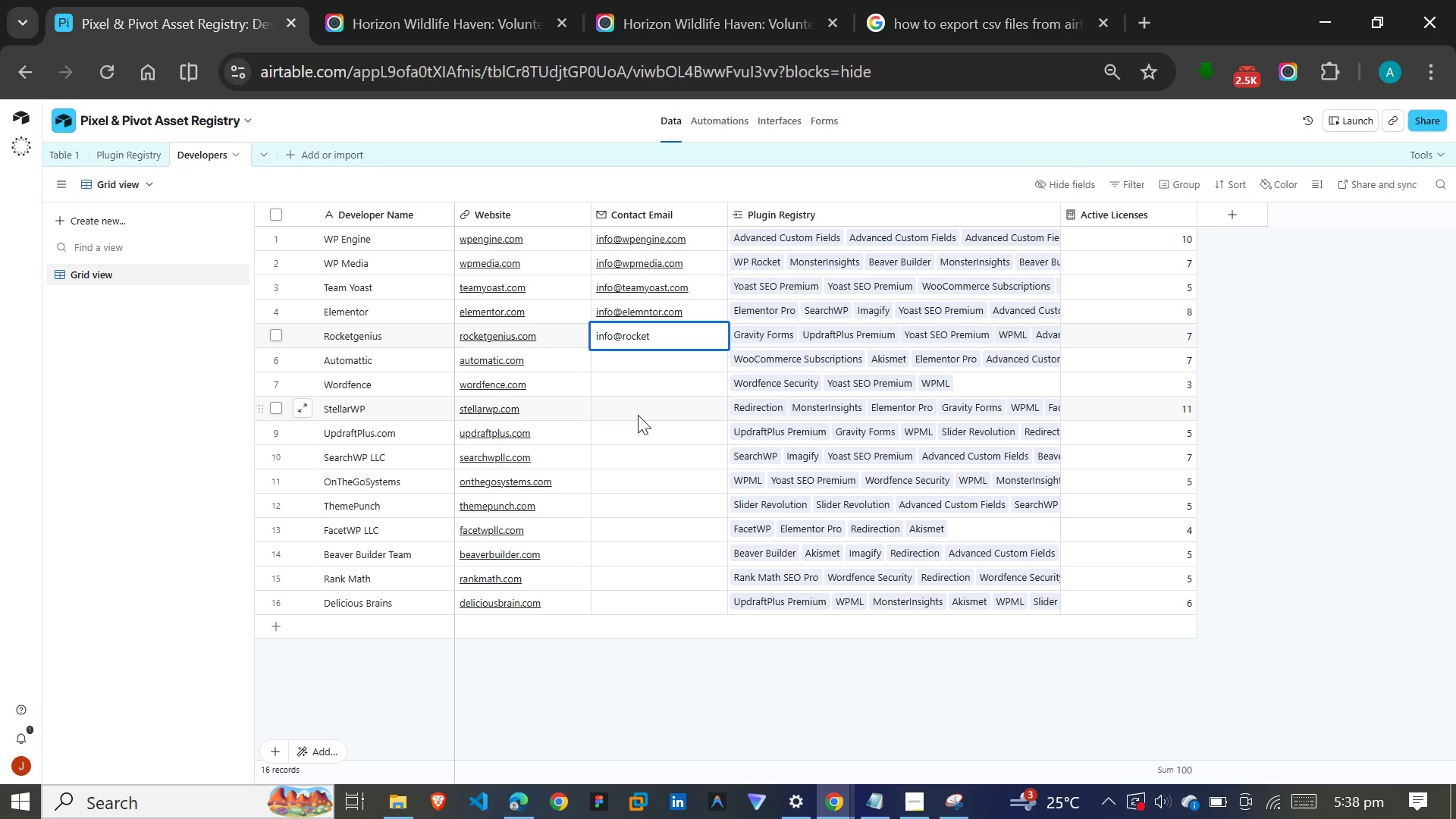 
key(Enter)
 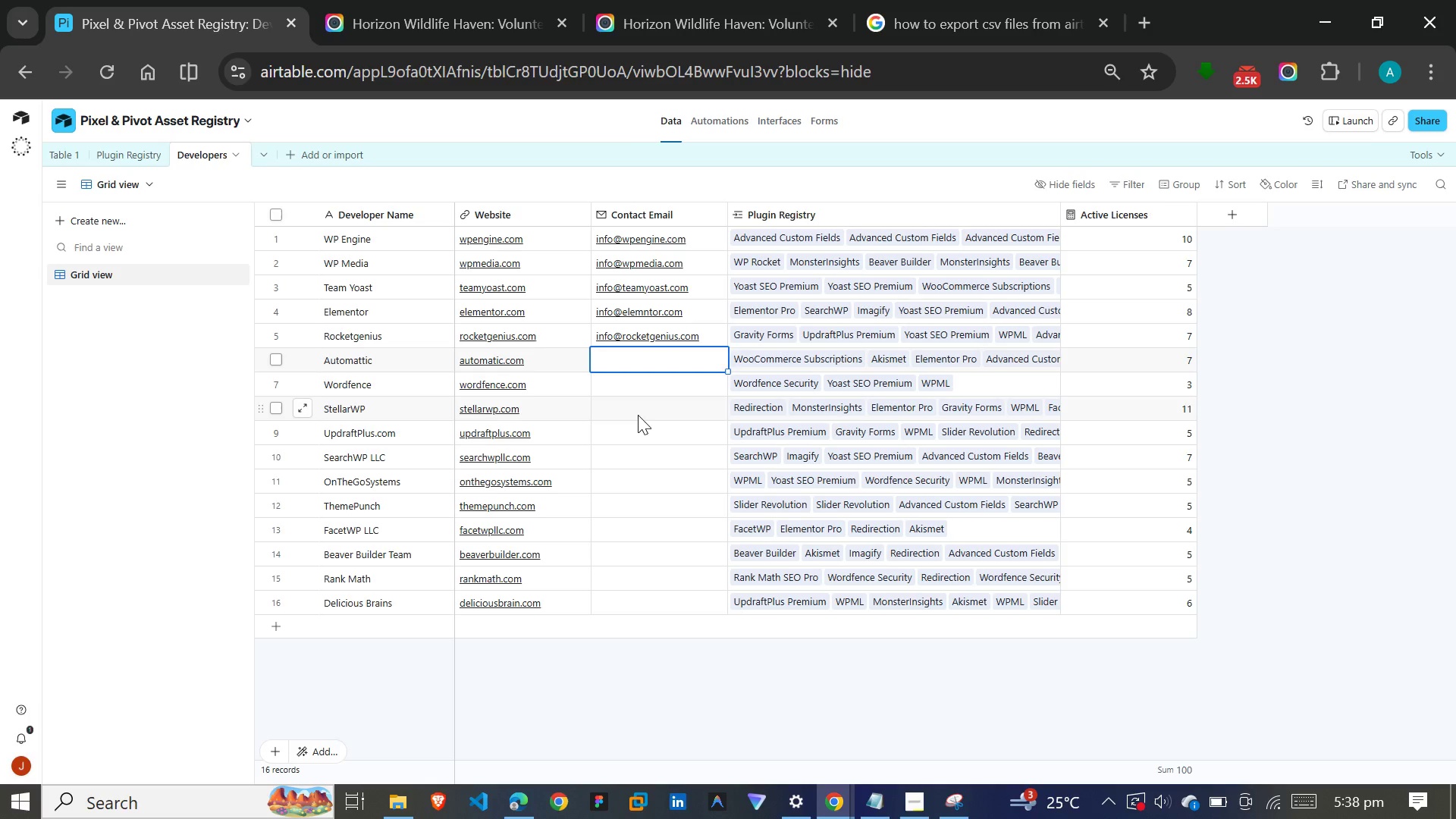 
type(info@automatic.com)
 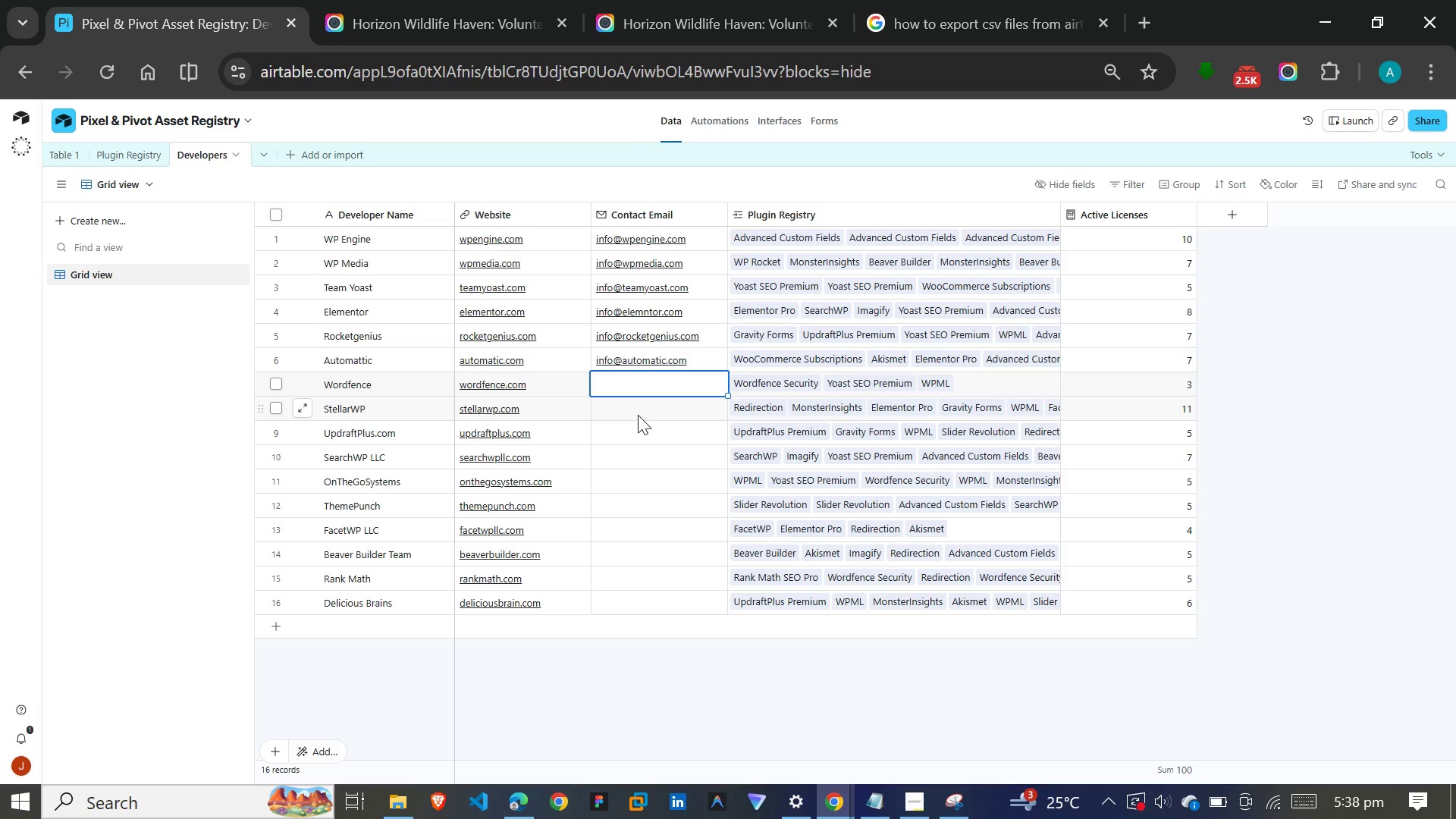 
 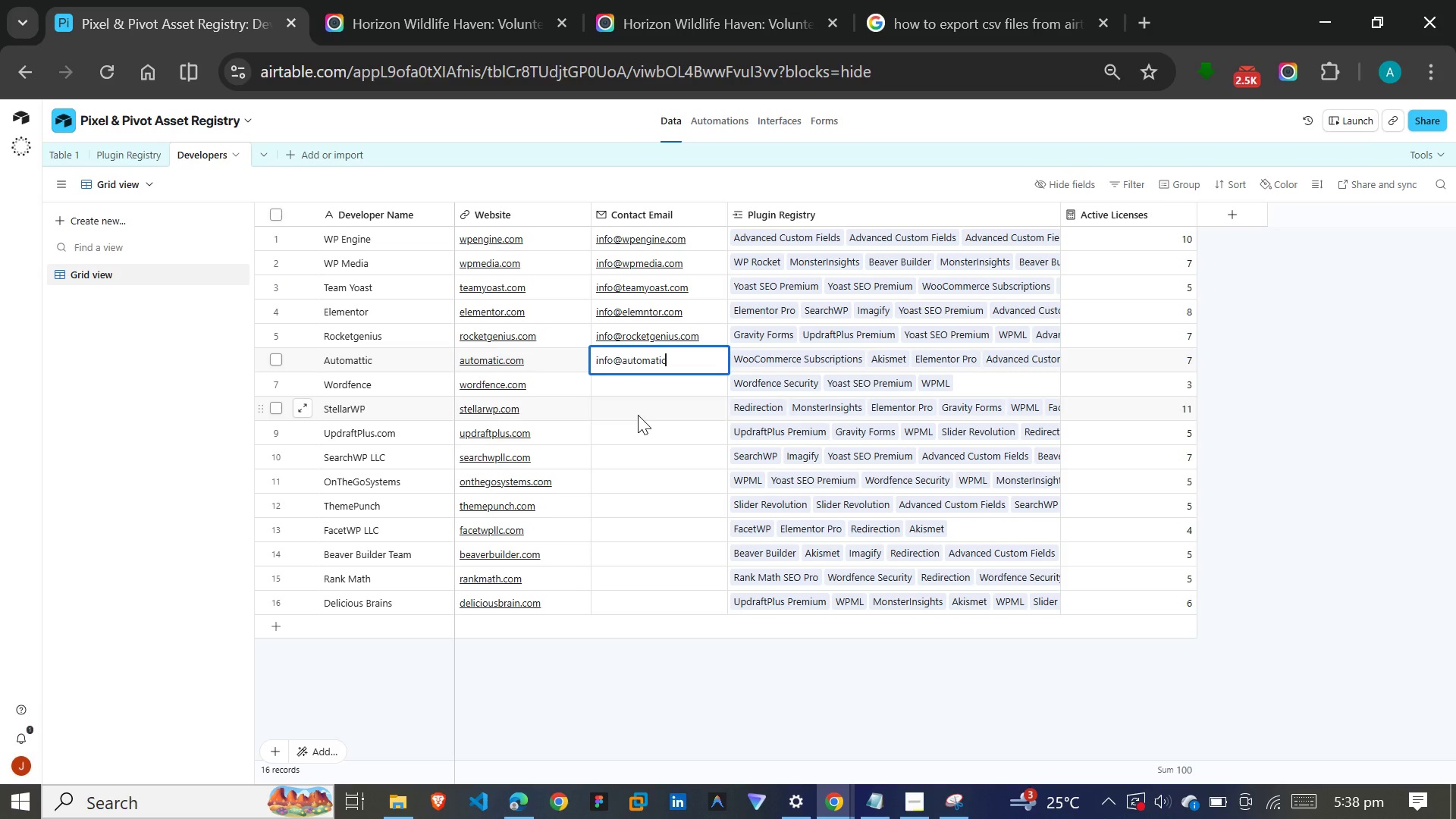 
key(Enter)
 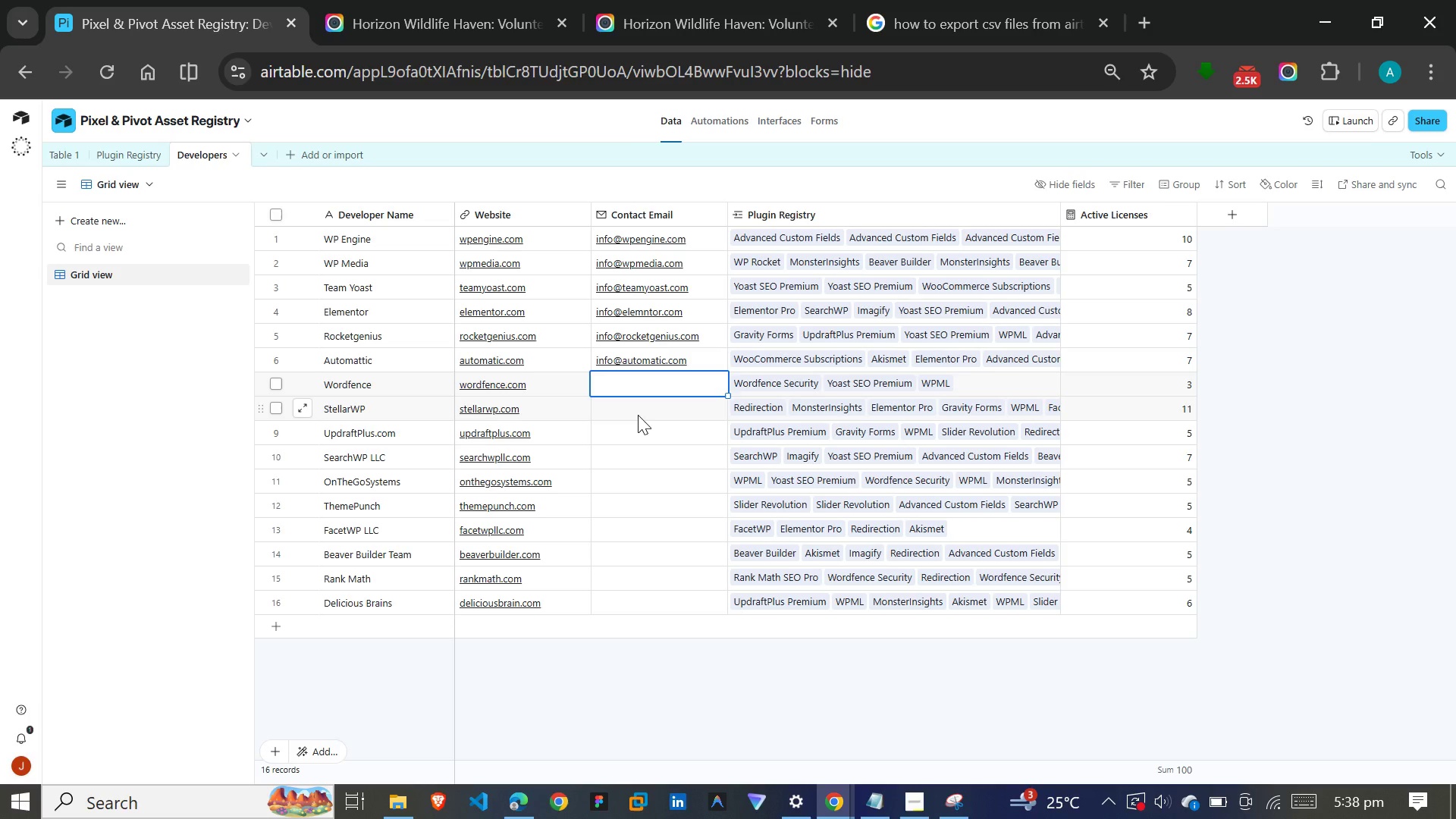 
type(info@wordfence.com)
 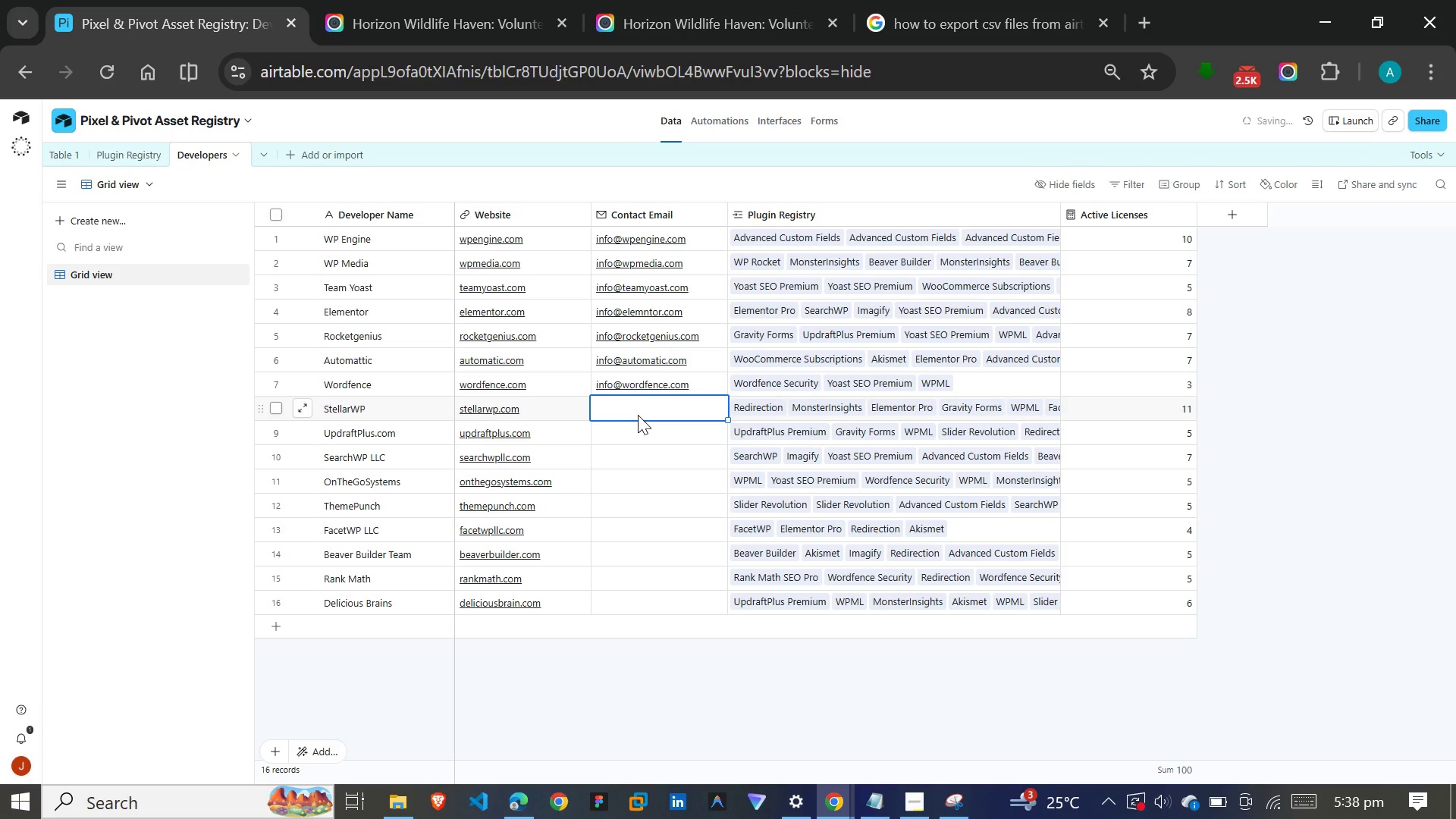 
 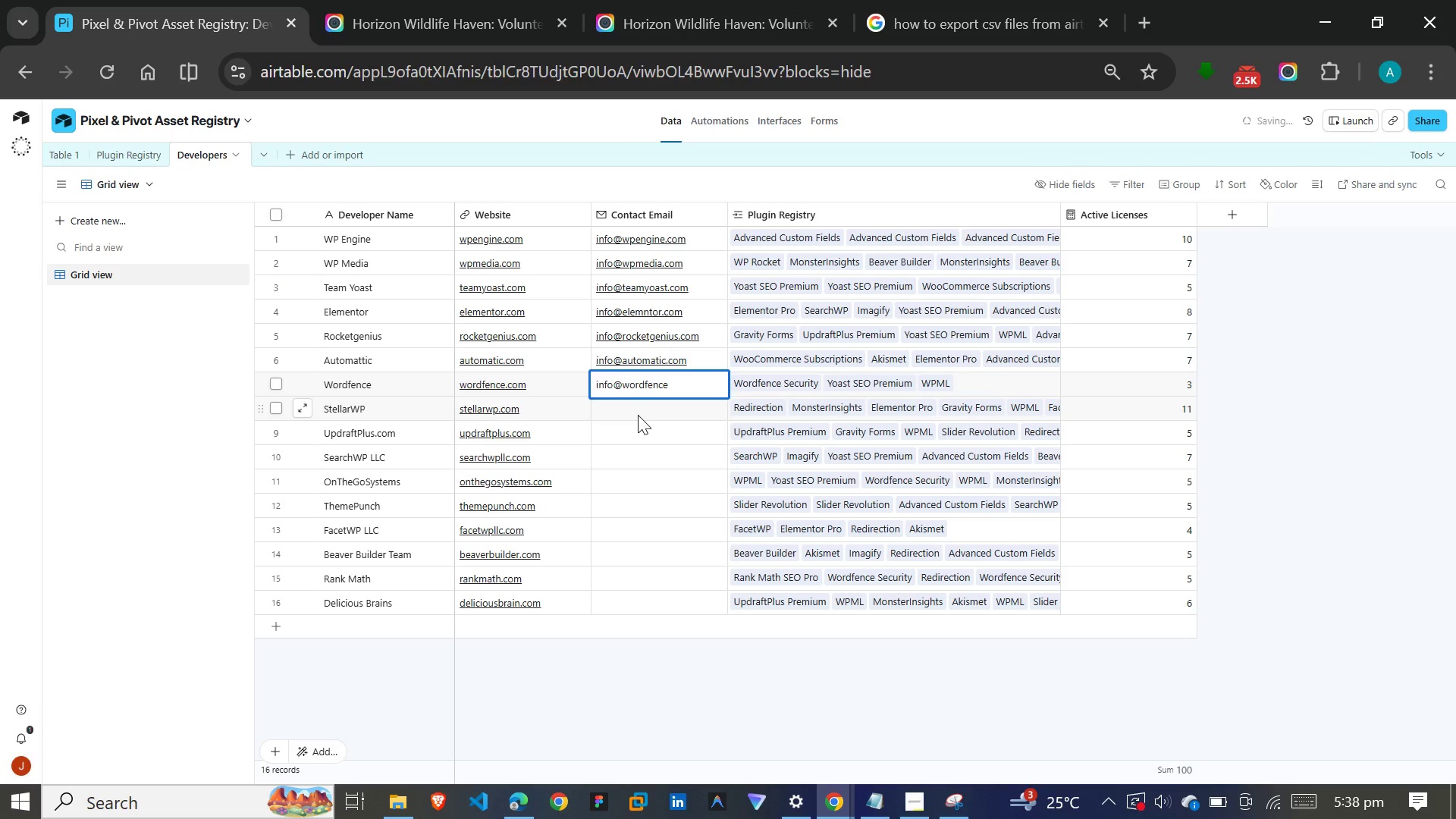 
key(Enter)
 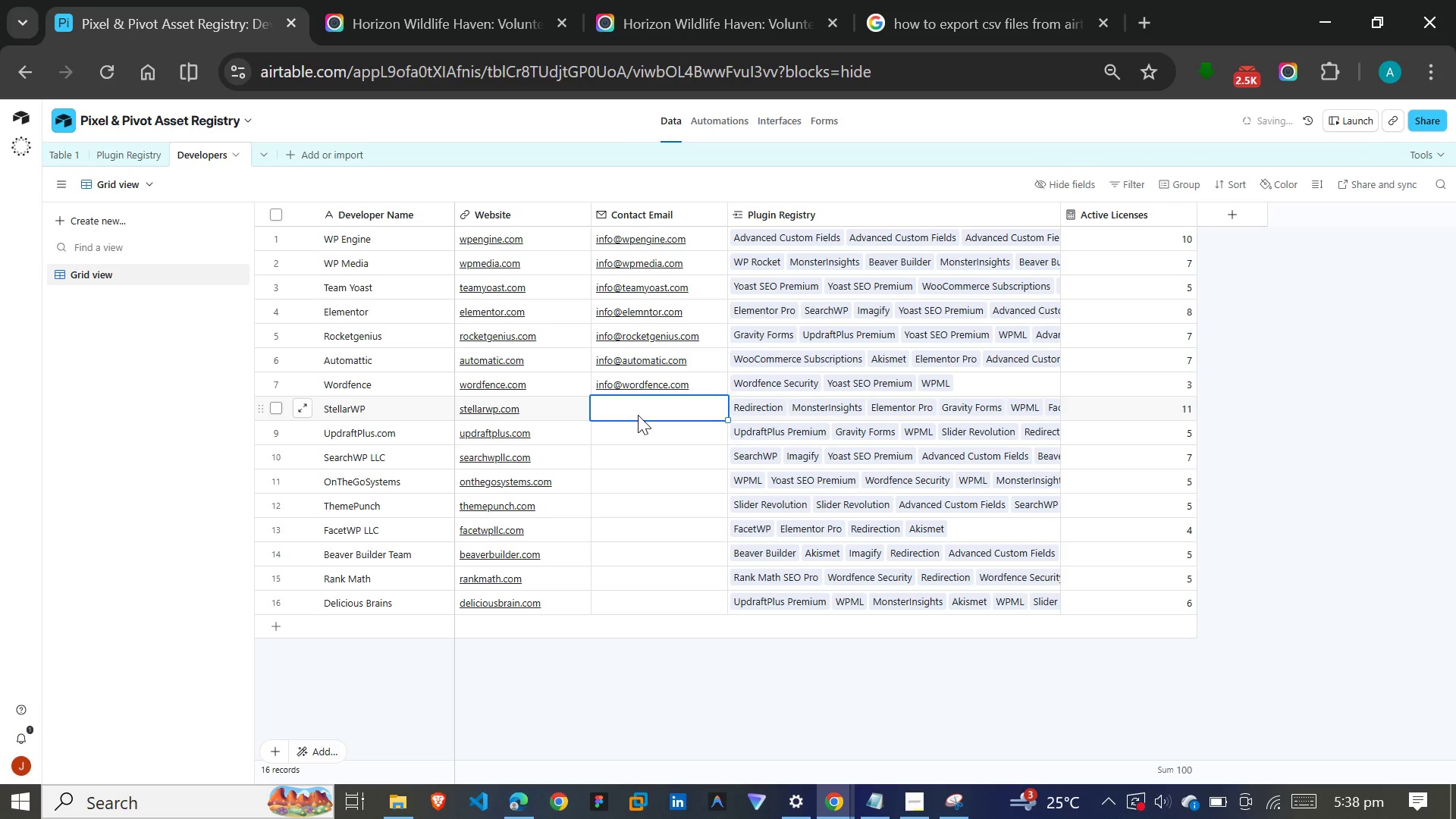 
type(info@stellar.com)
 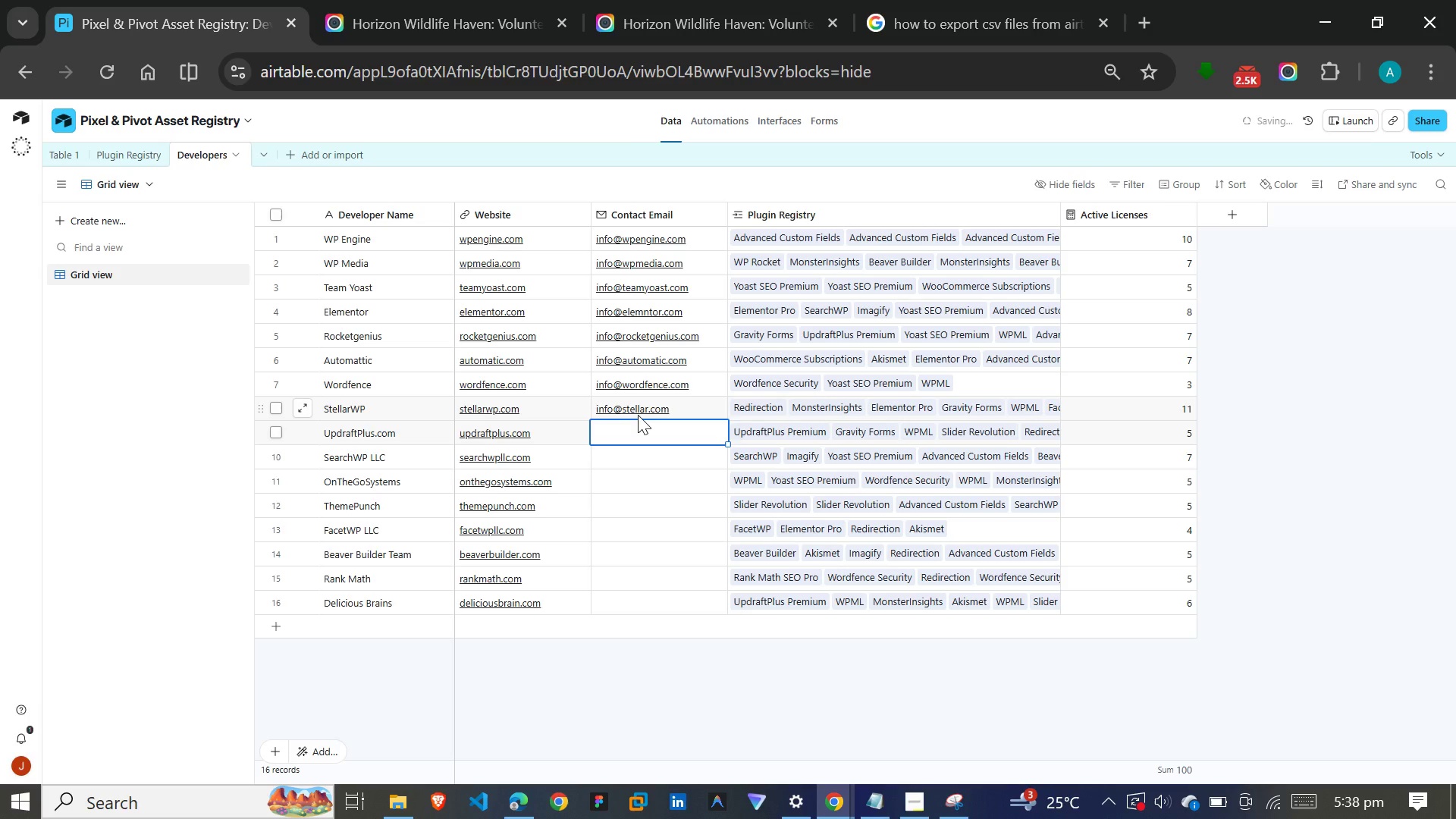 
 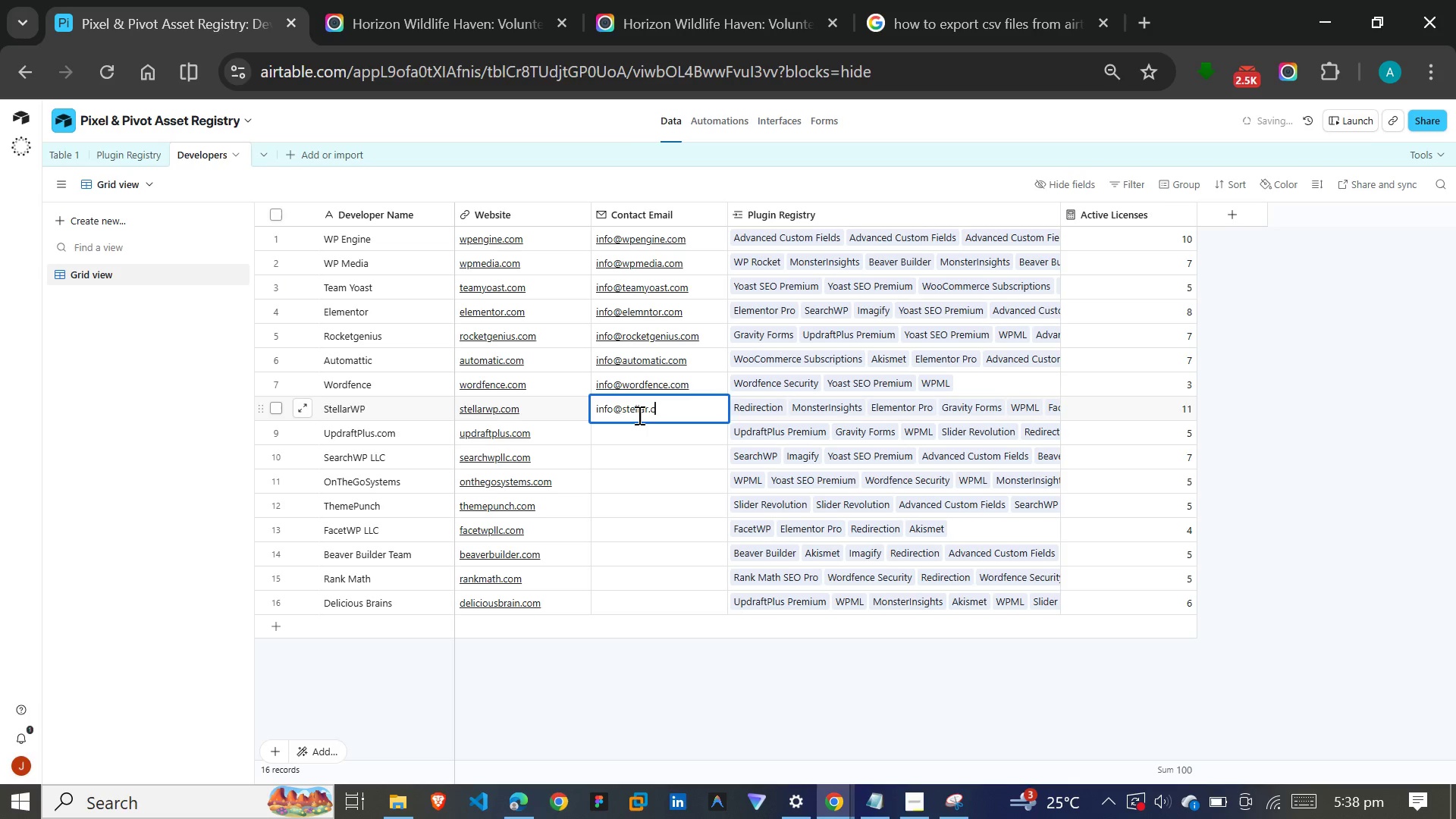 
key(Enter)
 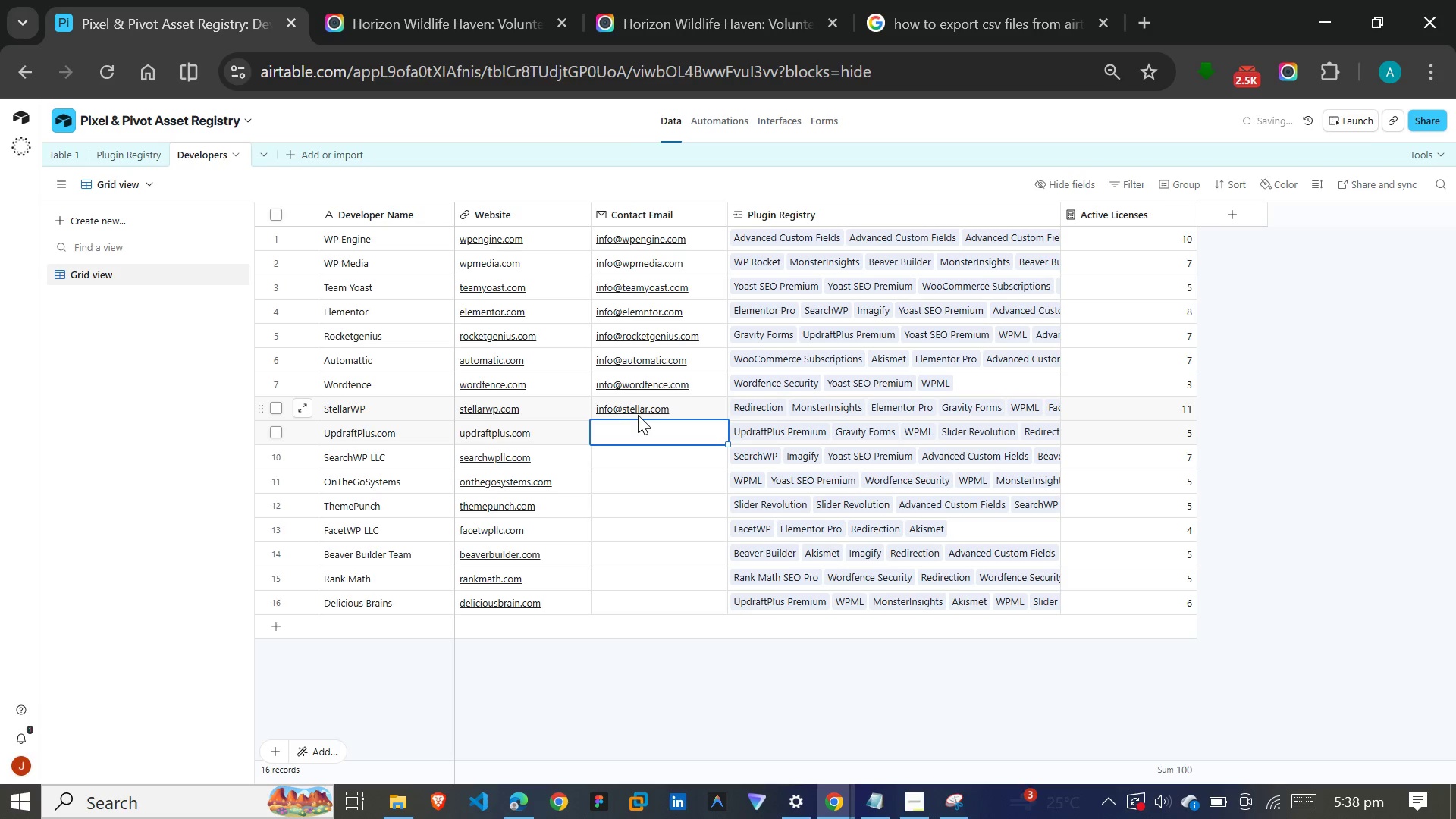 
type(info@updraftplus.com)
 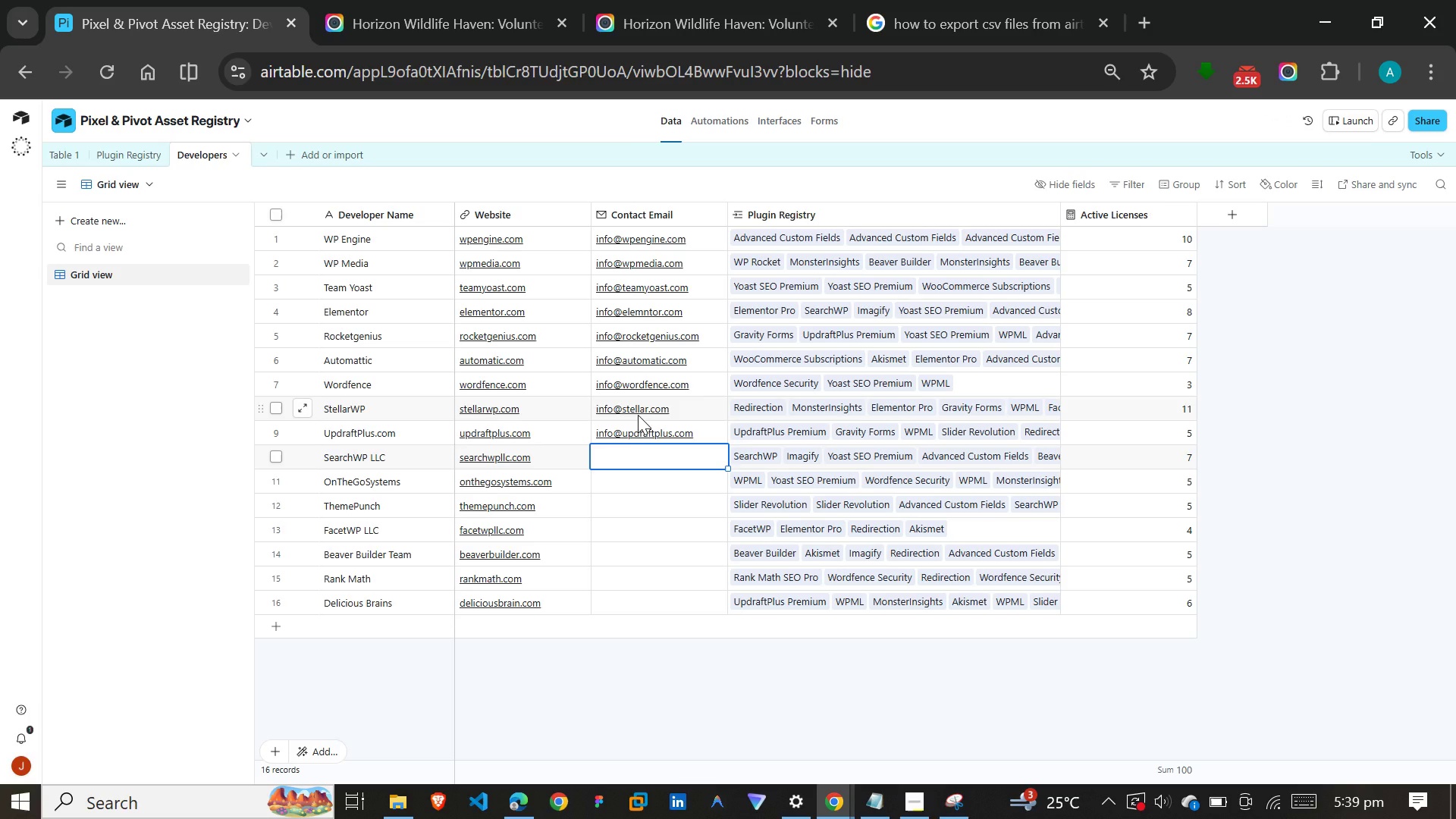 
 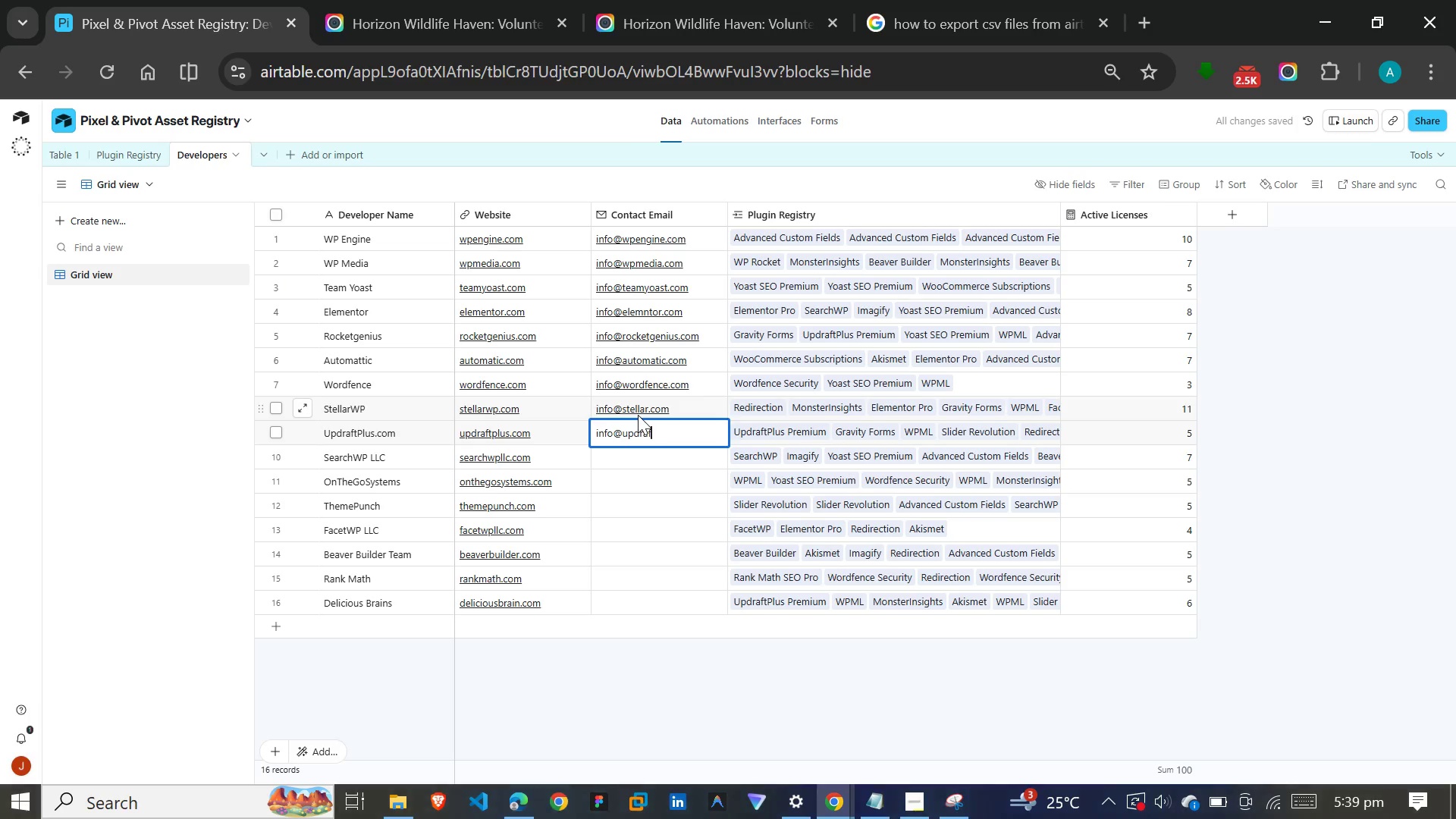 
key(Enter)
 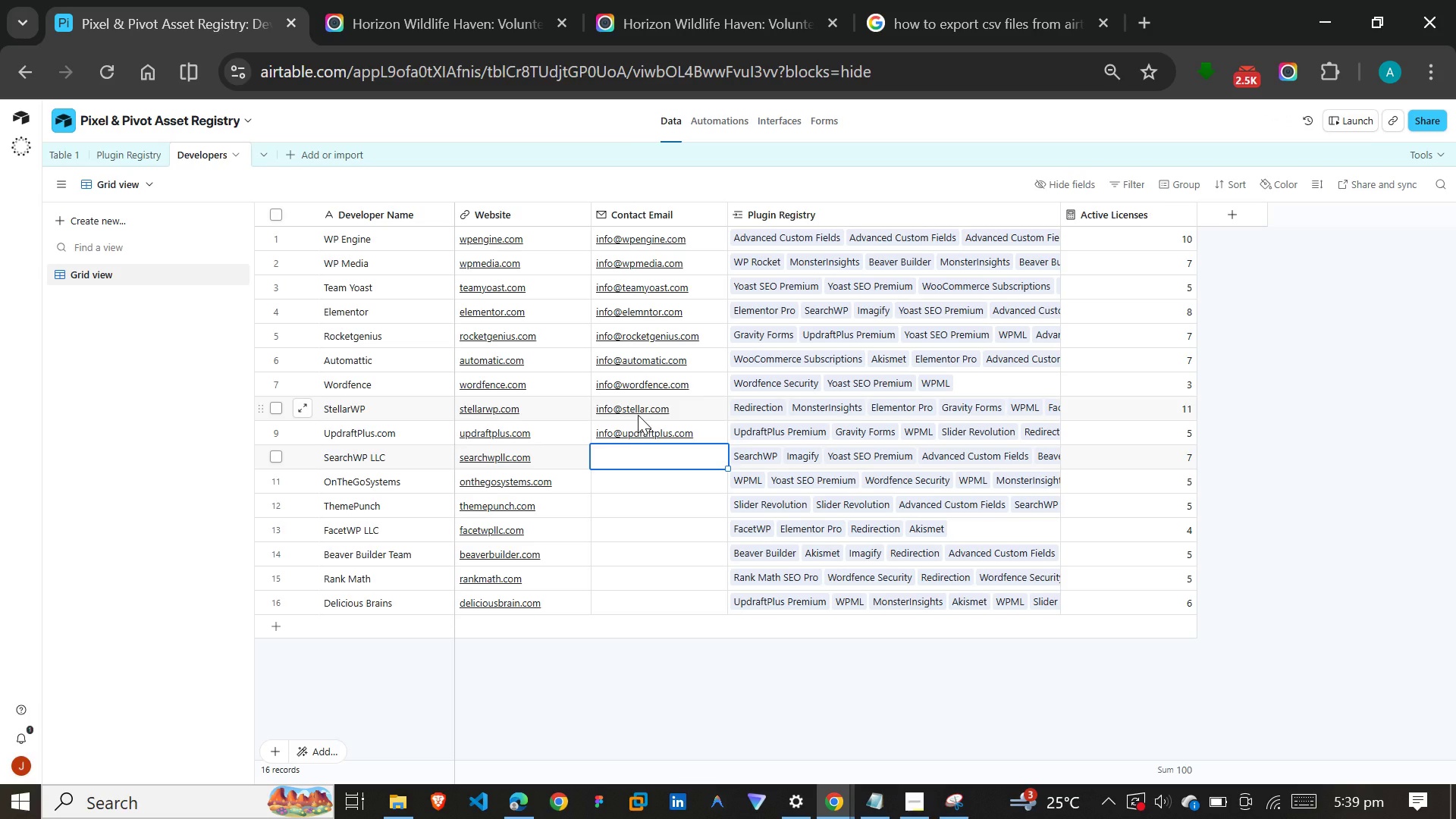 
type(info@searchwpllc.com)
 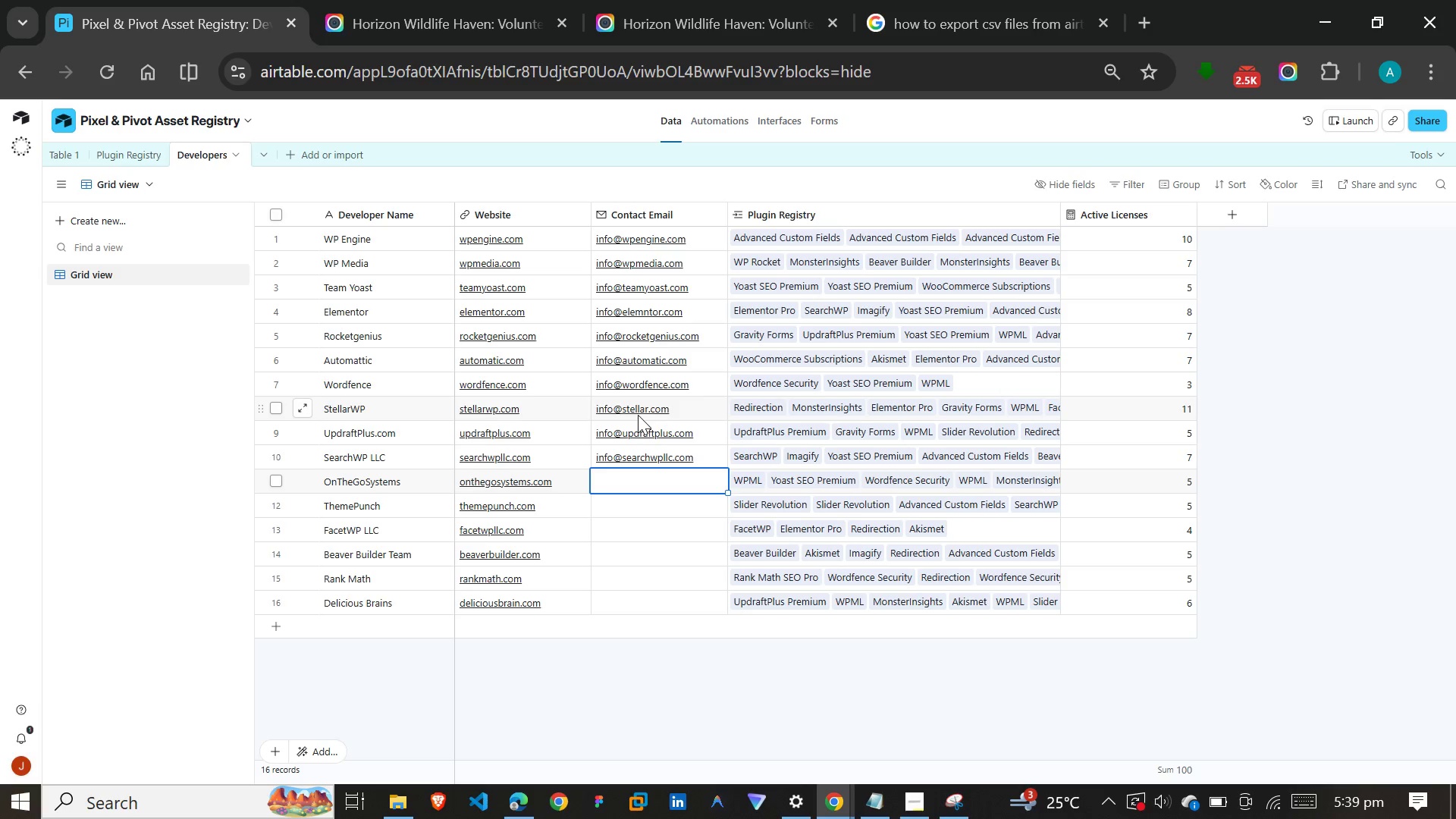 
 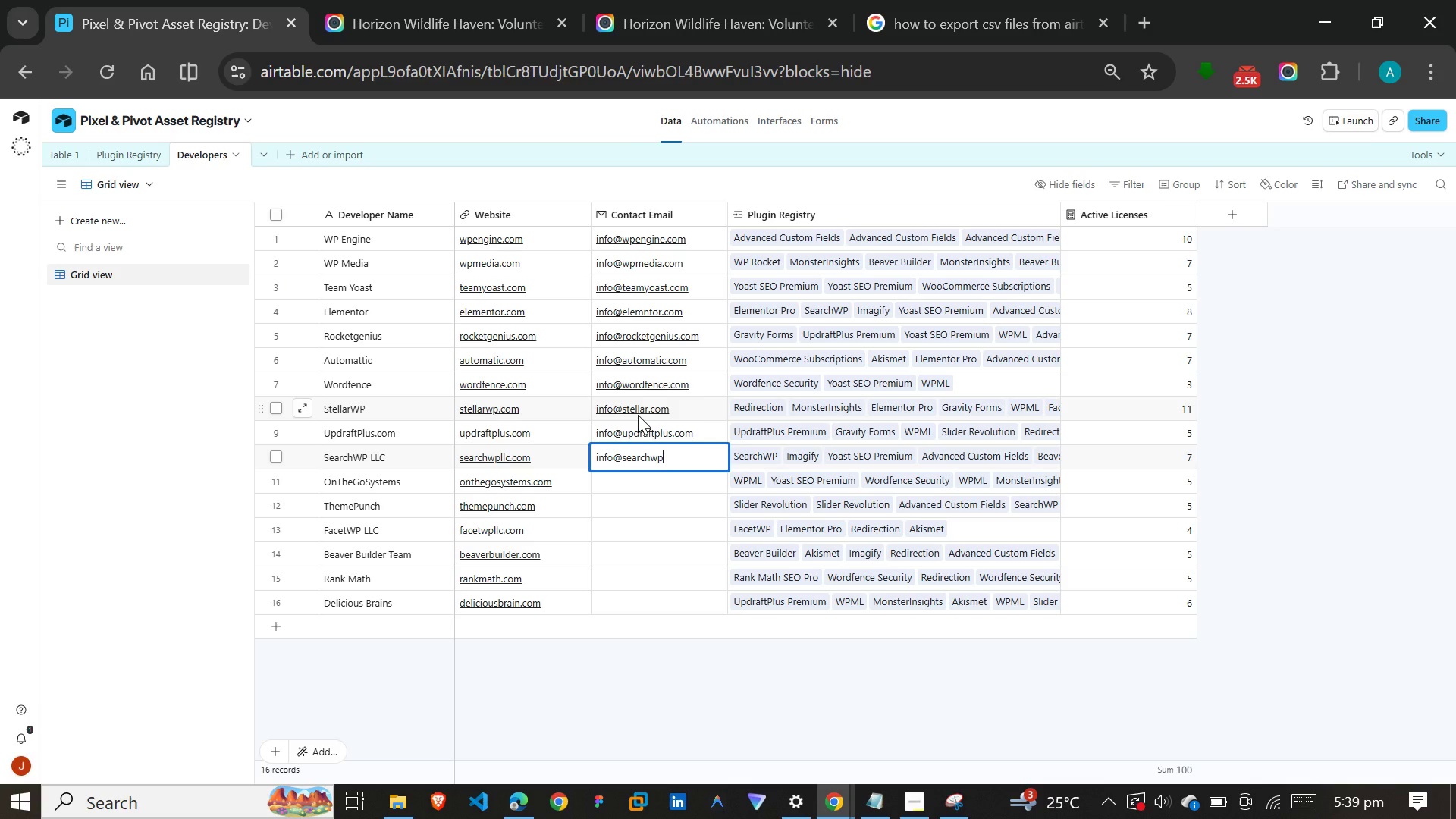 
key(Enter)
 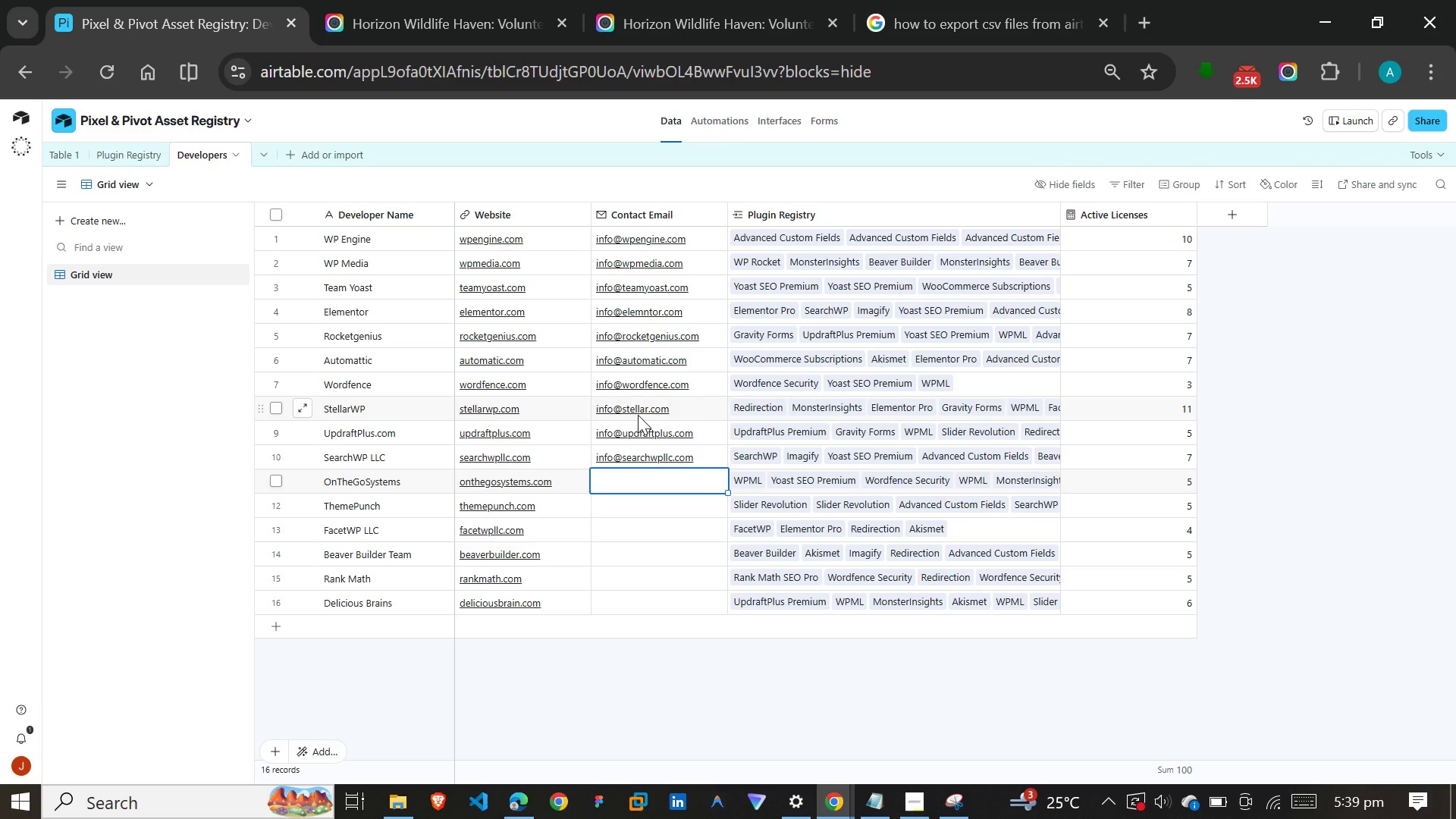 
type(info@onthegosystems.com)
 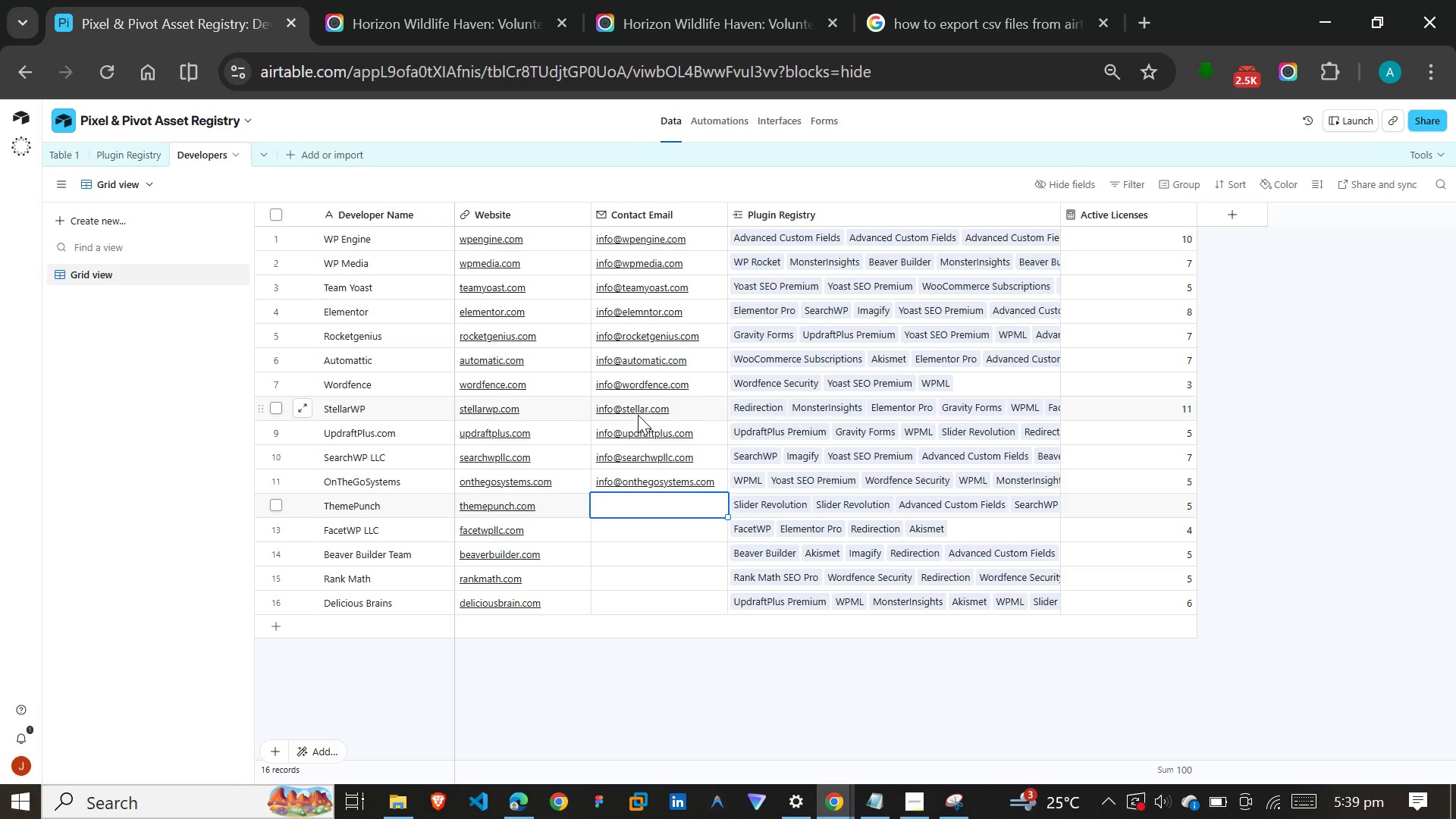 
 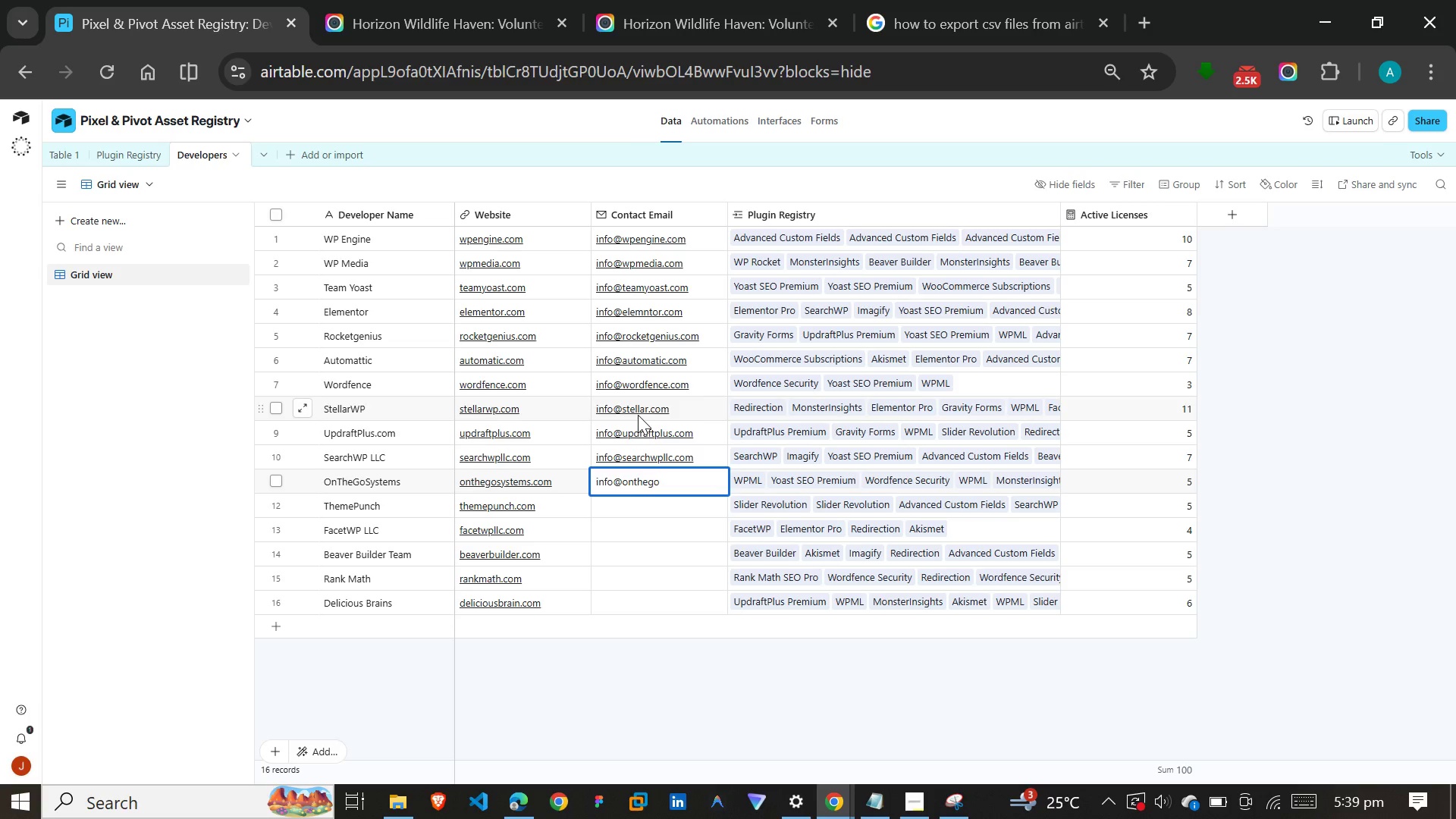 
key(Enter)
 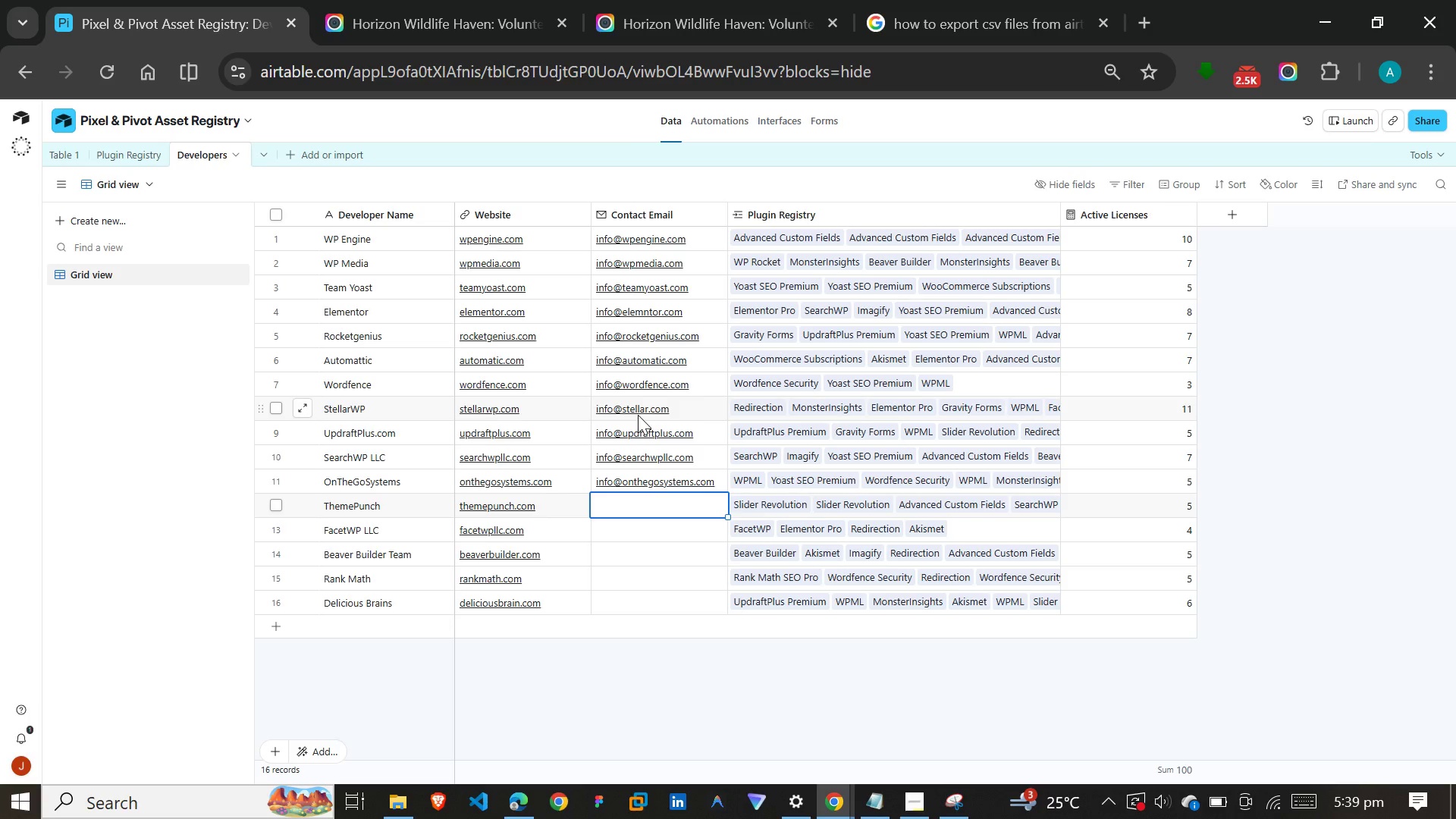 
type(info@themepunch.com)
 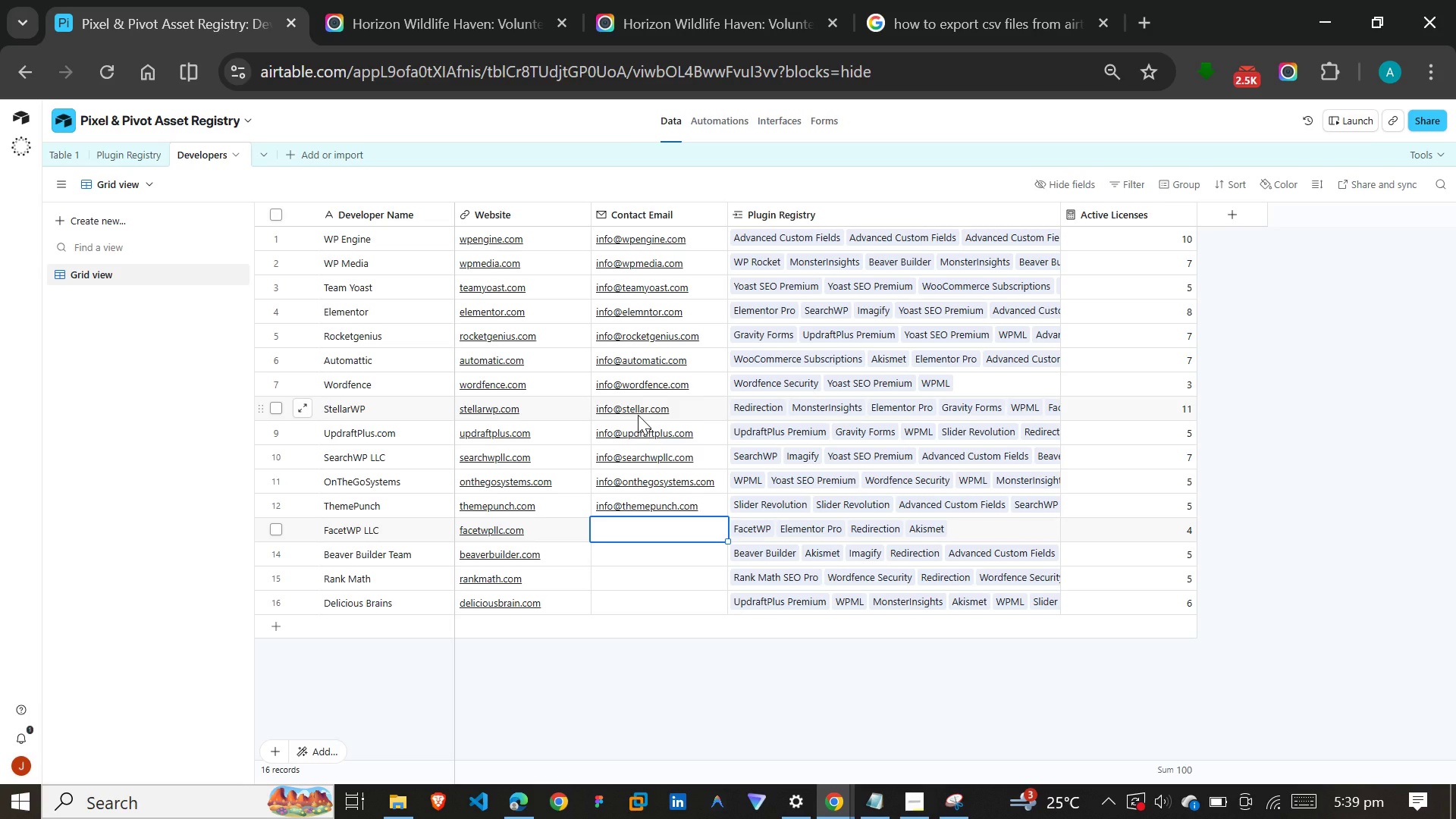 
 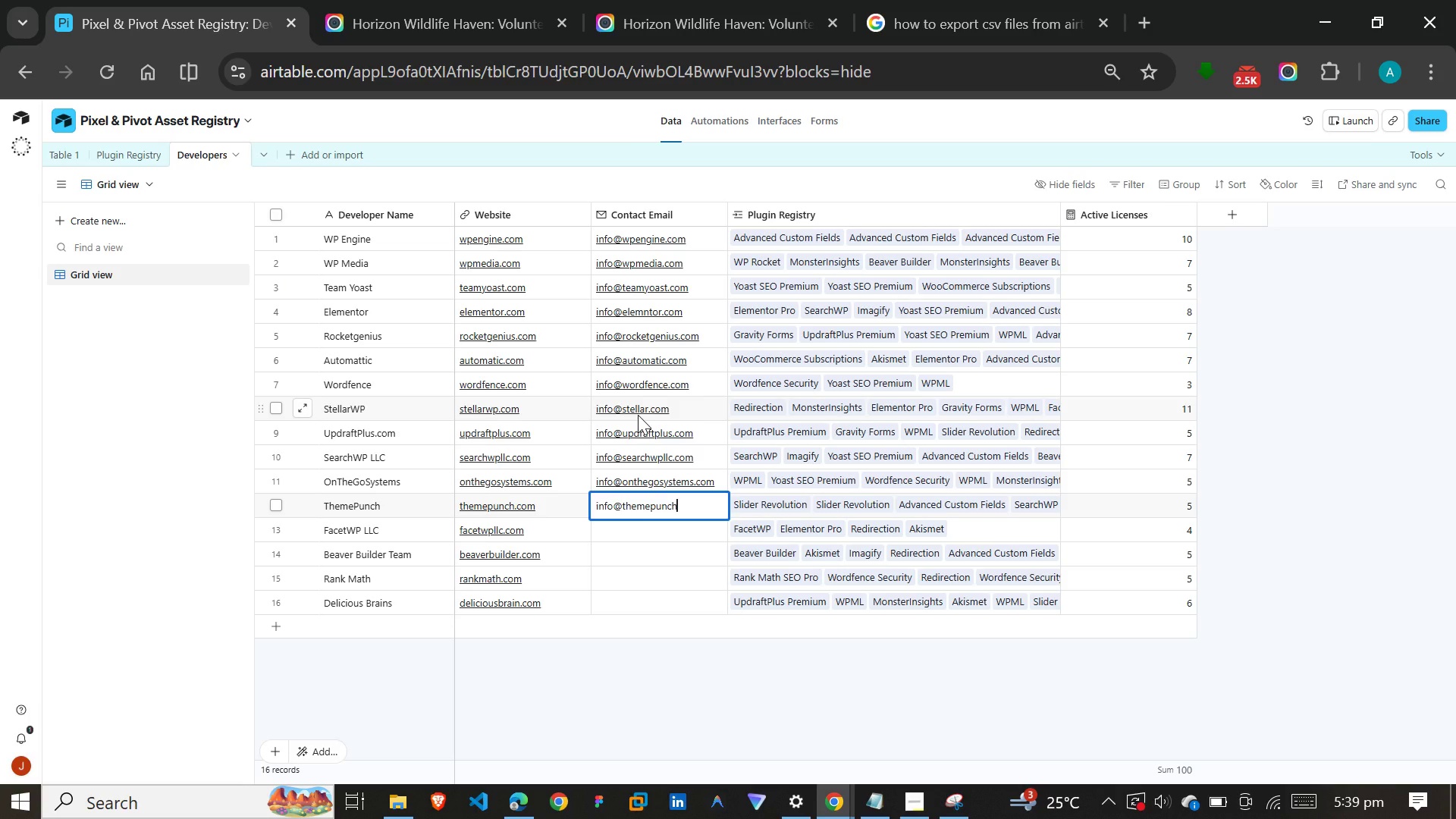 
key(Enter)
 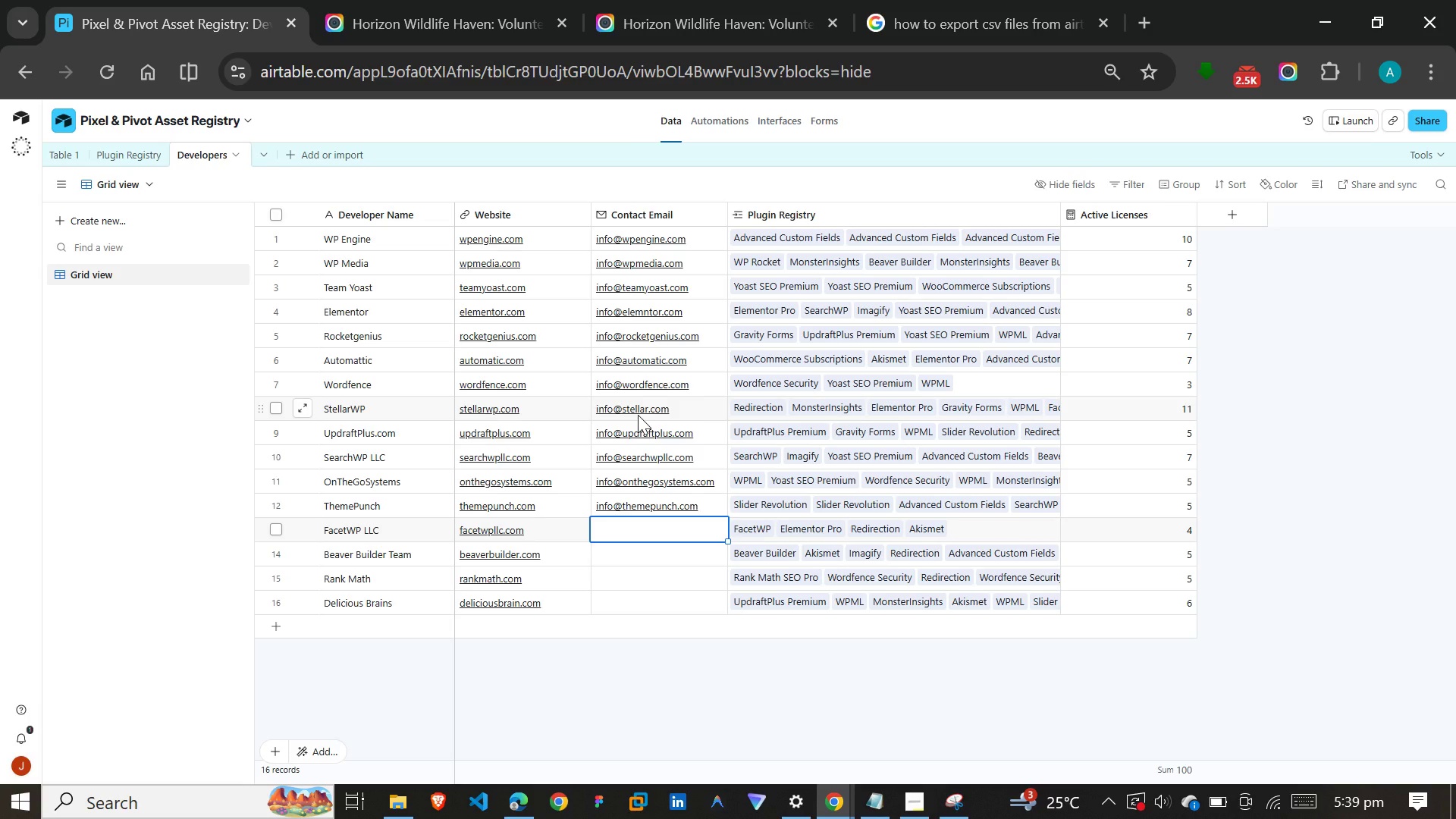 
type(info@fav)
key(Backspace)
type(cetwpllc.com)
 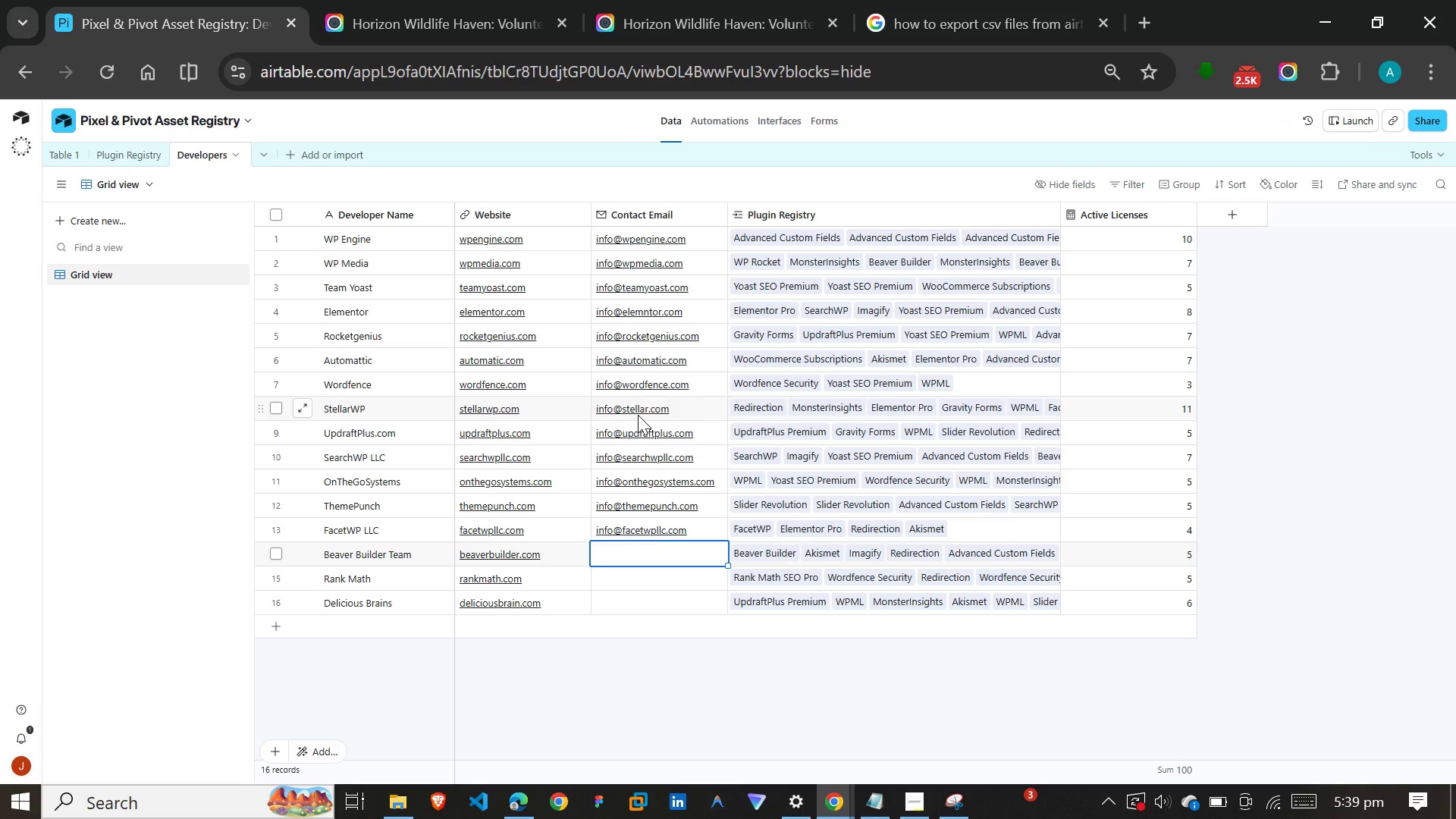 
 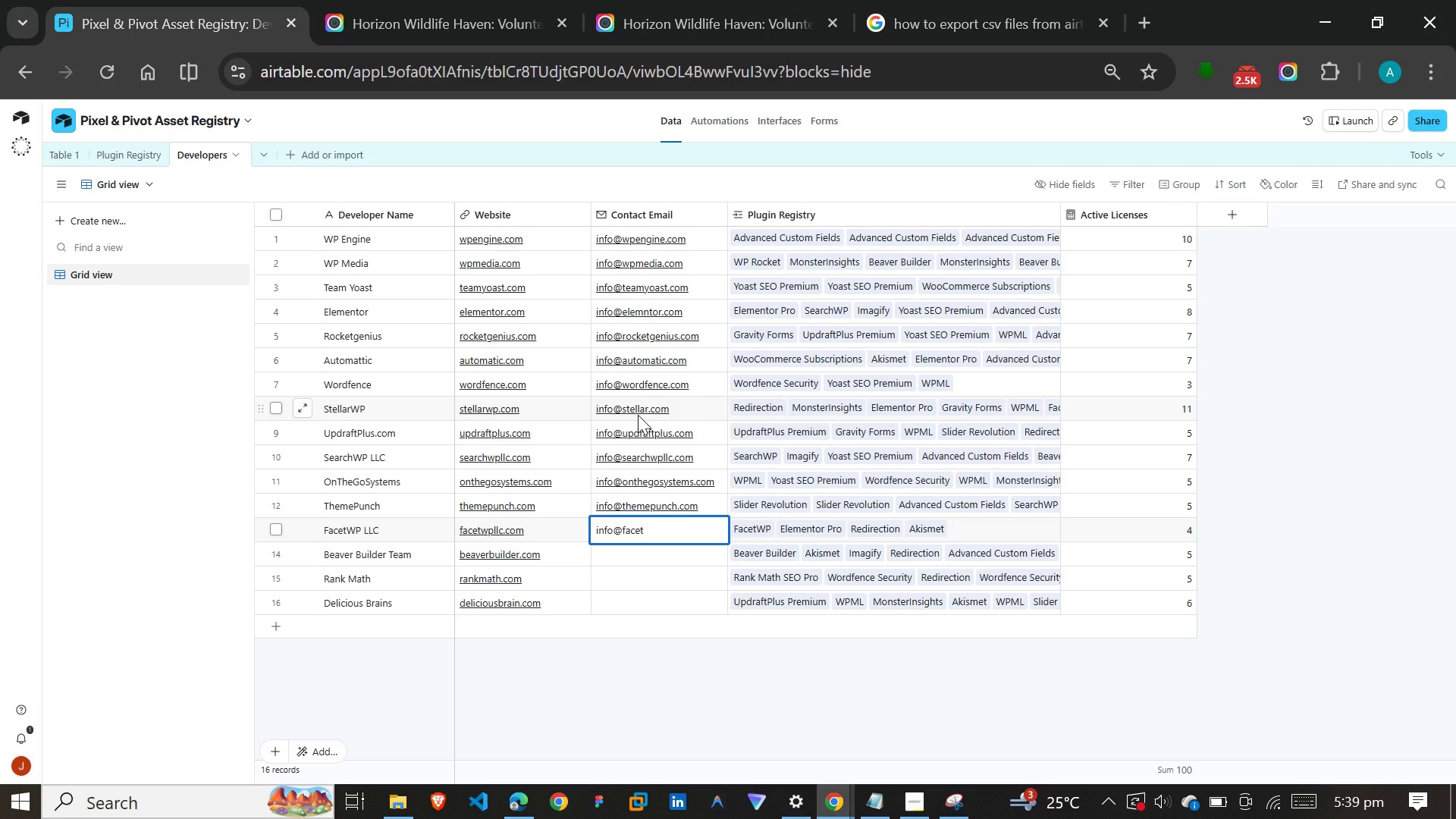 
key(Enter)
 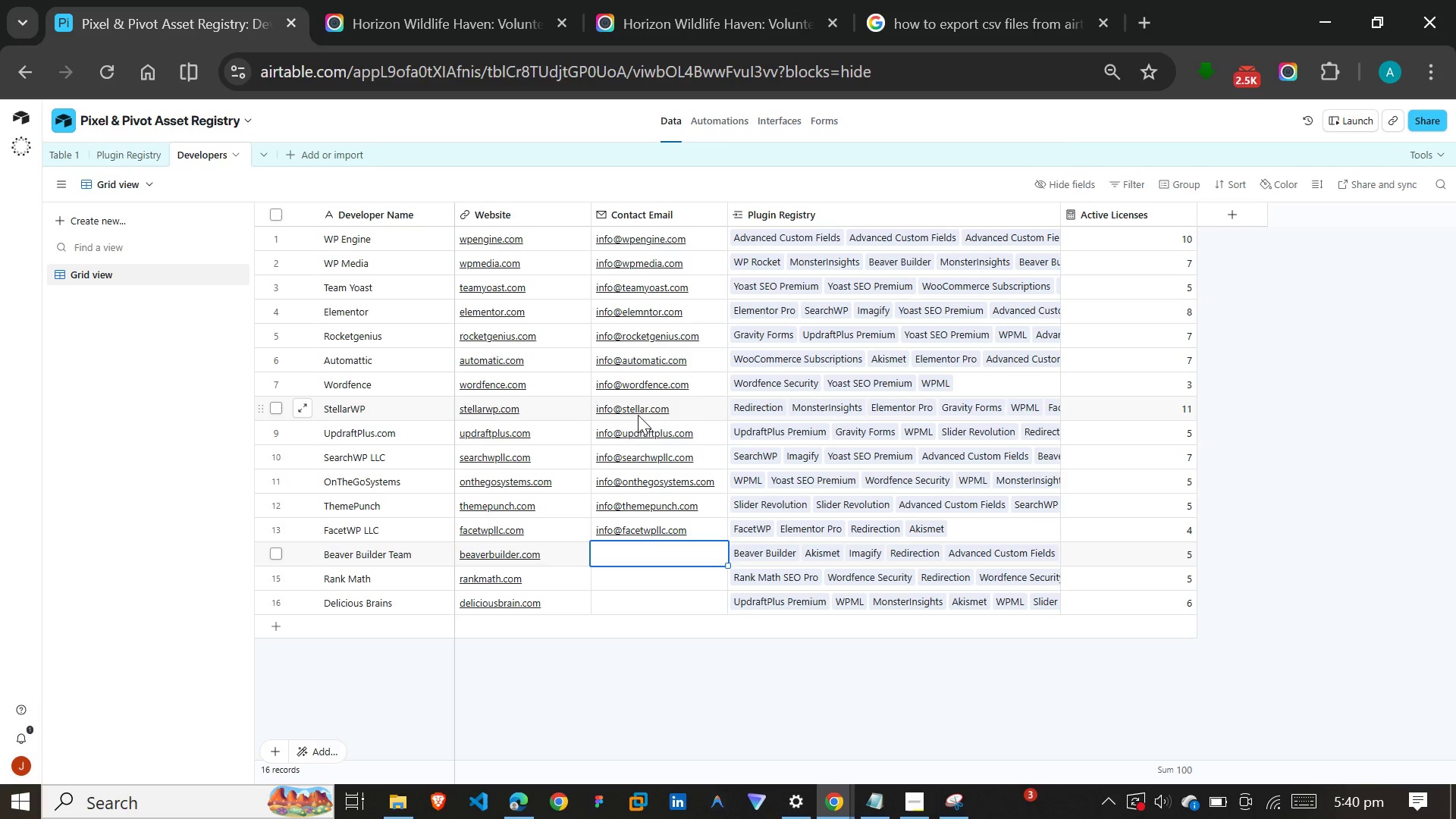 
type(info@beaverbuilder.com)
 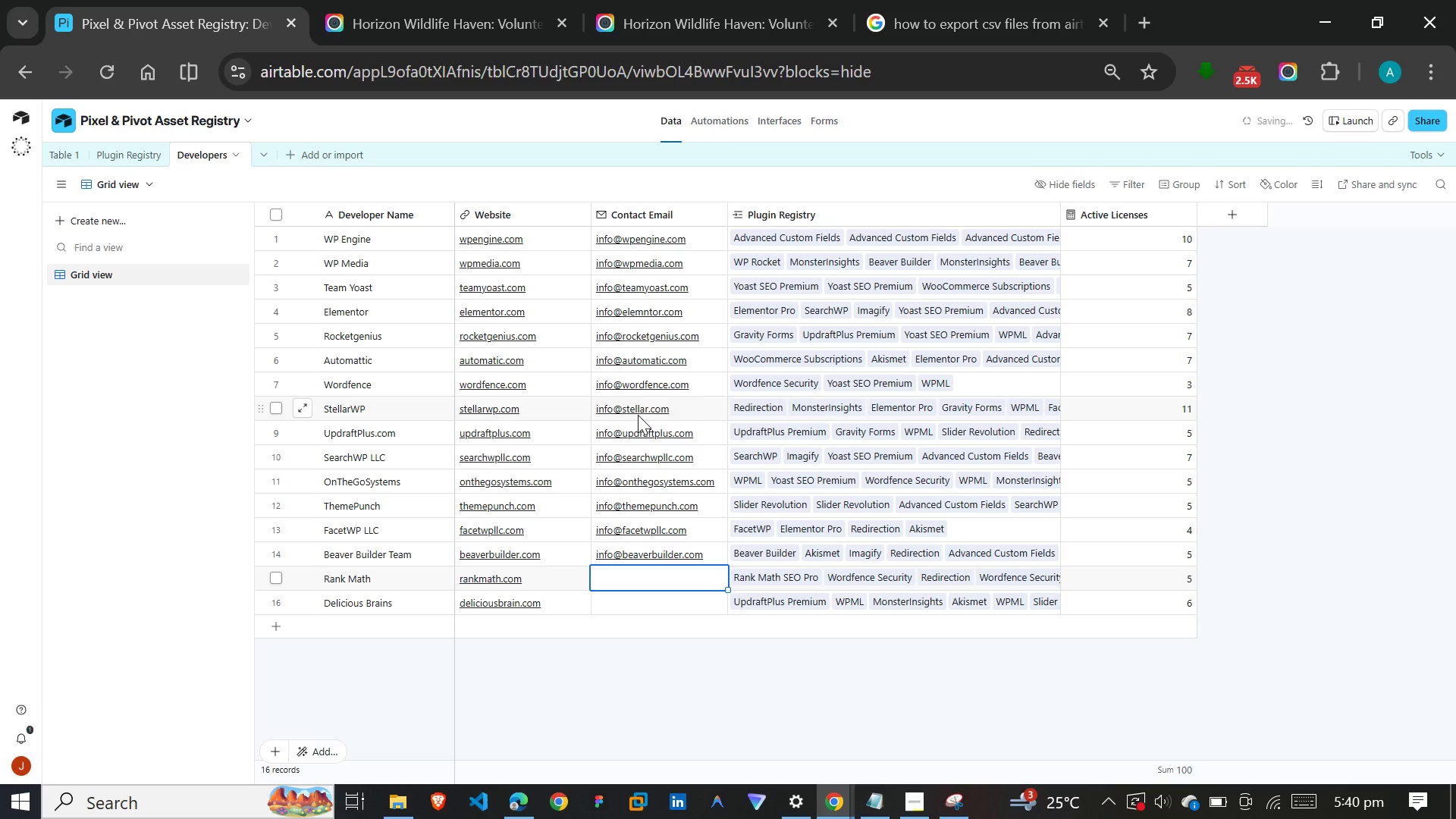 
 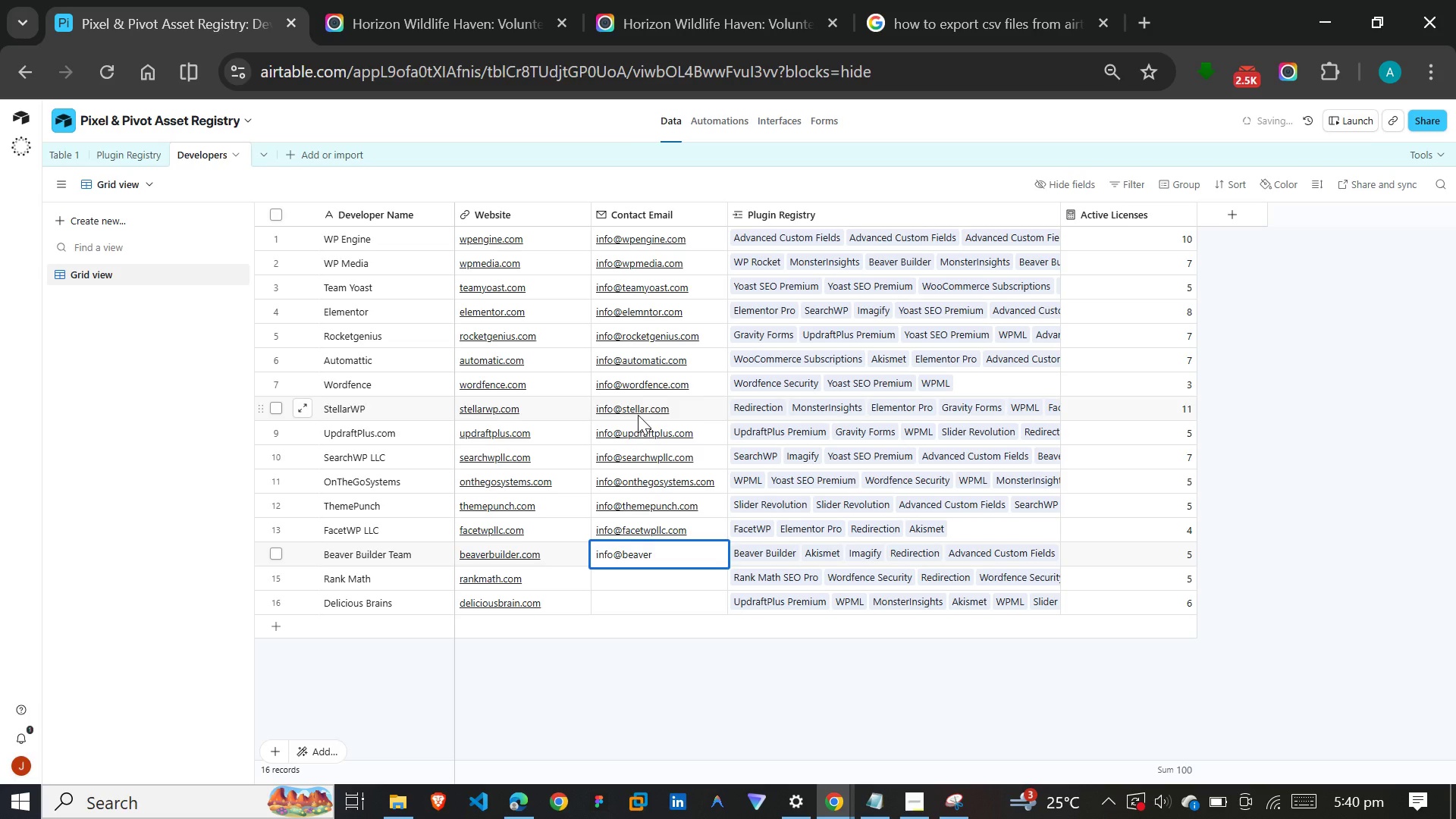 
key(Enter)
 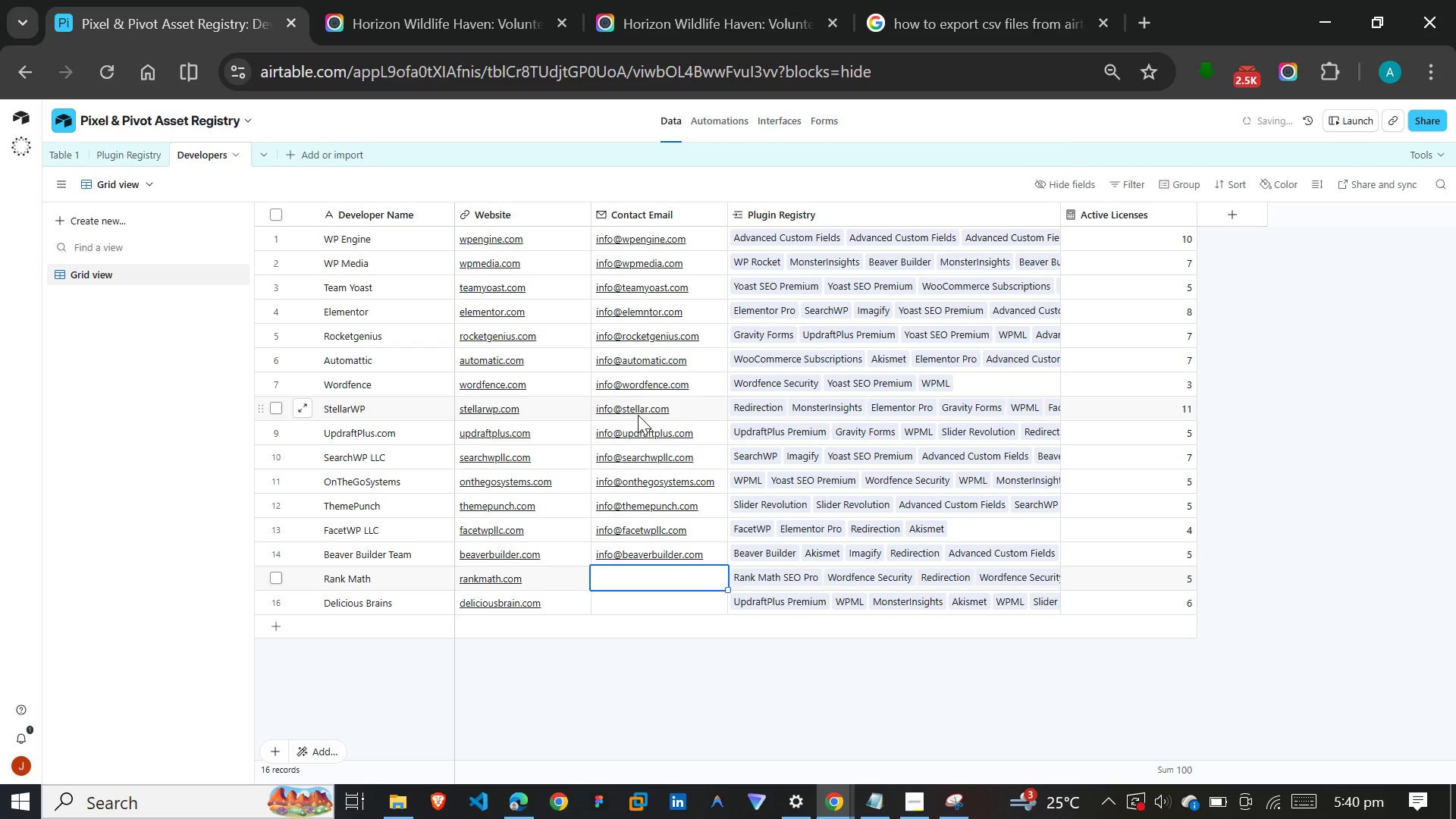 
type(info@rankmath.cm)
 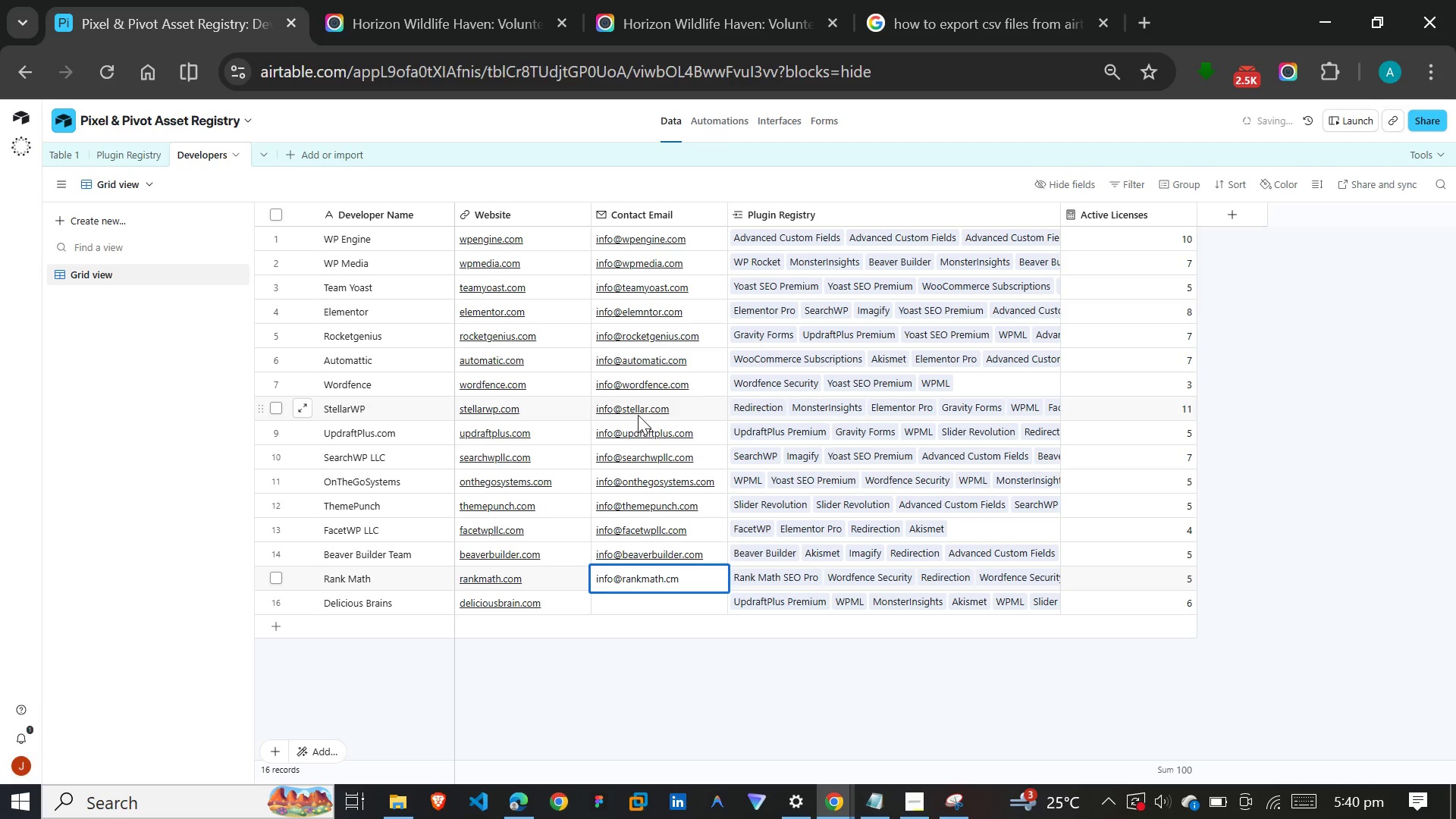 
key(Backspace)
type(om)
 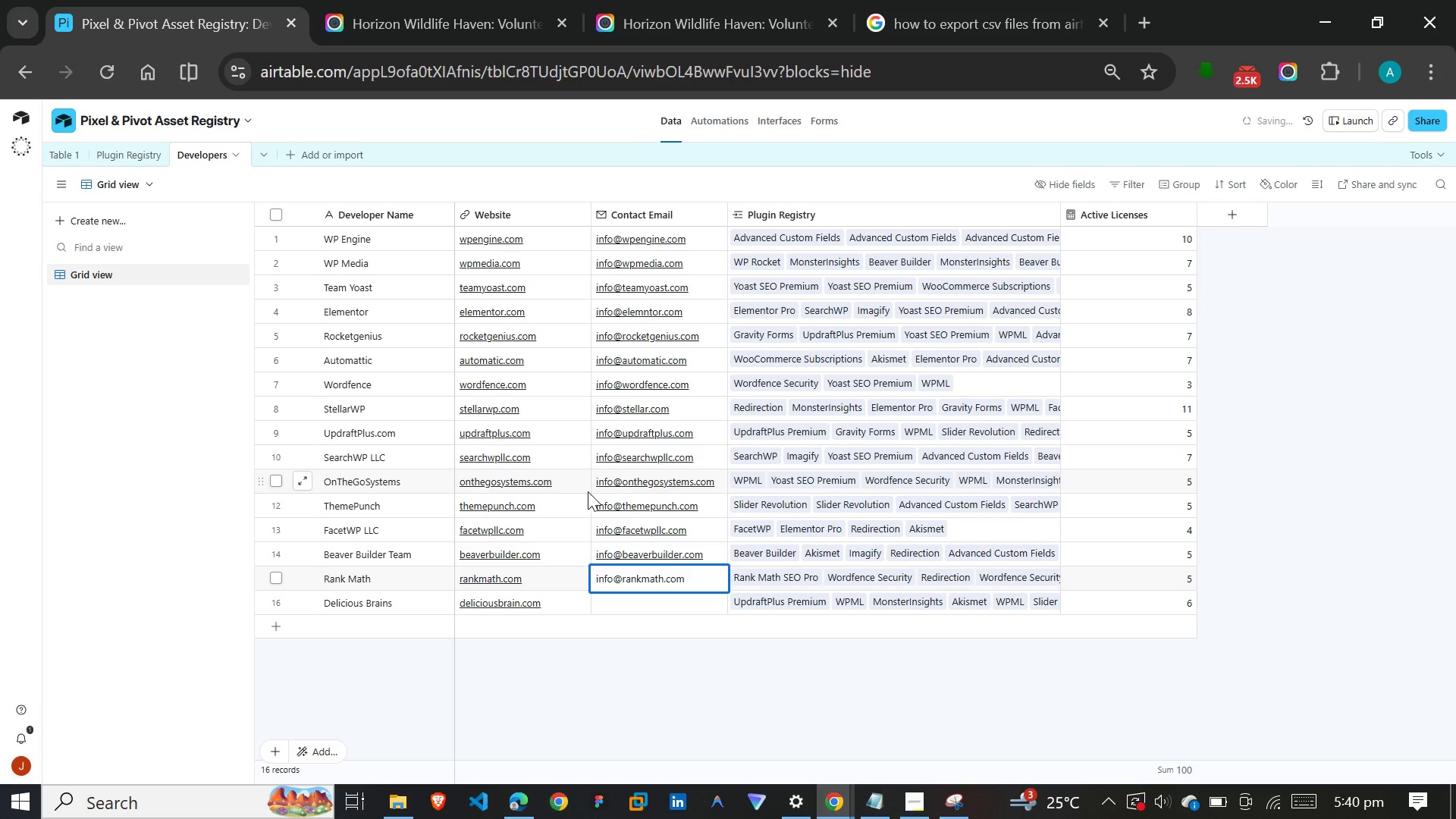 
key(Enter)
 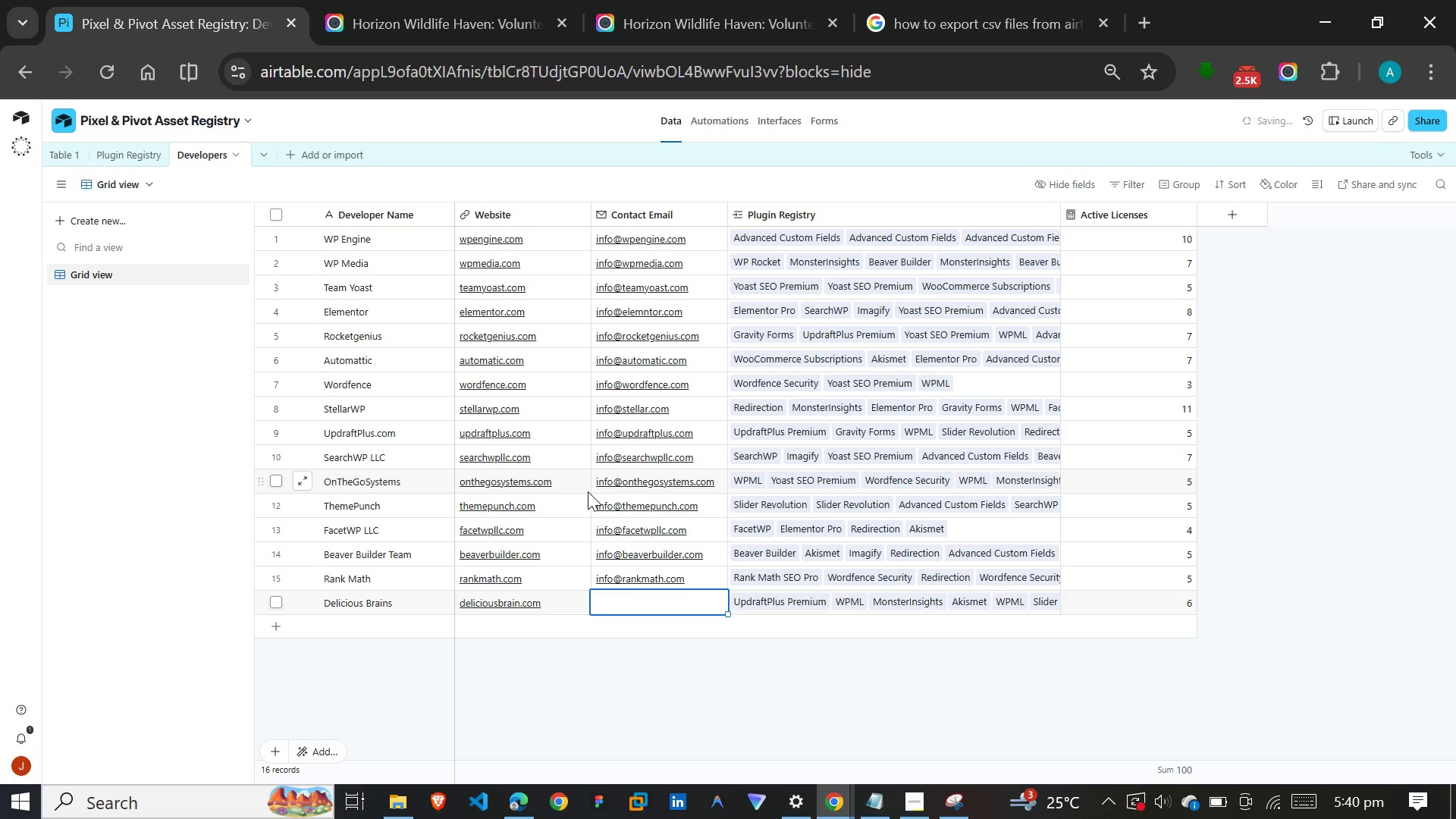 
type(info )
key(Backspace)
type(@delicio)
key(Backspace)
type(ous.com)
 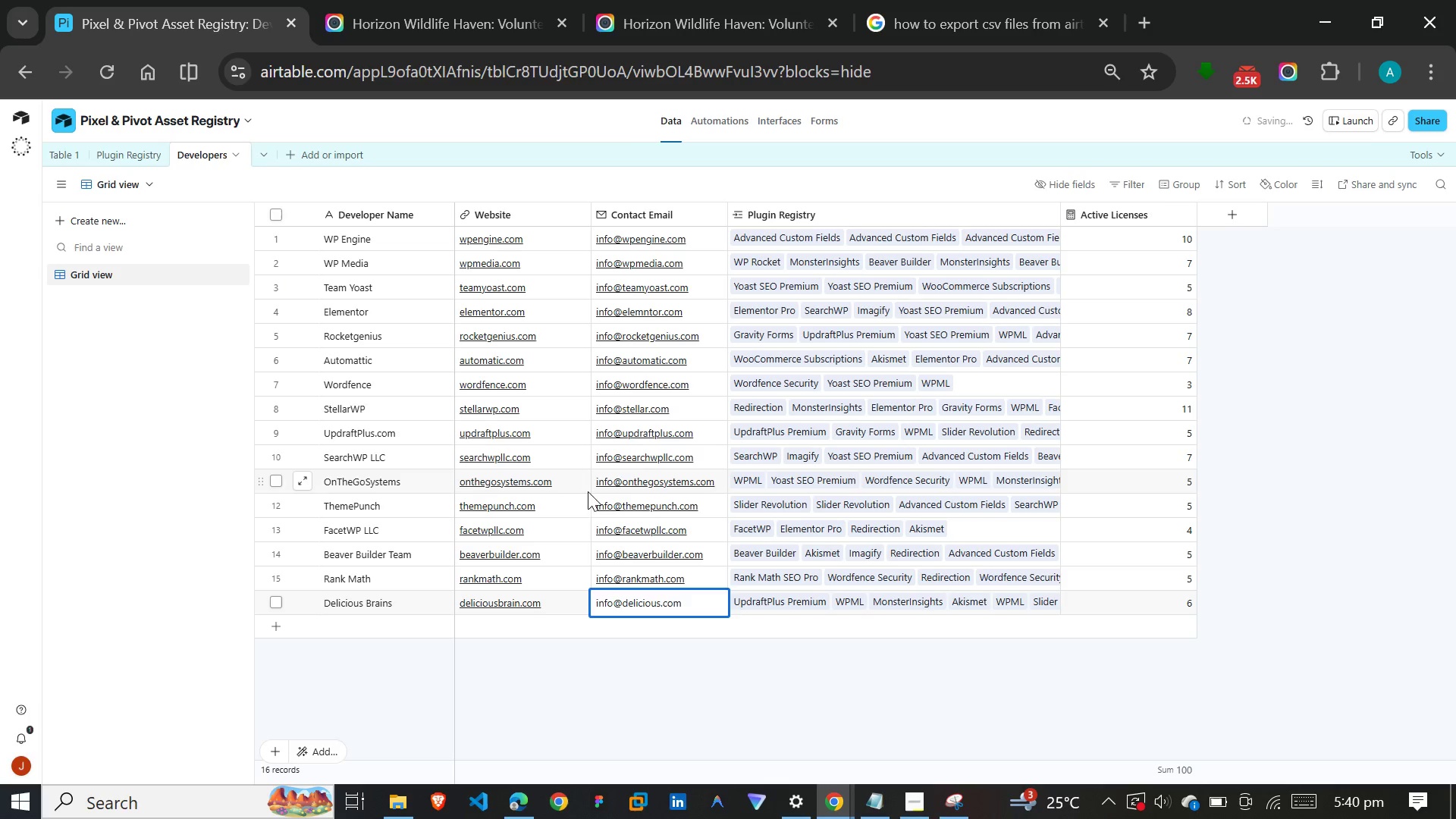 
left_click([903, 810])
 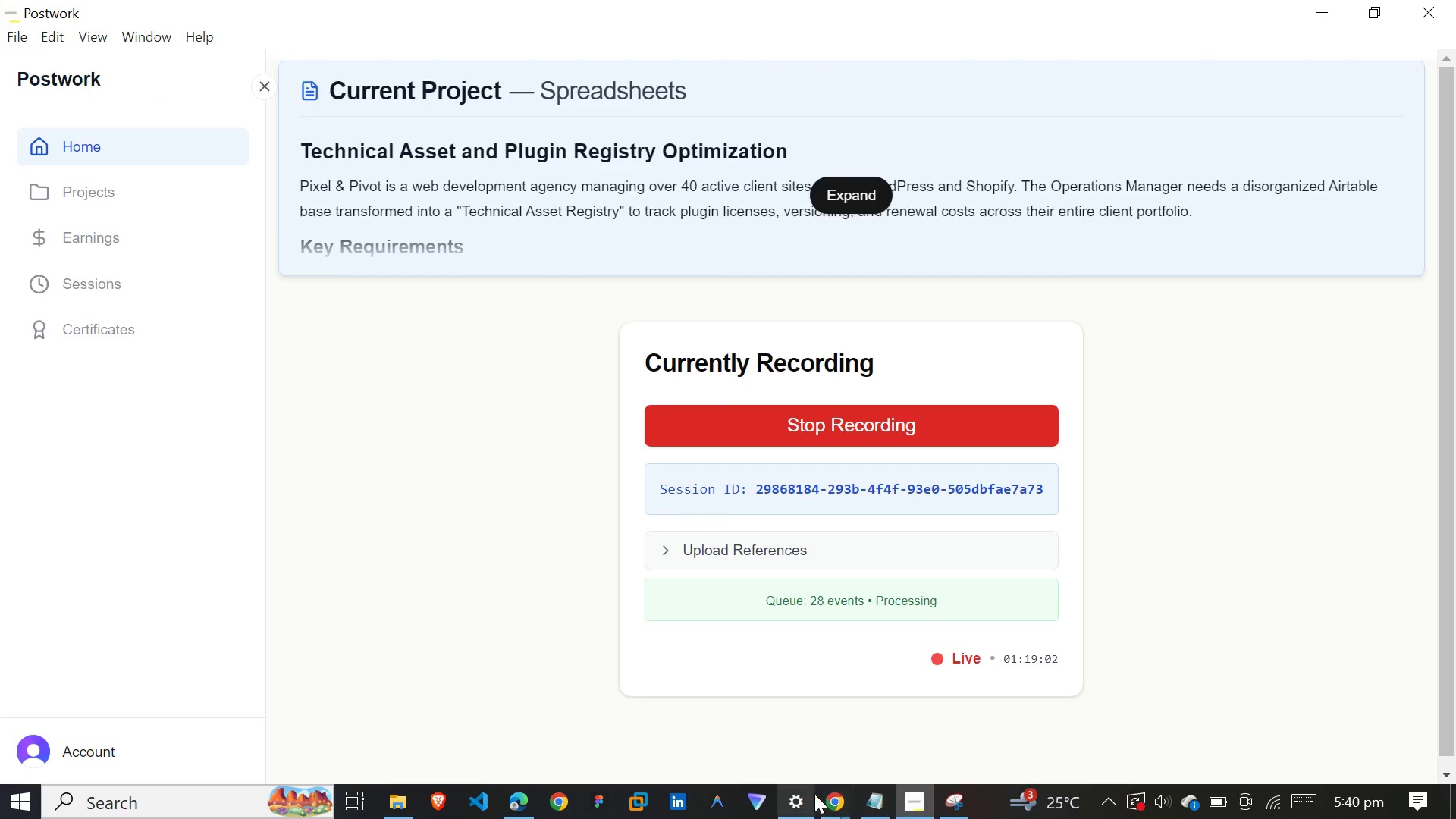 
left_click([822, 795])
 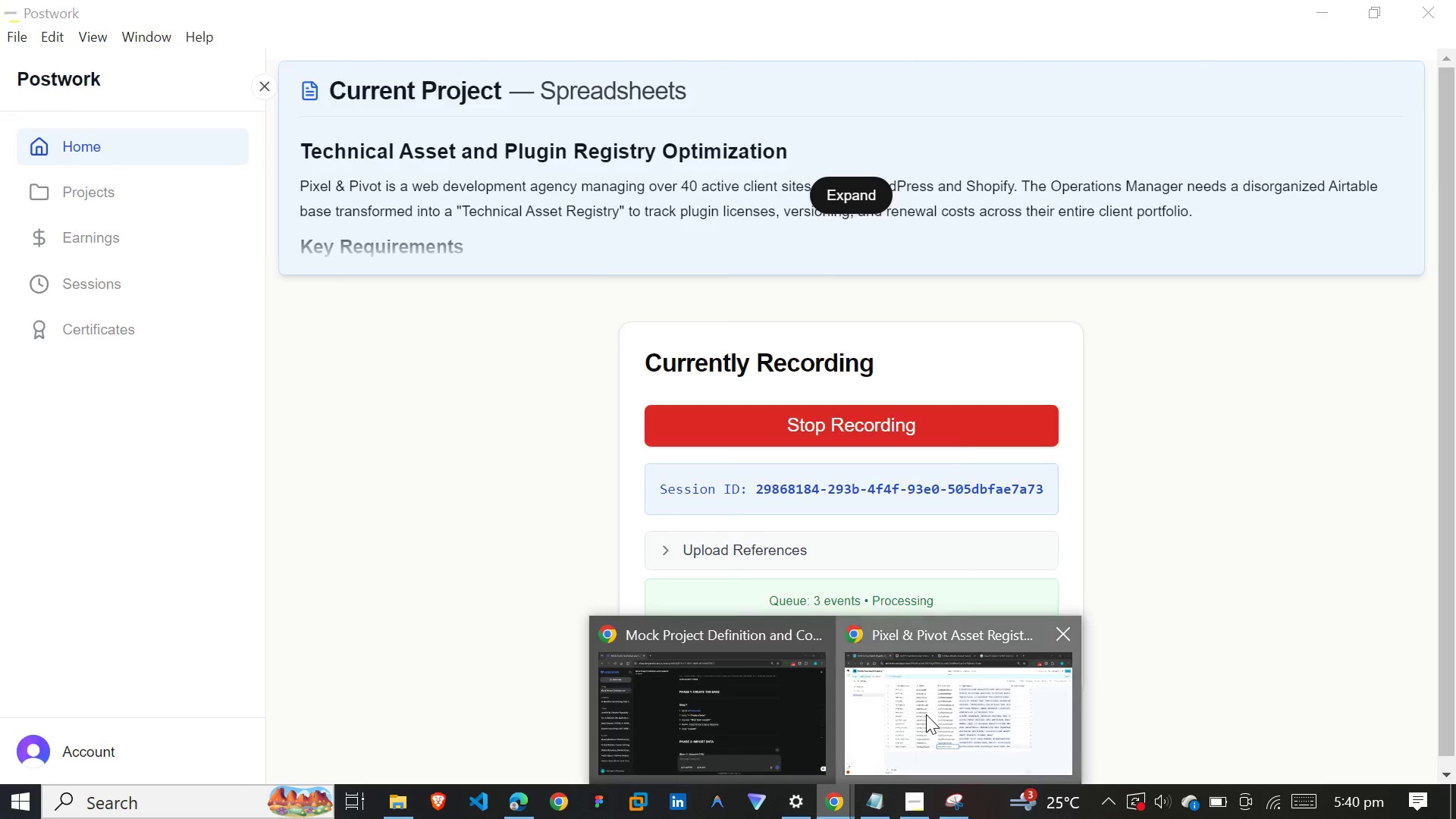 
left_click([926, 714])
 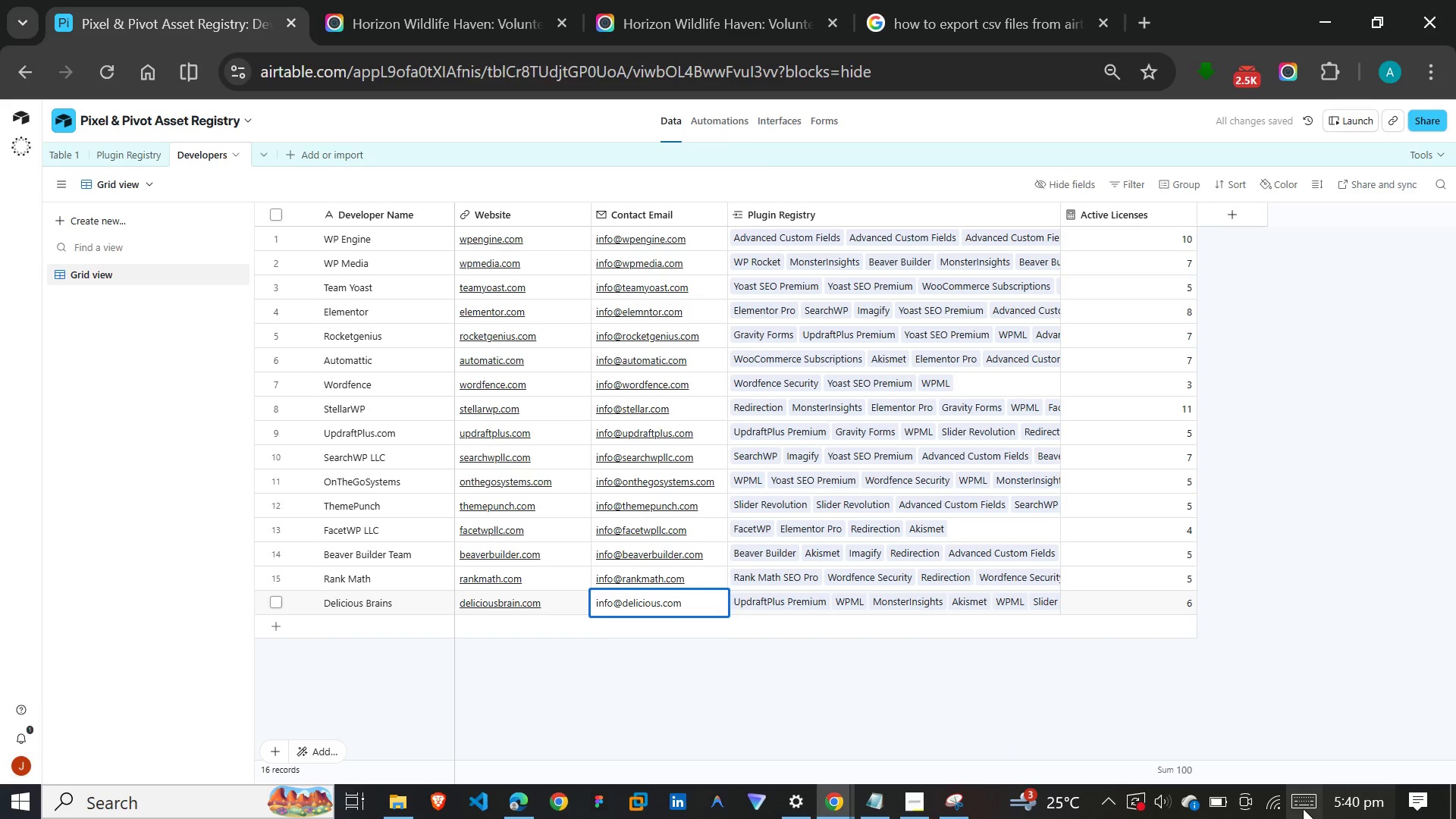 
mouse_move([1262, 798])
 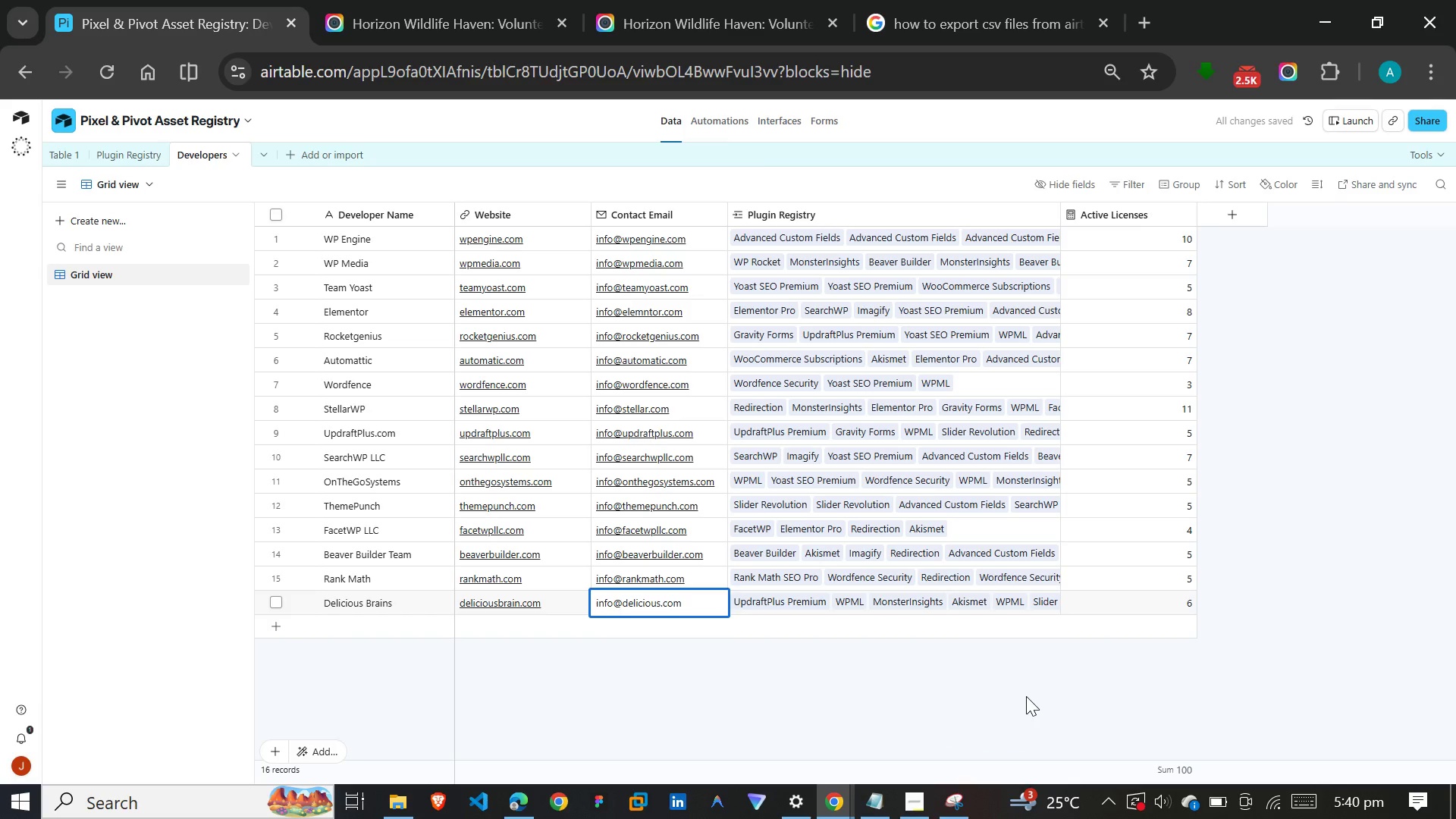 
left_click([1026, 696])
 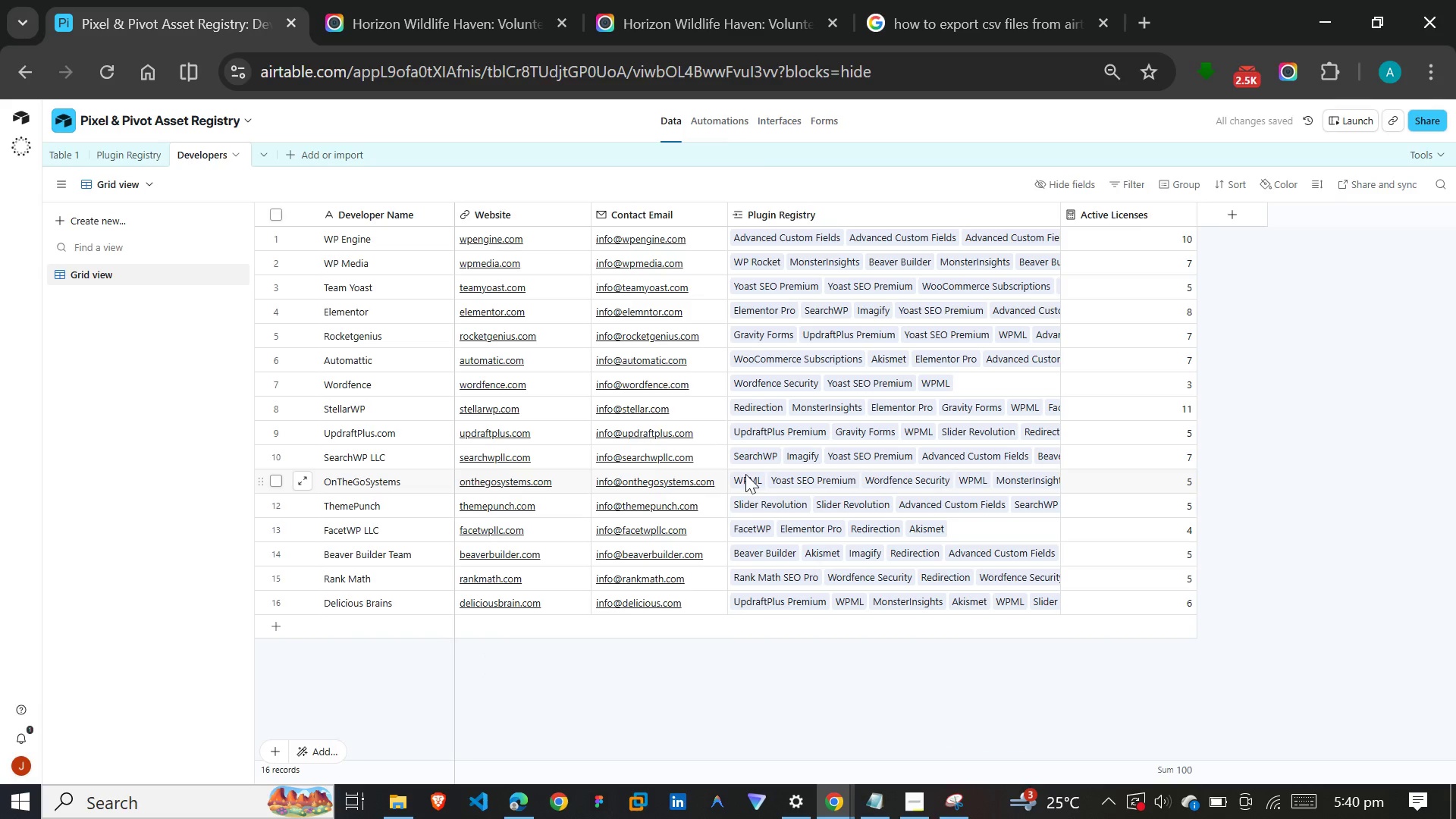 
mouse_move([745, 512])
 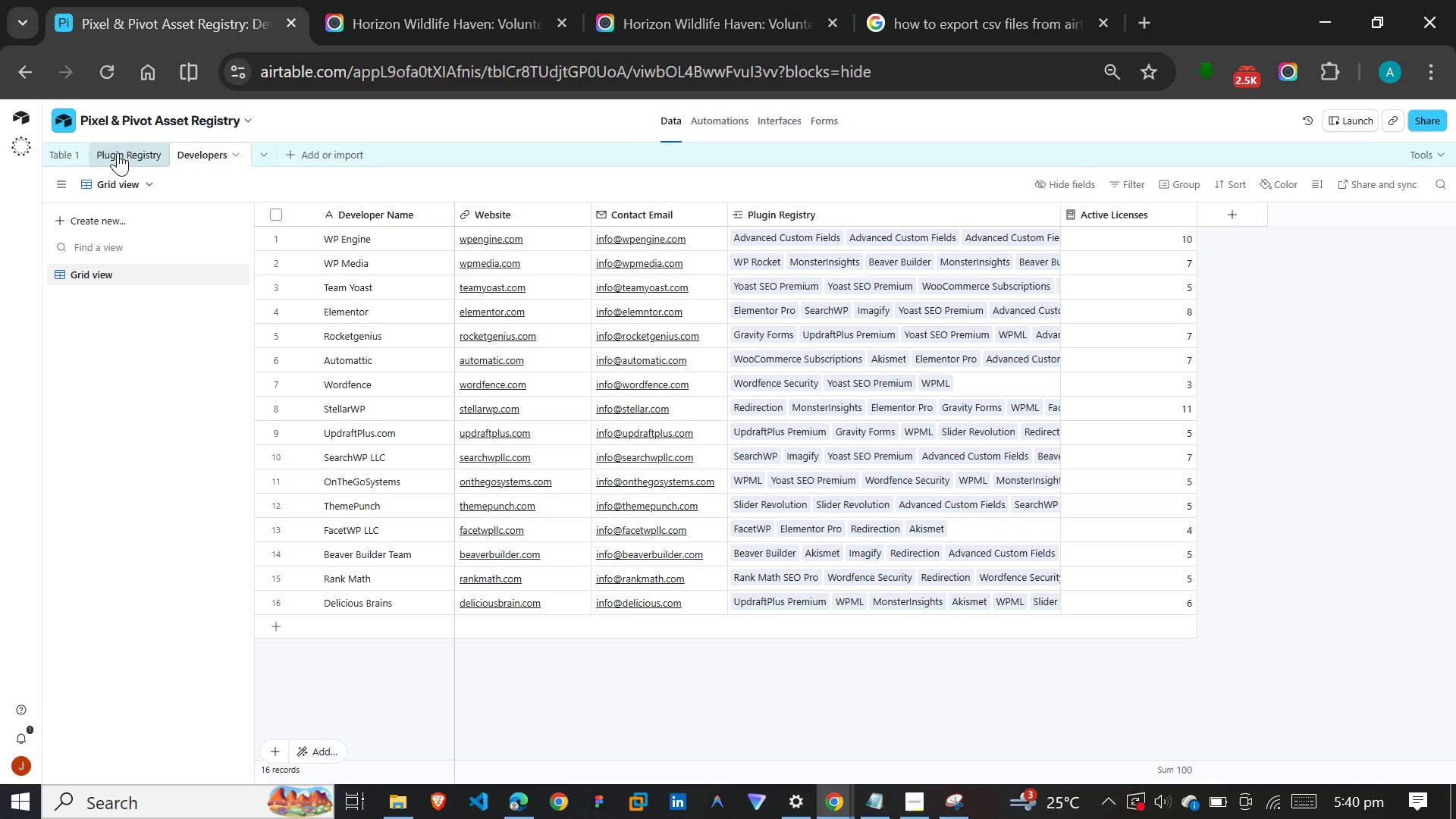 
left_click([118, 154])
 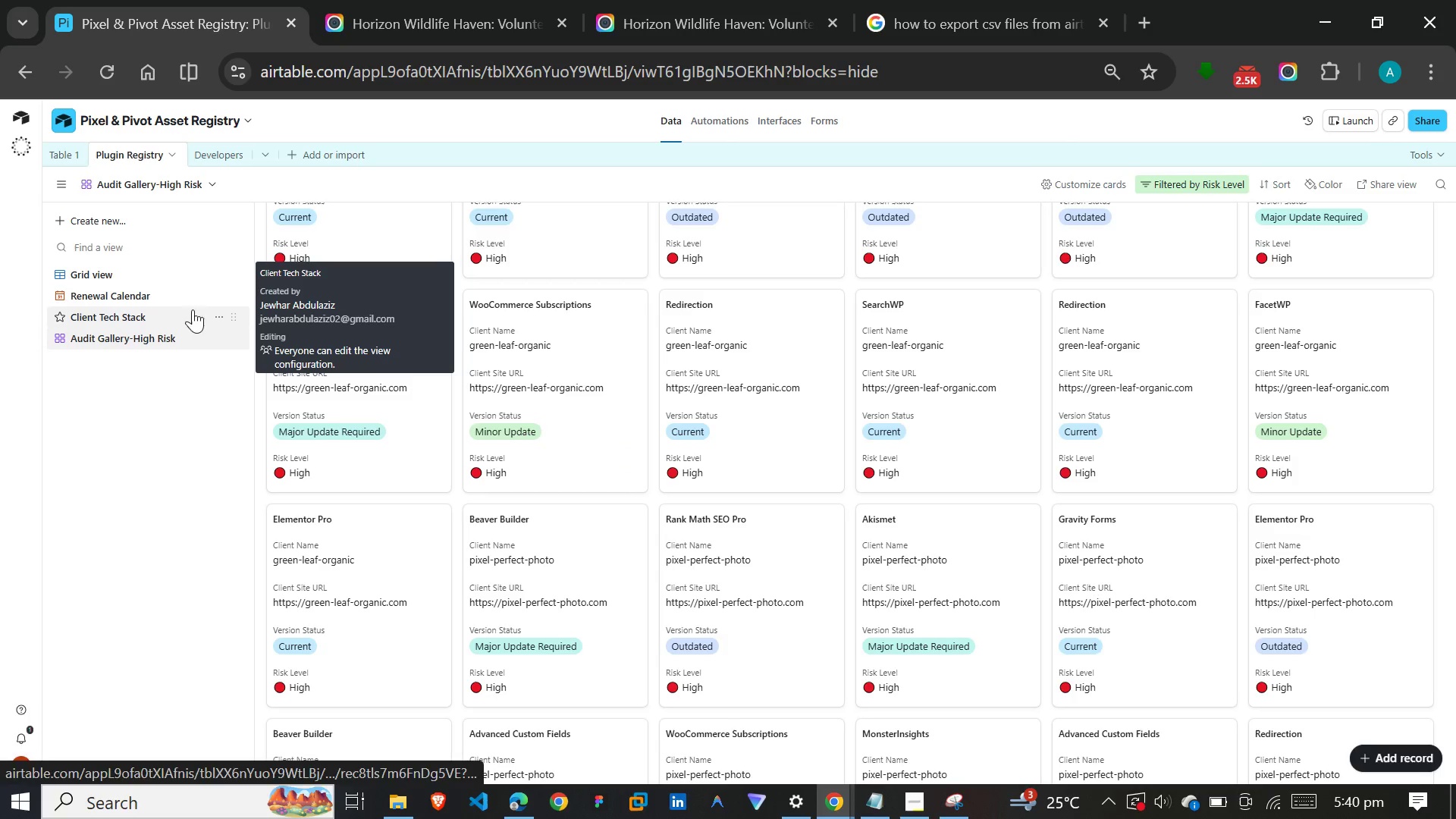 
left_click([129, 275])
 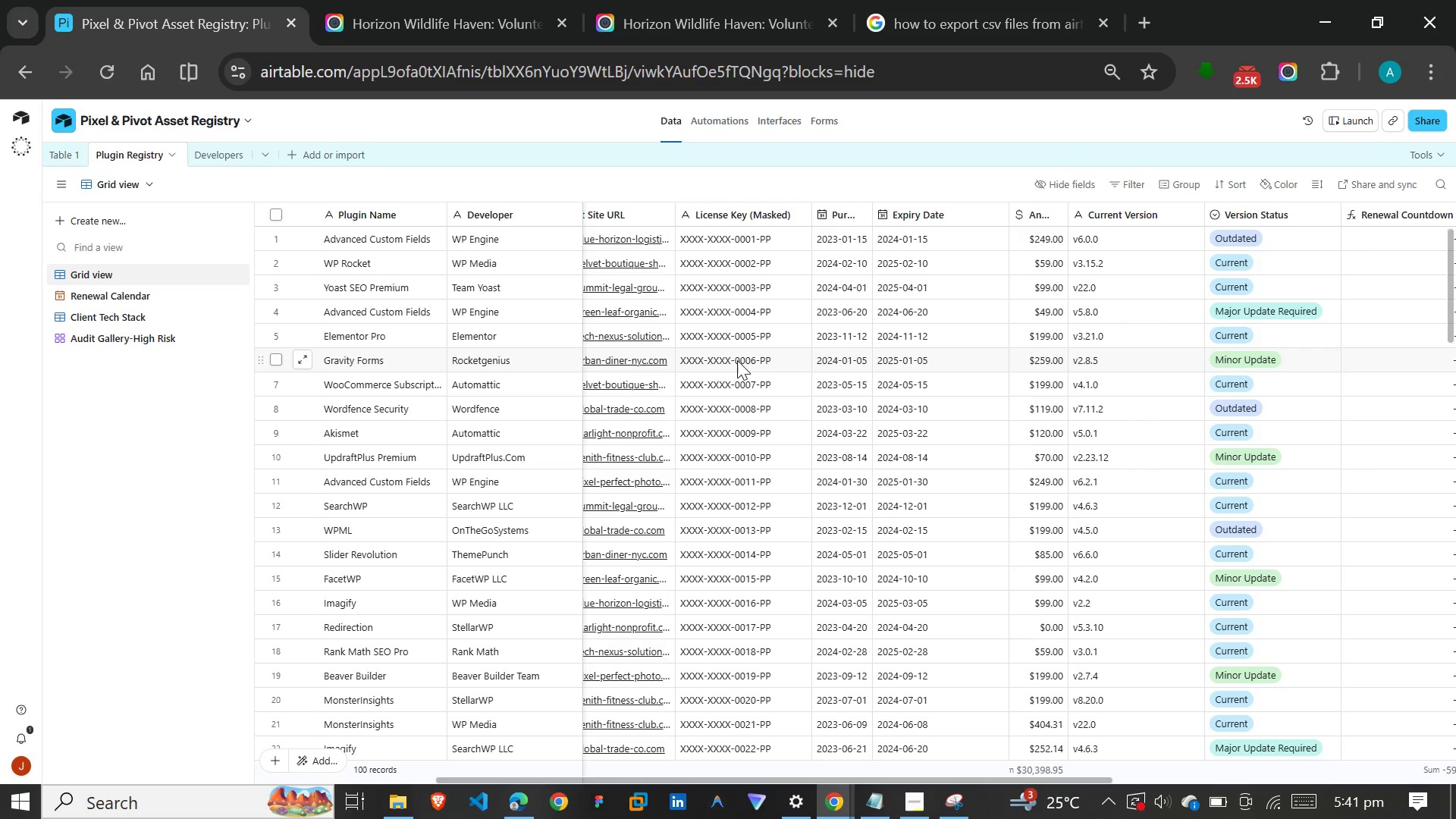 
wait(18.2)
 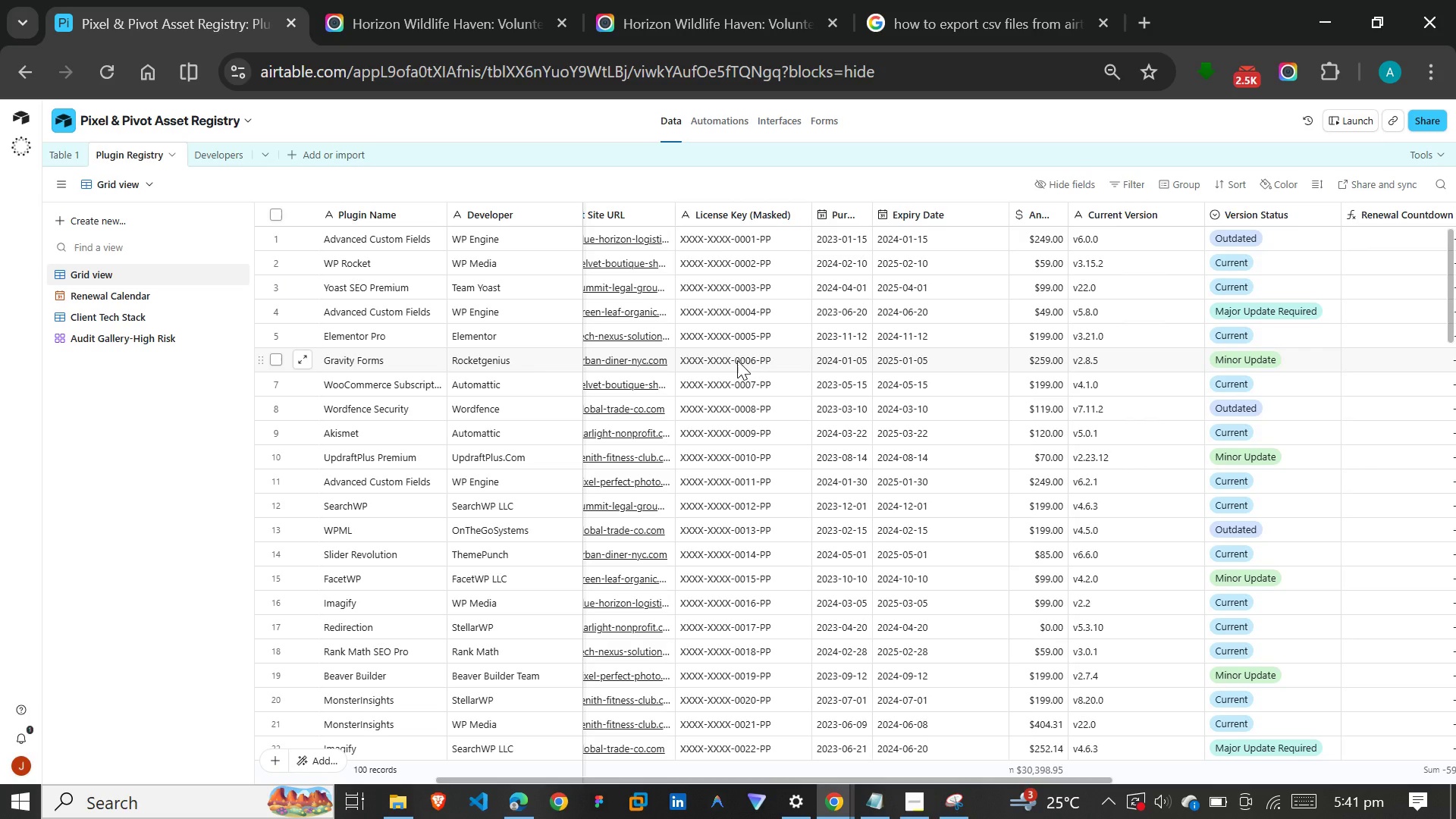 
left_click([608, 253])
 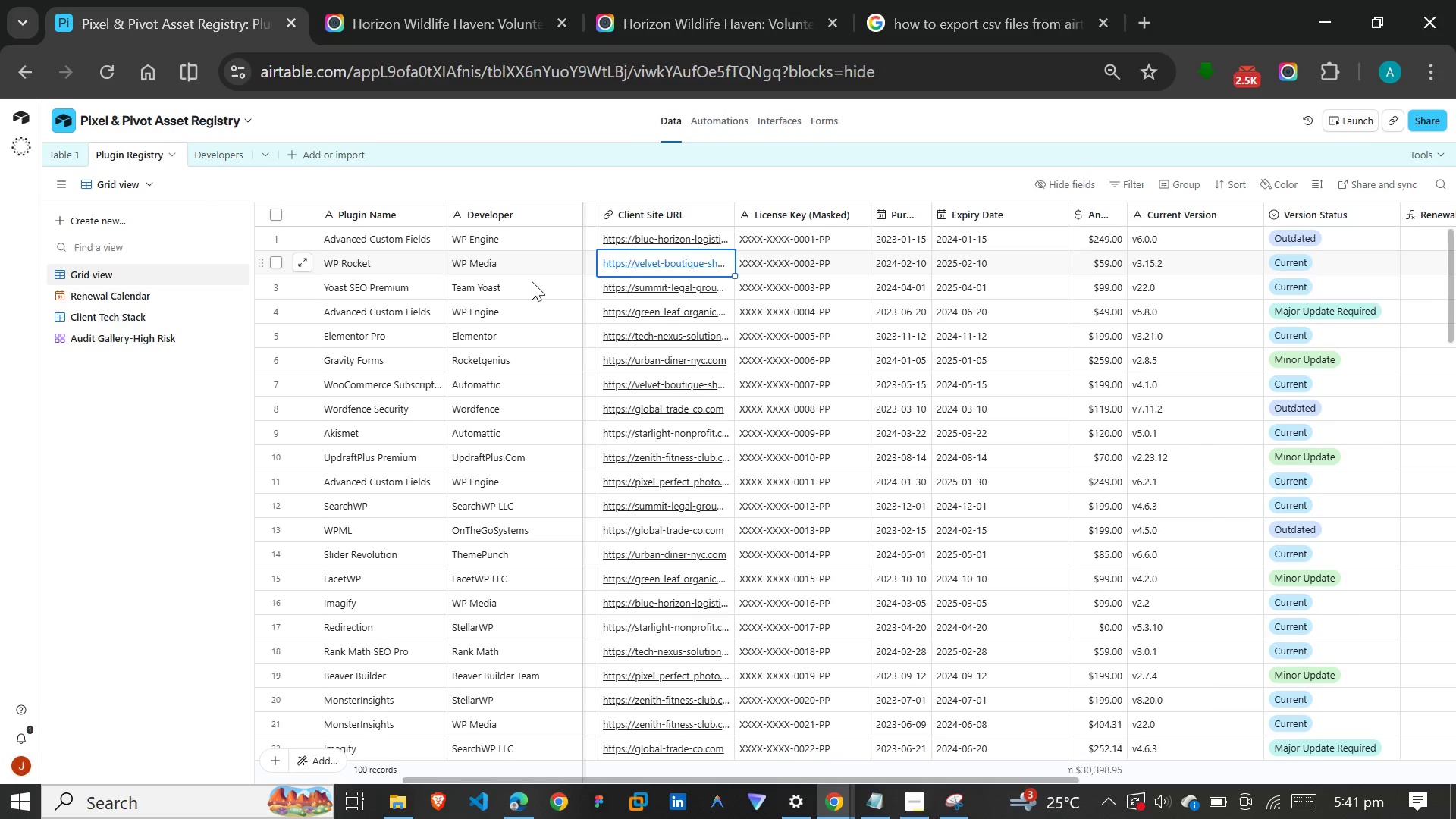 
left_click([529, 281])
 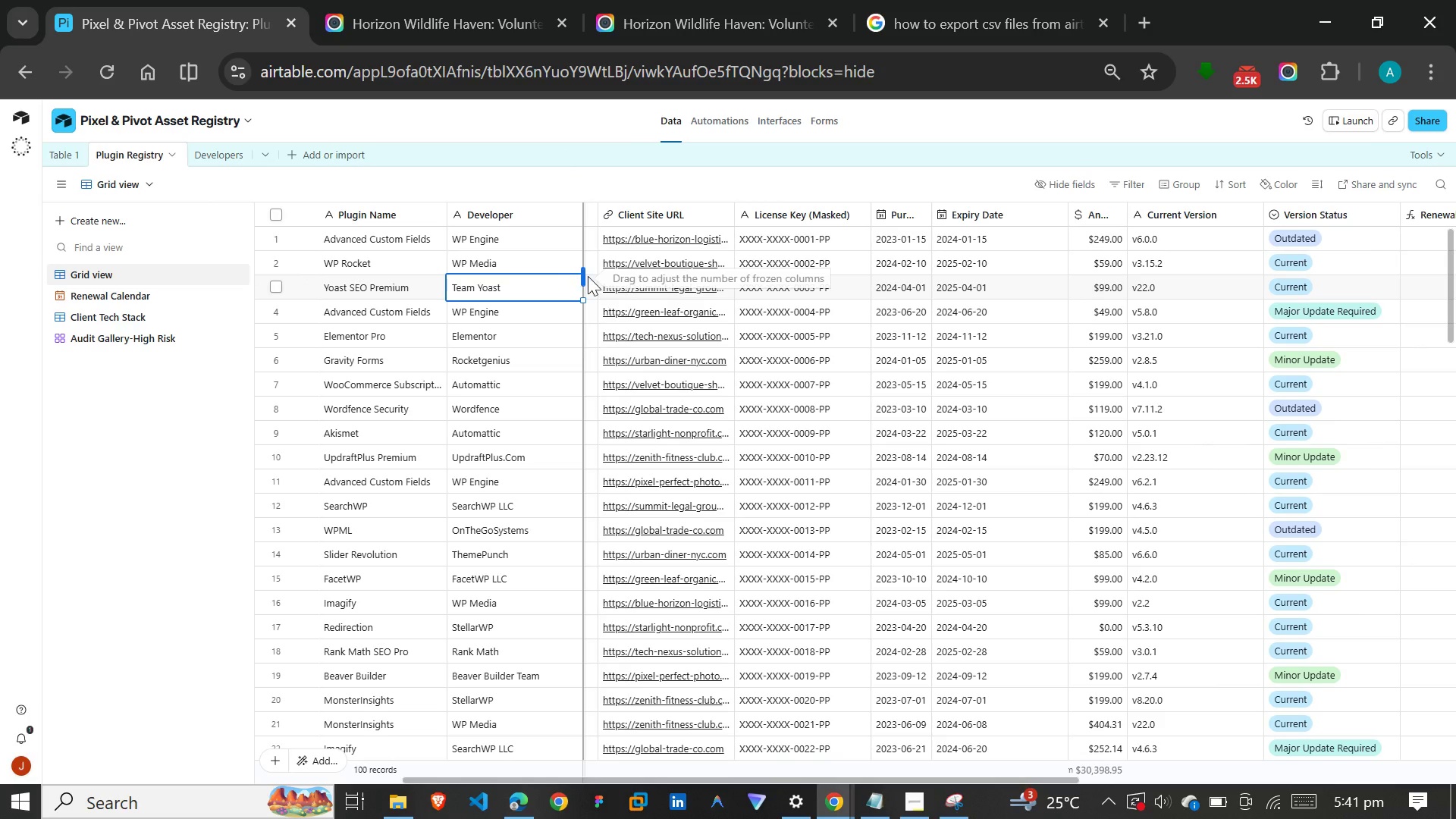 
left_click([588, 276])
 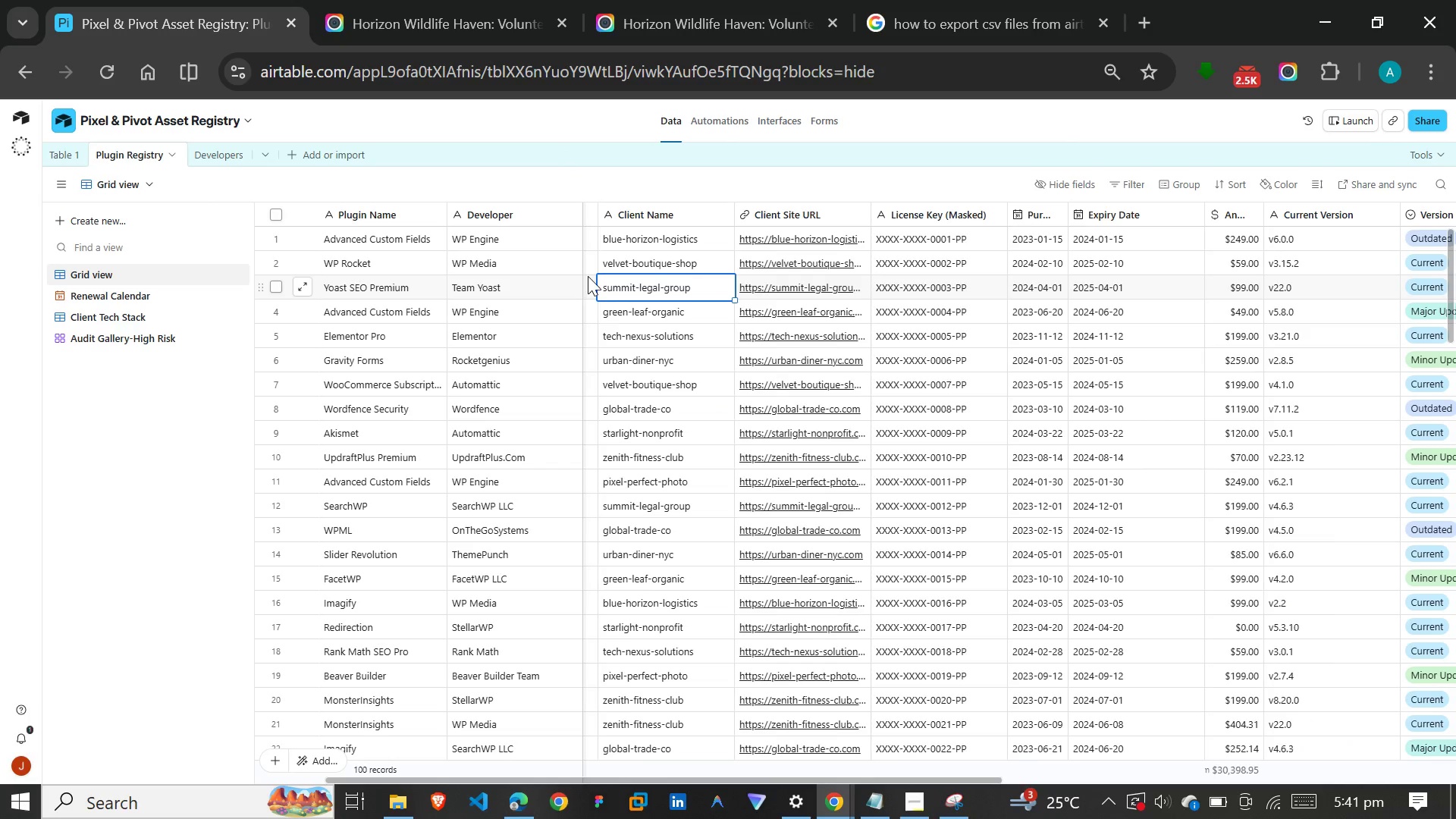 
left_click([588, 276])
 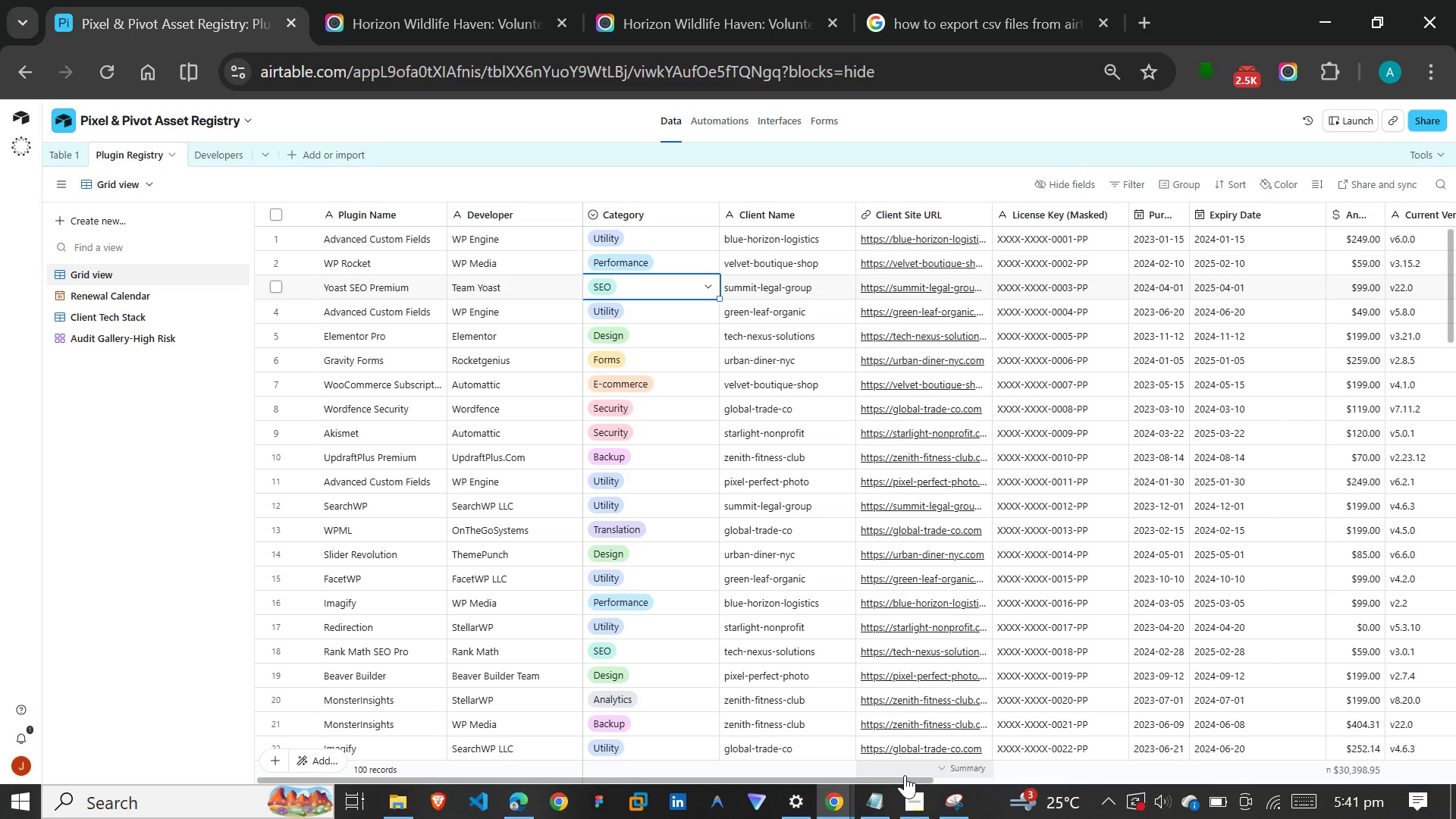 
wait(12.0)
 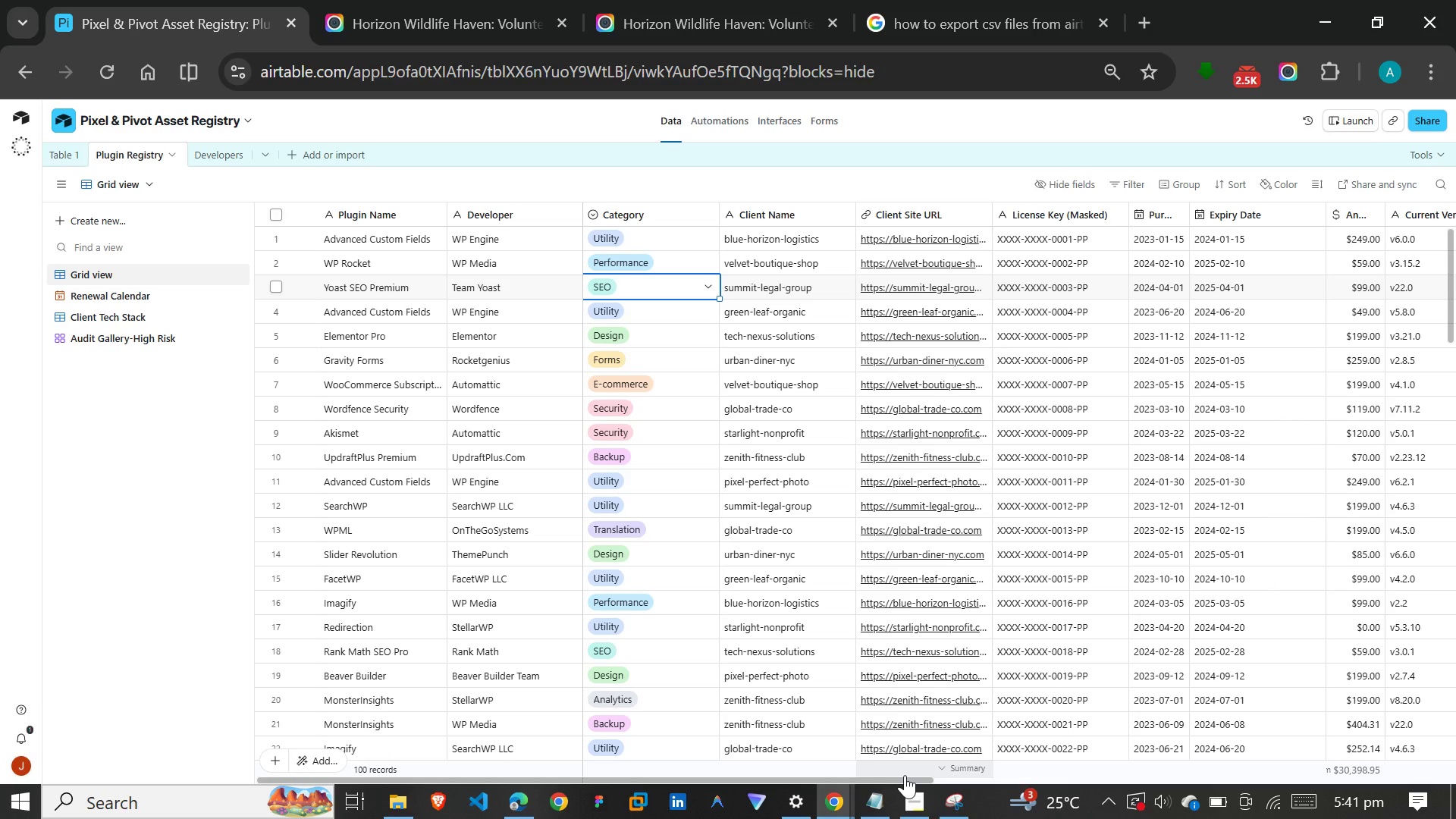 
left_click_drag(start_coordinate=[933, 779], to_coordinate=[1419, 781])
 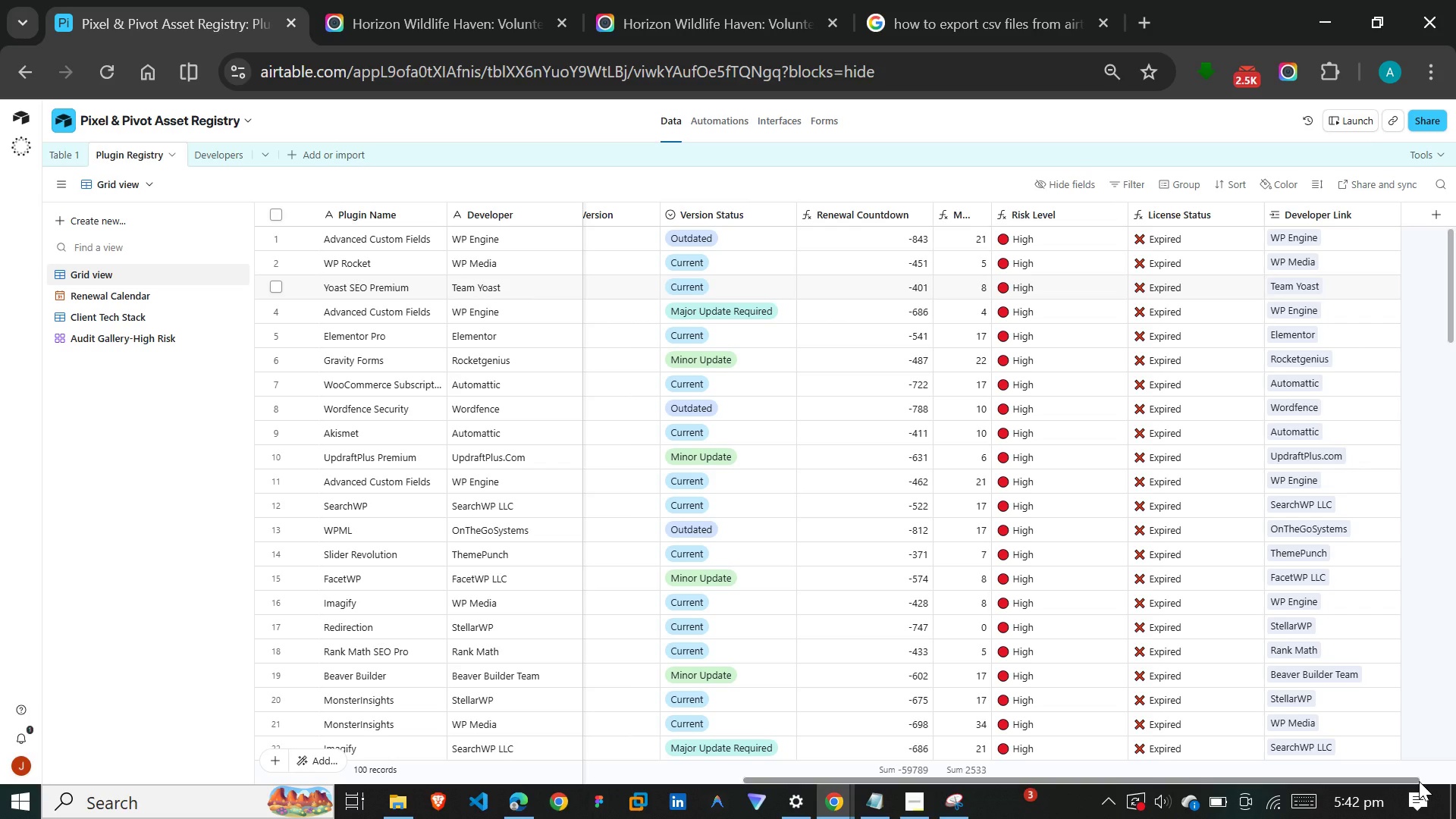 
wait(30.05)
 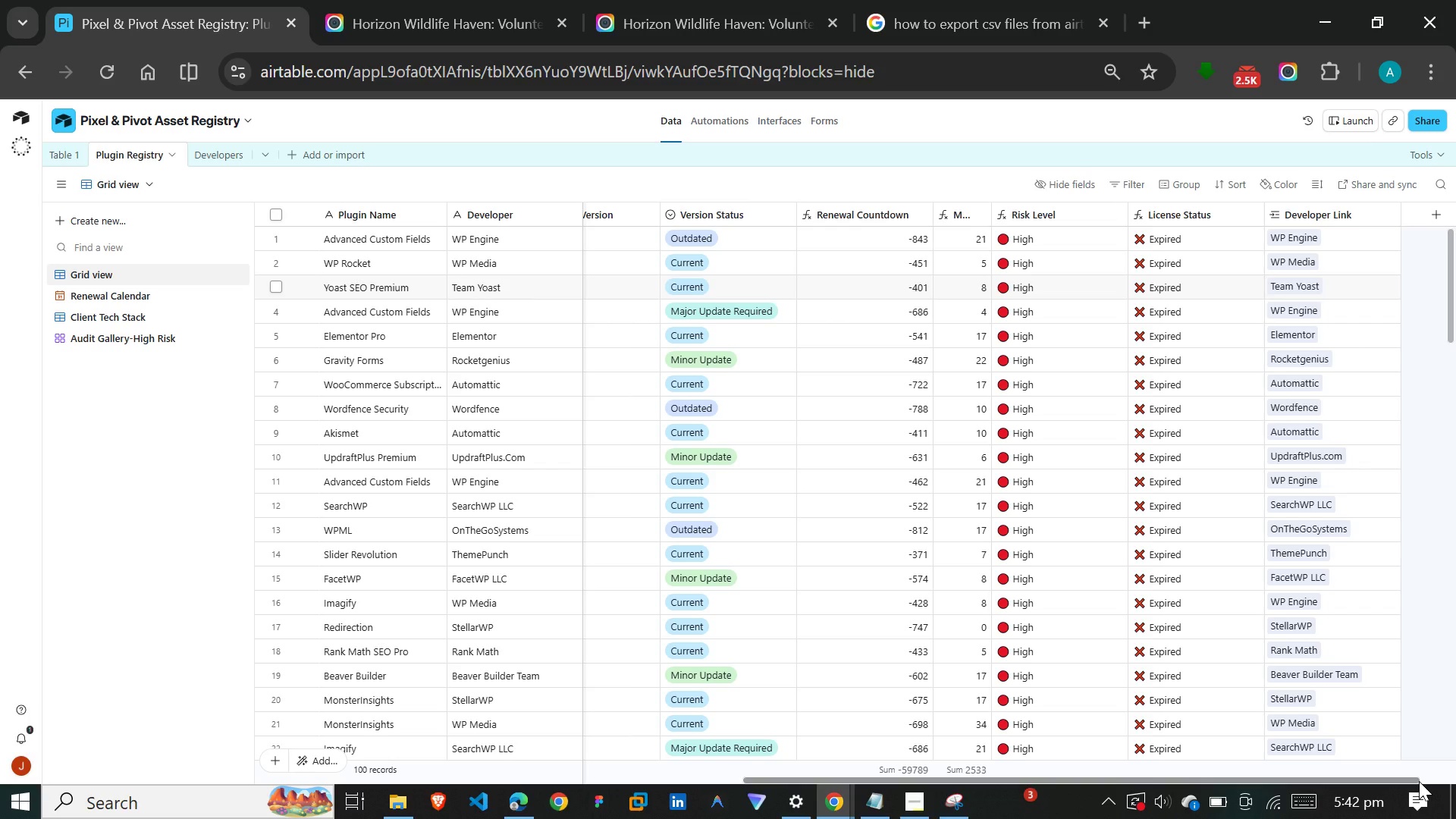 
scroll: coordinate [1117, 576], scroll_direction: up, amount: 14.0
 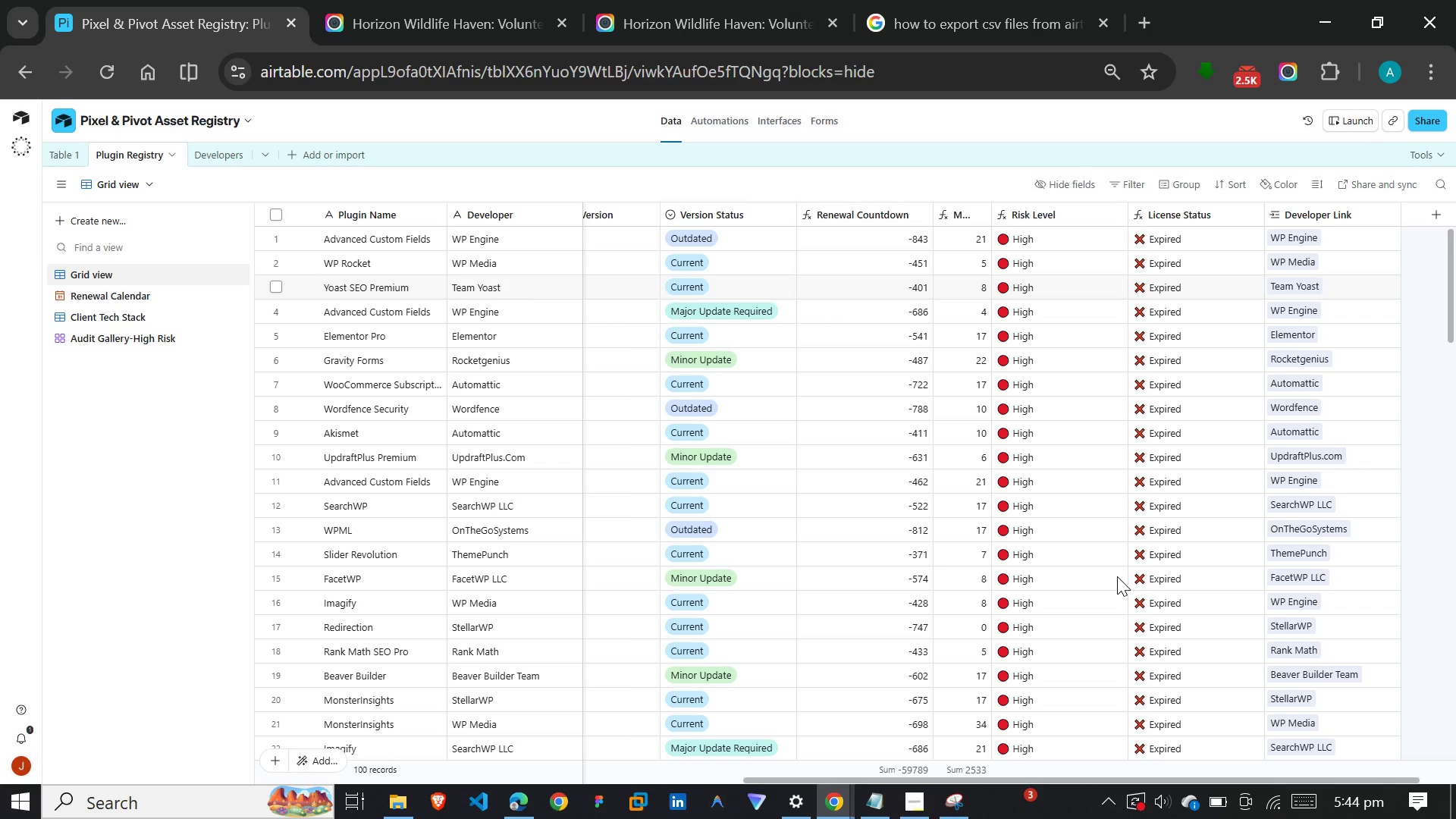 
wait(121.79)
 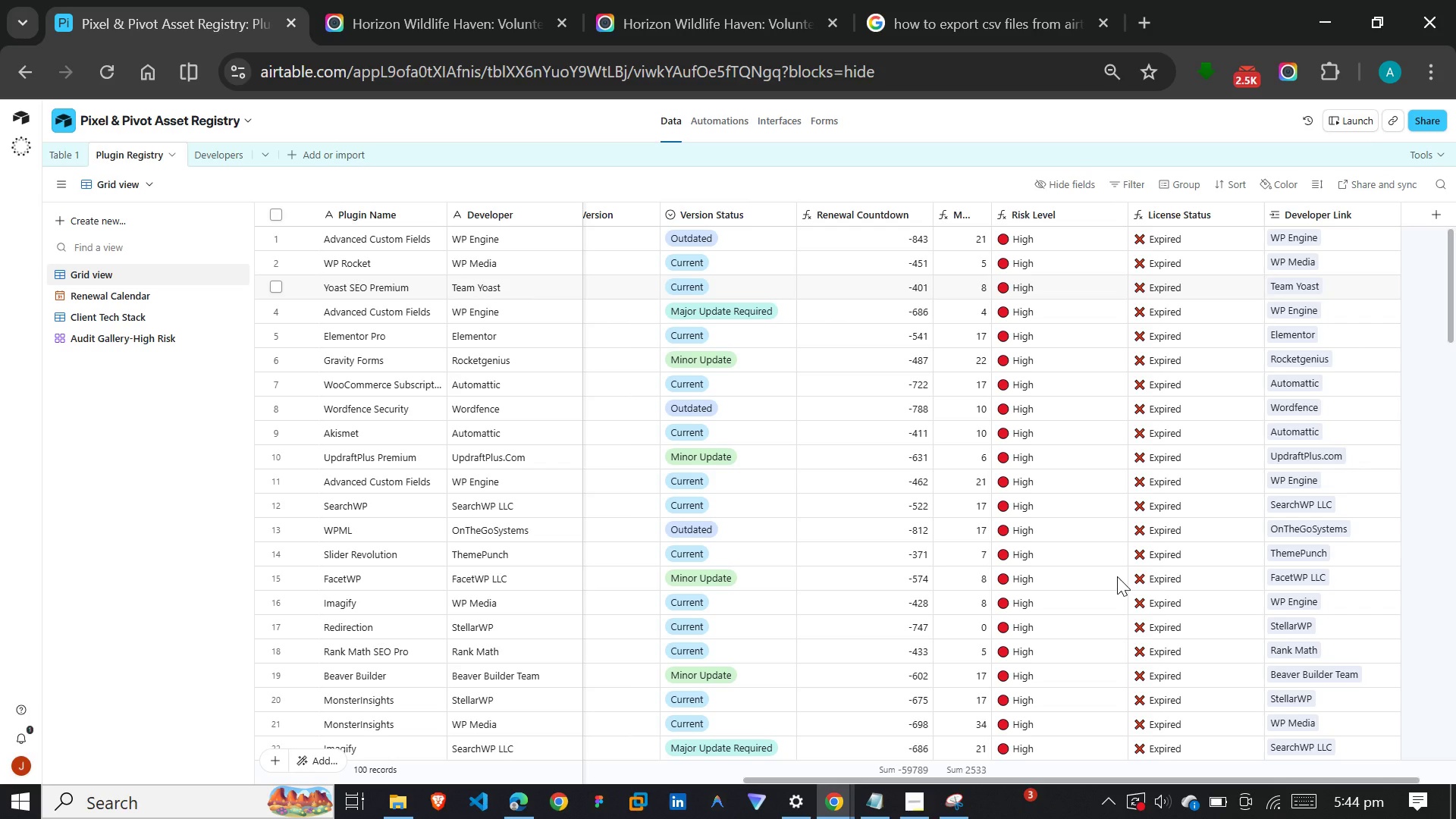 
left_click([642, 265])
 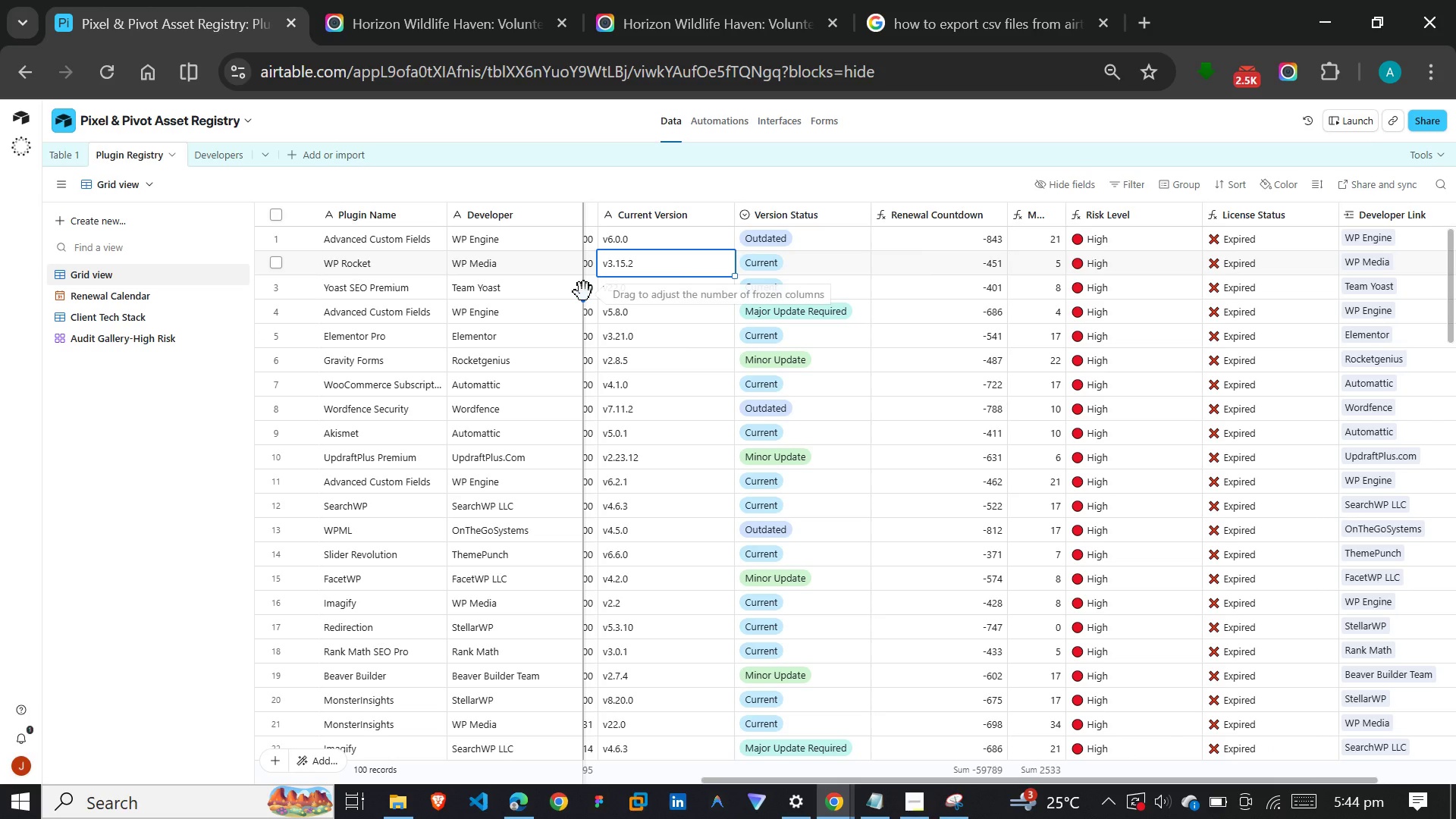 
left_click([522, 303])
 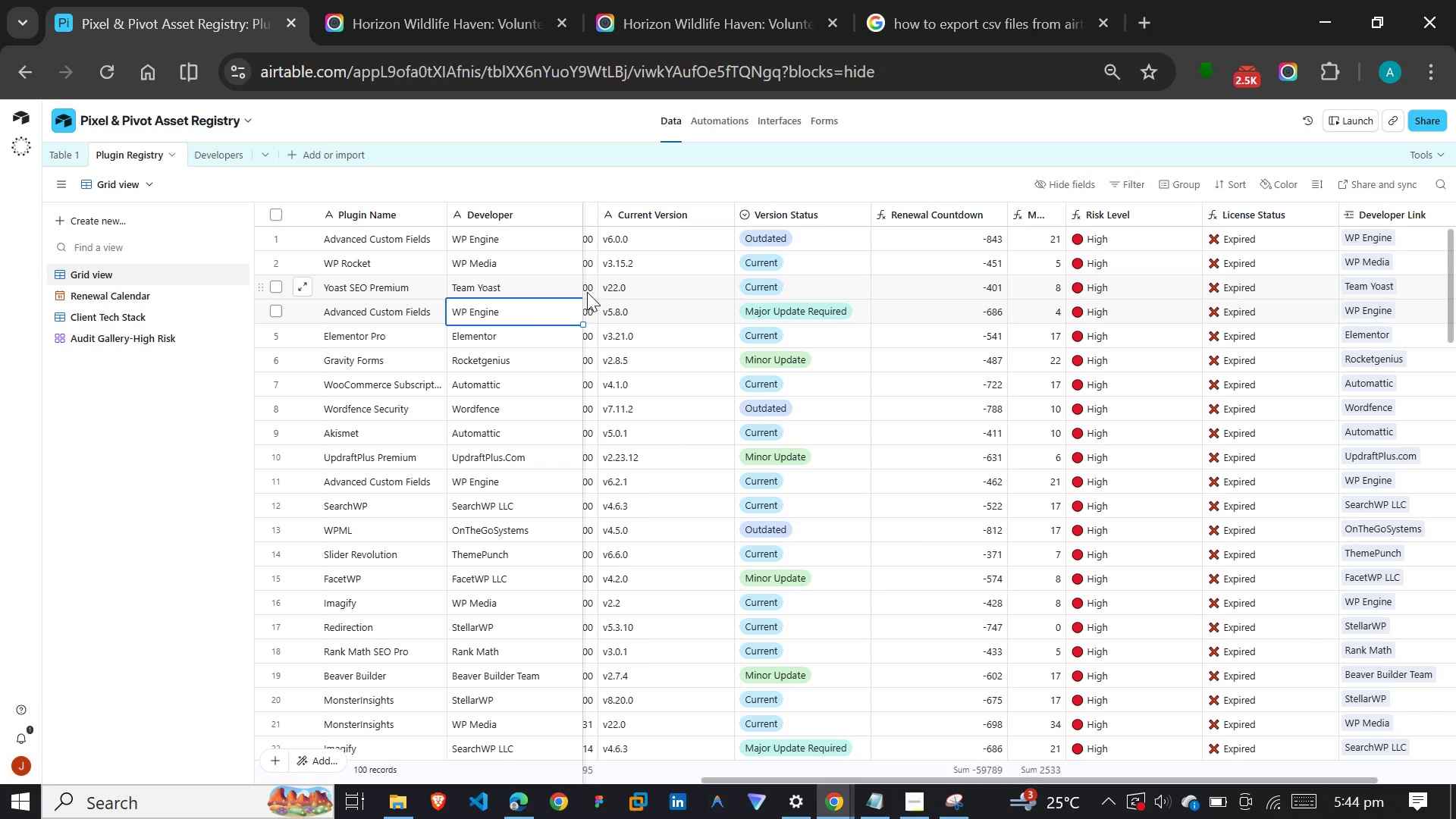 
left_click([587, 292])
 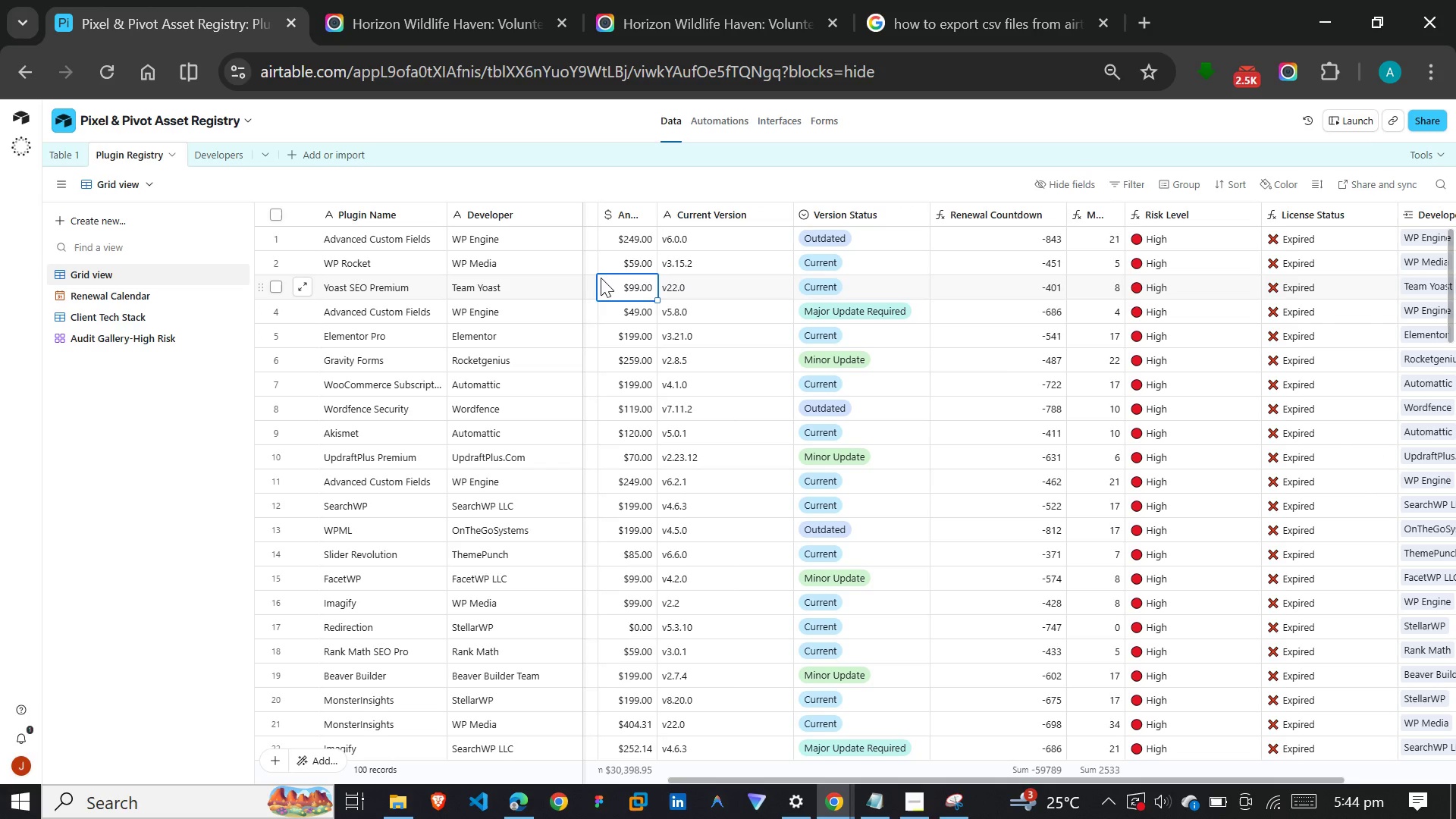 
left_click([591, 278])
 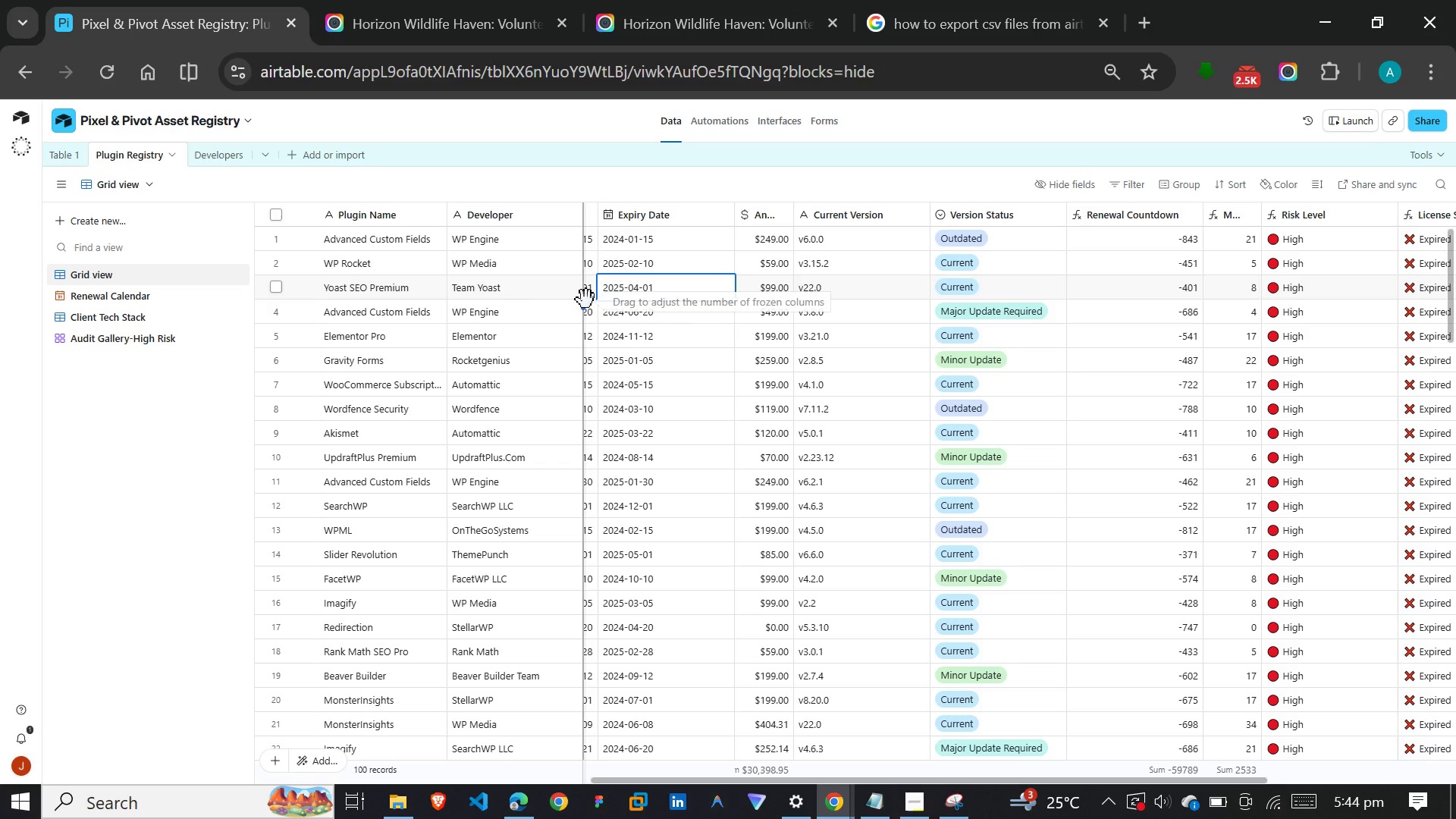 
left_click([592, 298])
 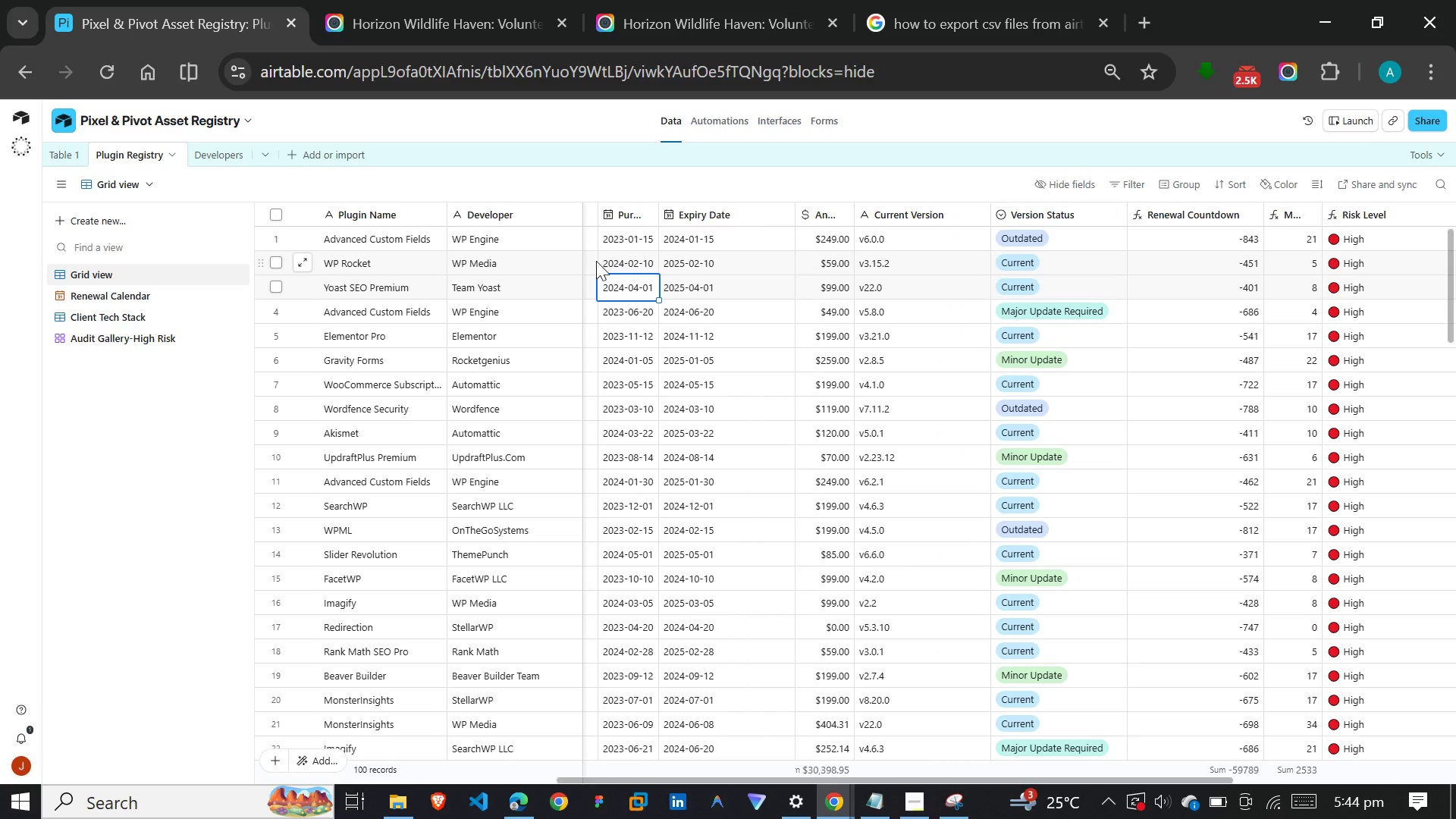 
left_click([588, 268])
 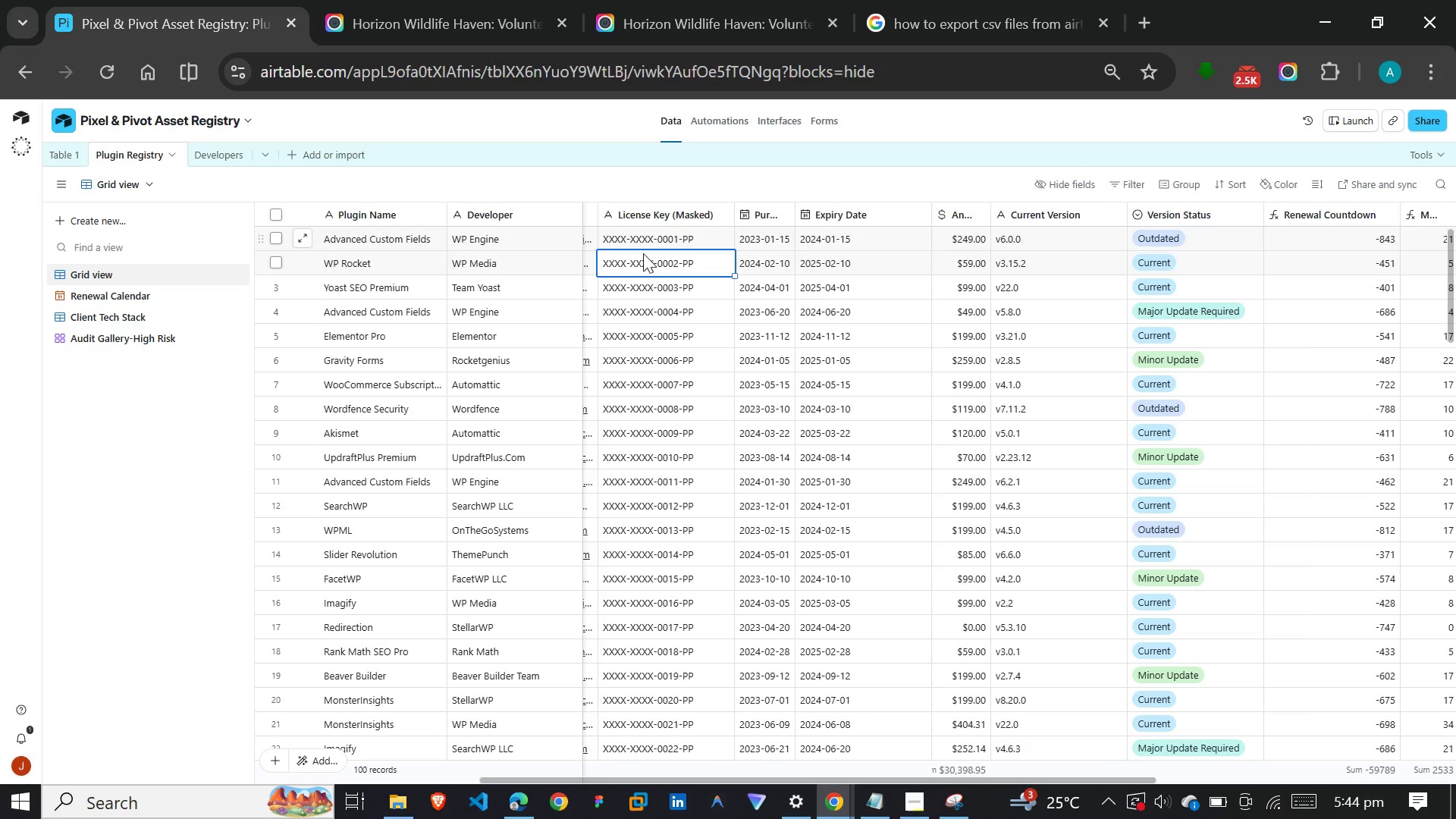 
left_click([592, 301])
 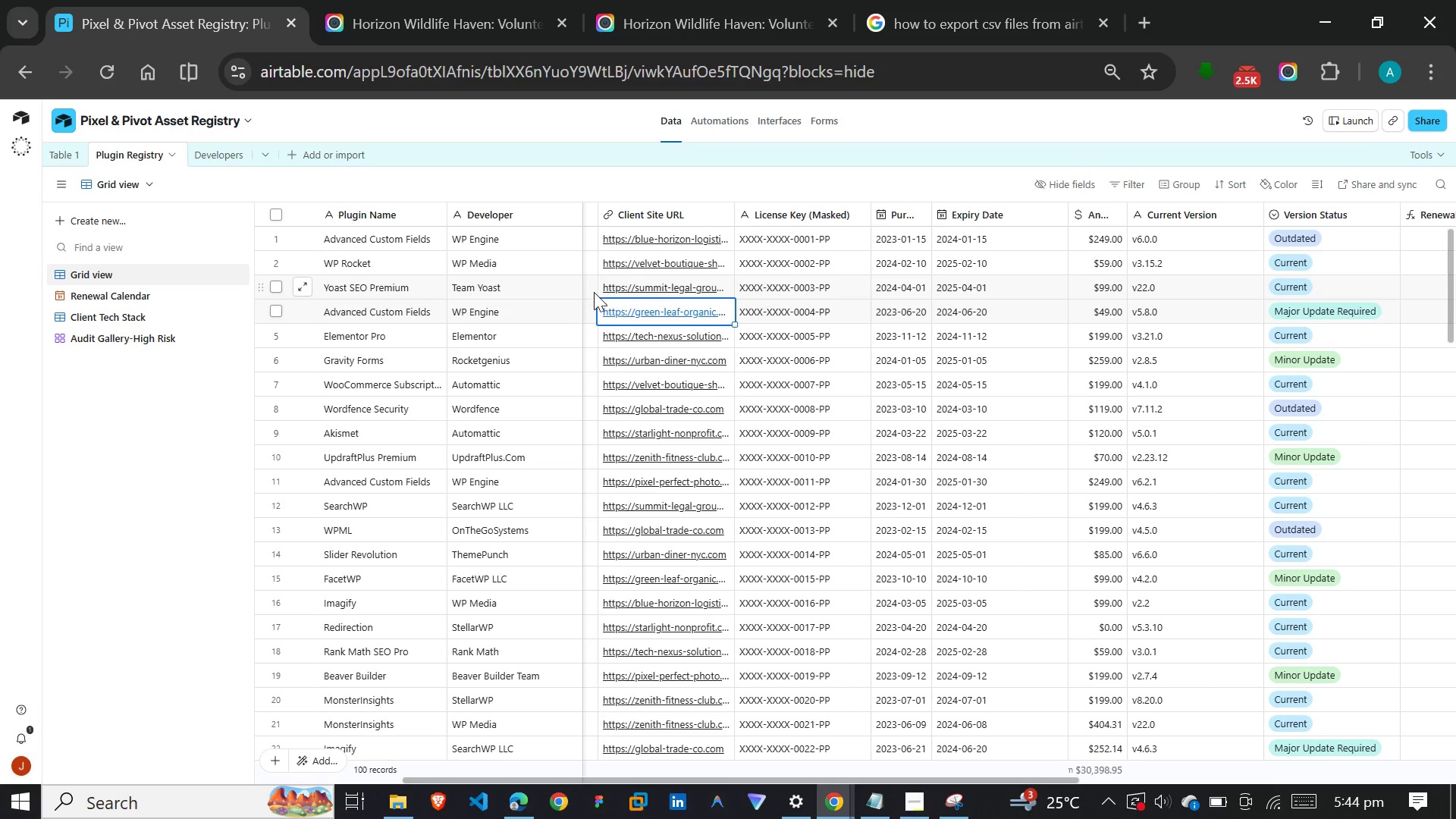 
left_click([592, 293])
 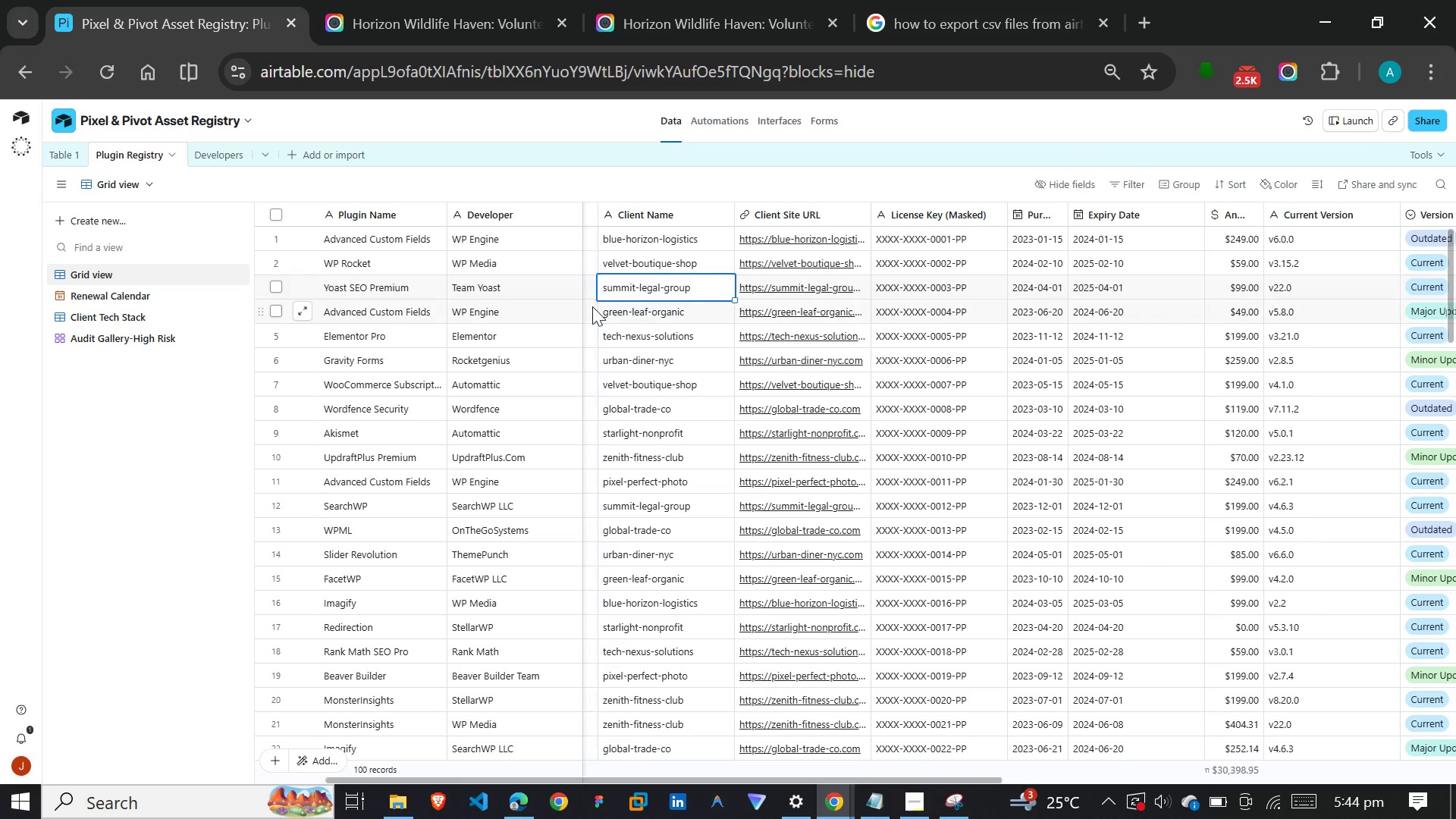 
mouse_move([590, 284])
 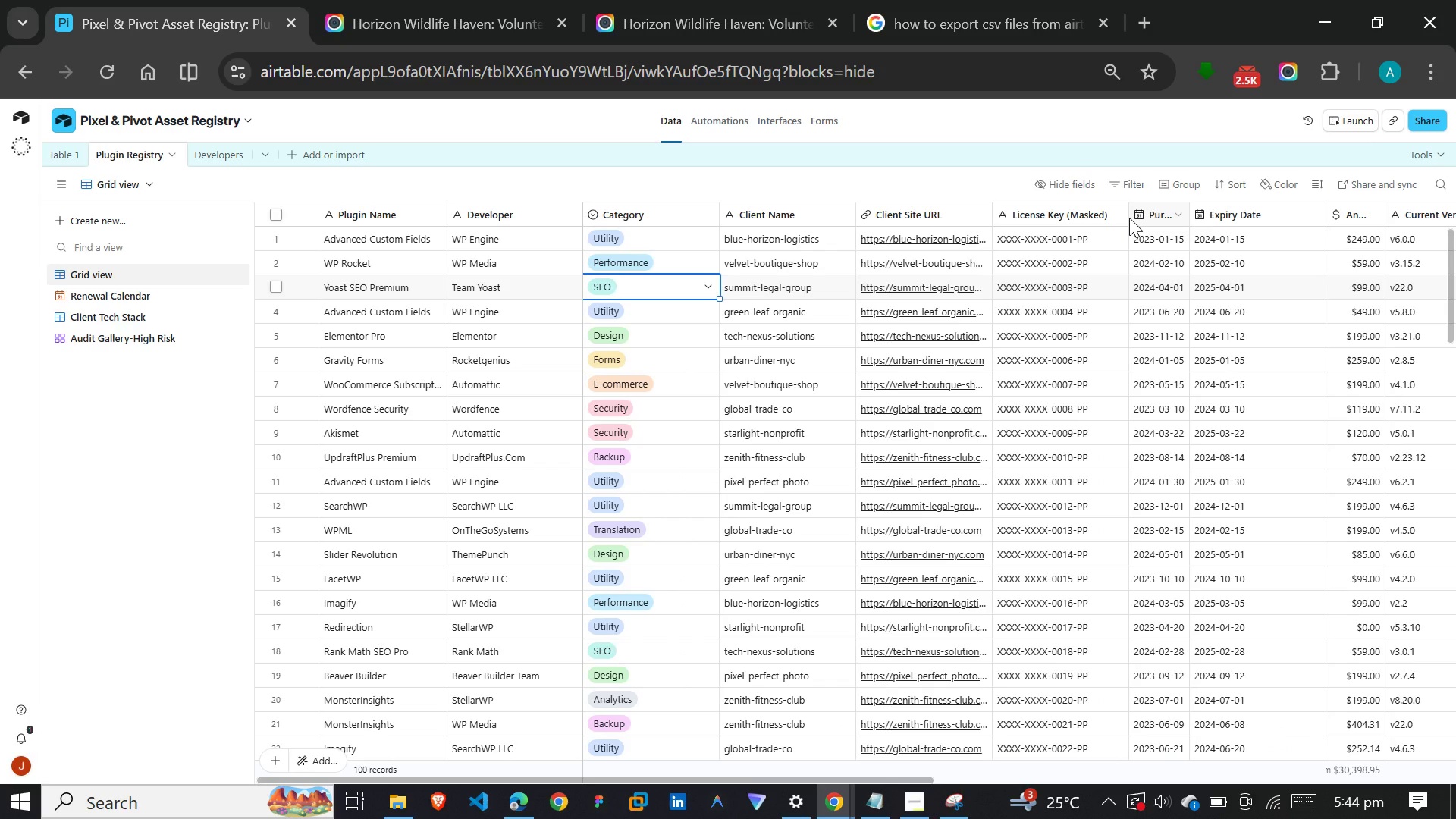 
wait(5.6)
 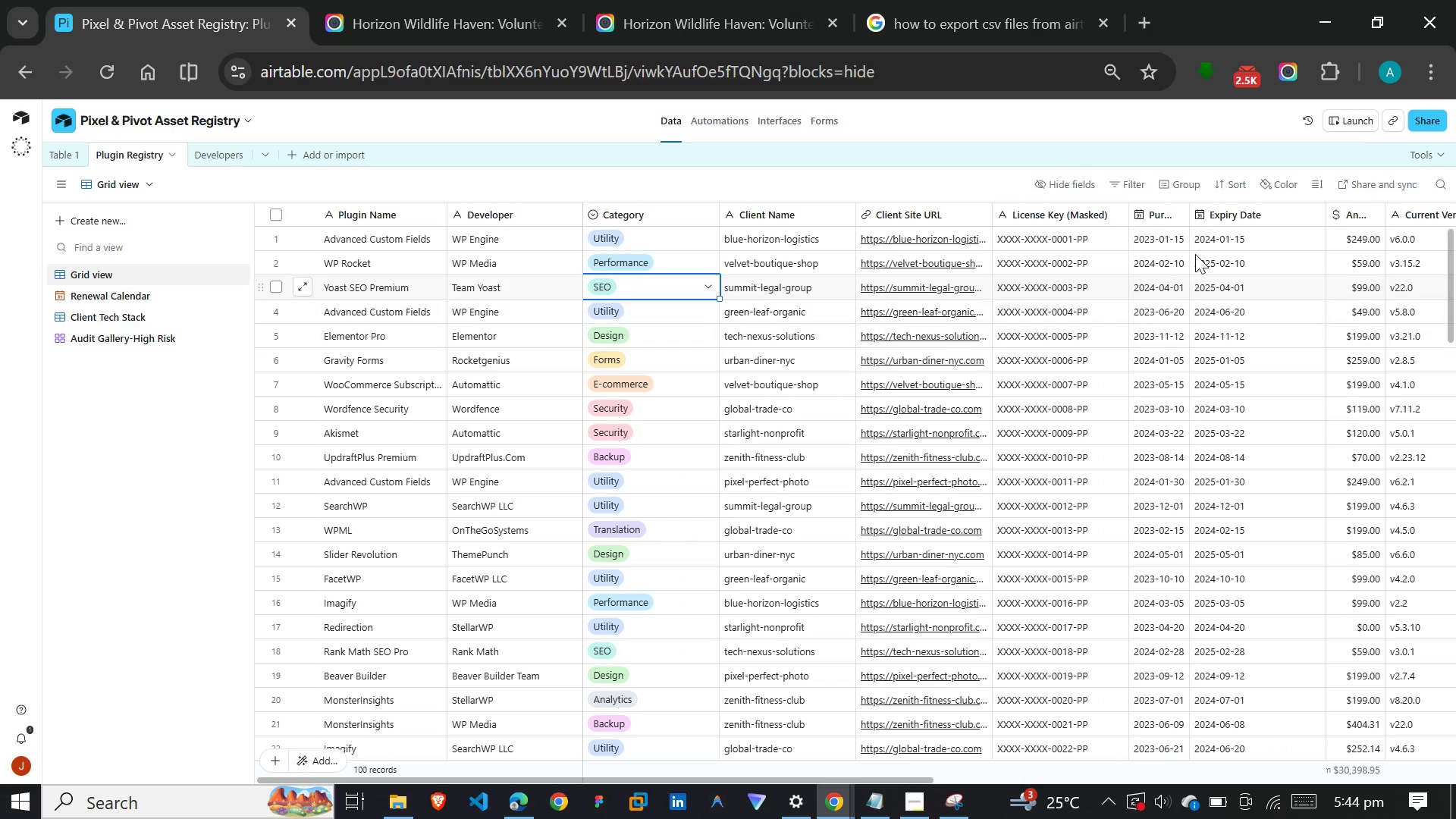 
left_click([1129, 216])
 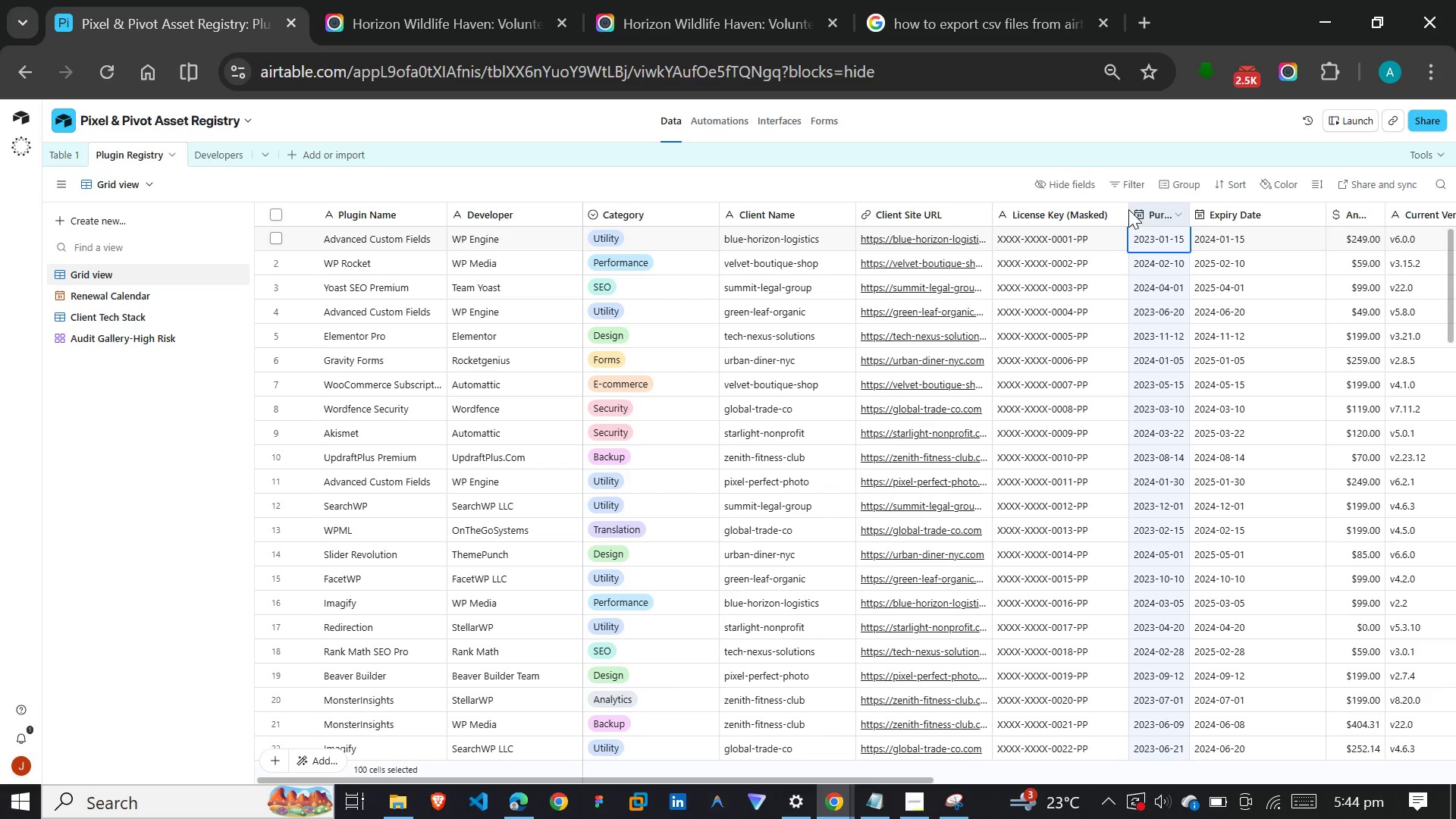 
left_click_drag(start_coordinate=[1122, 209], to_coordinate=[1090, 209])
 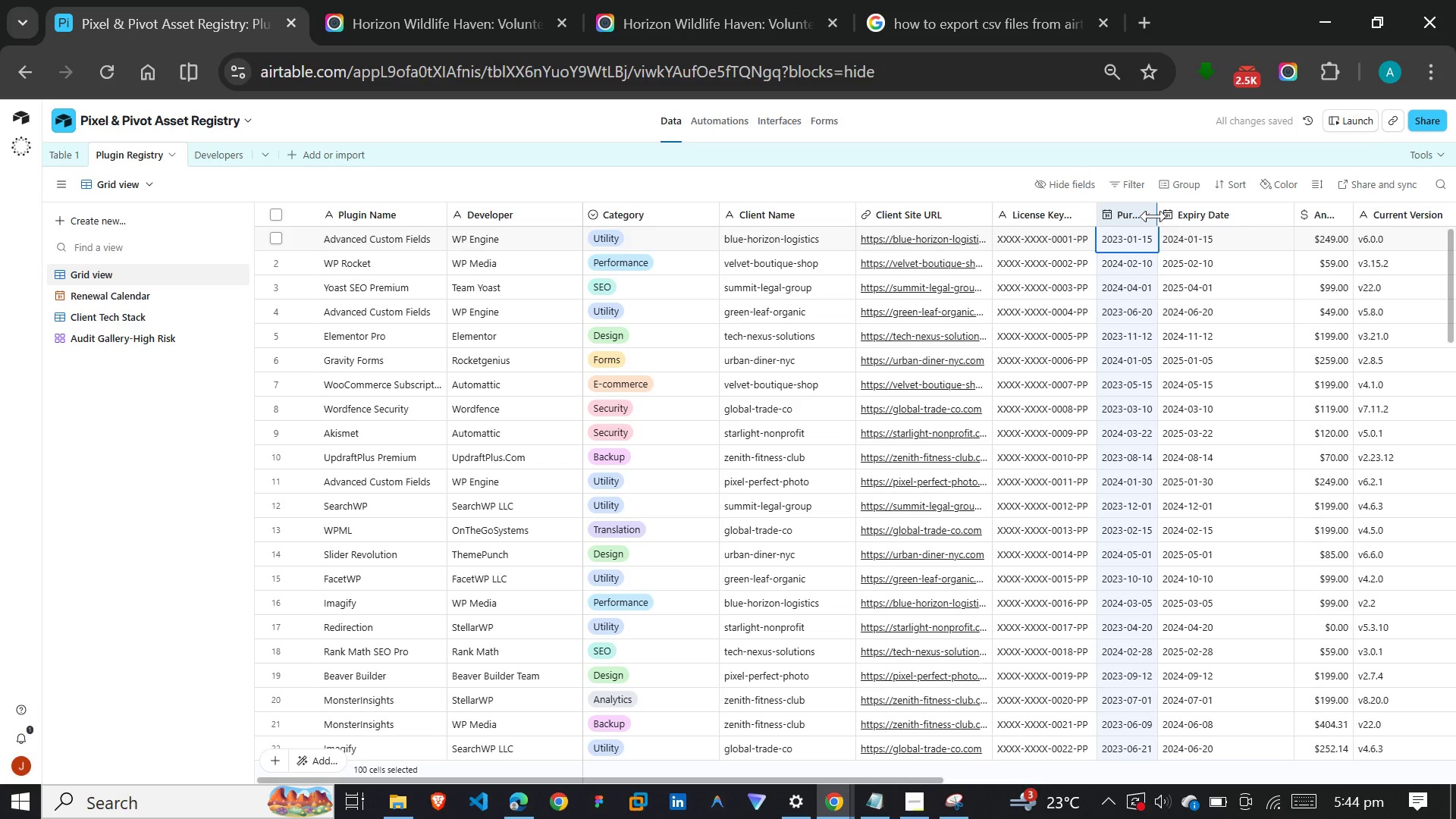 
left_click_drag(start_coordinate=[1153, 216], to_coordinate=[1203, 211])
 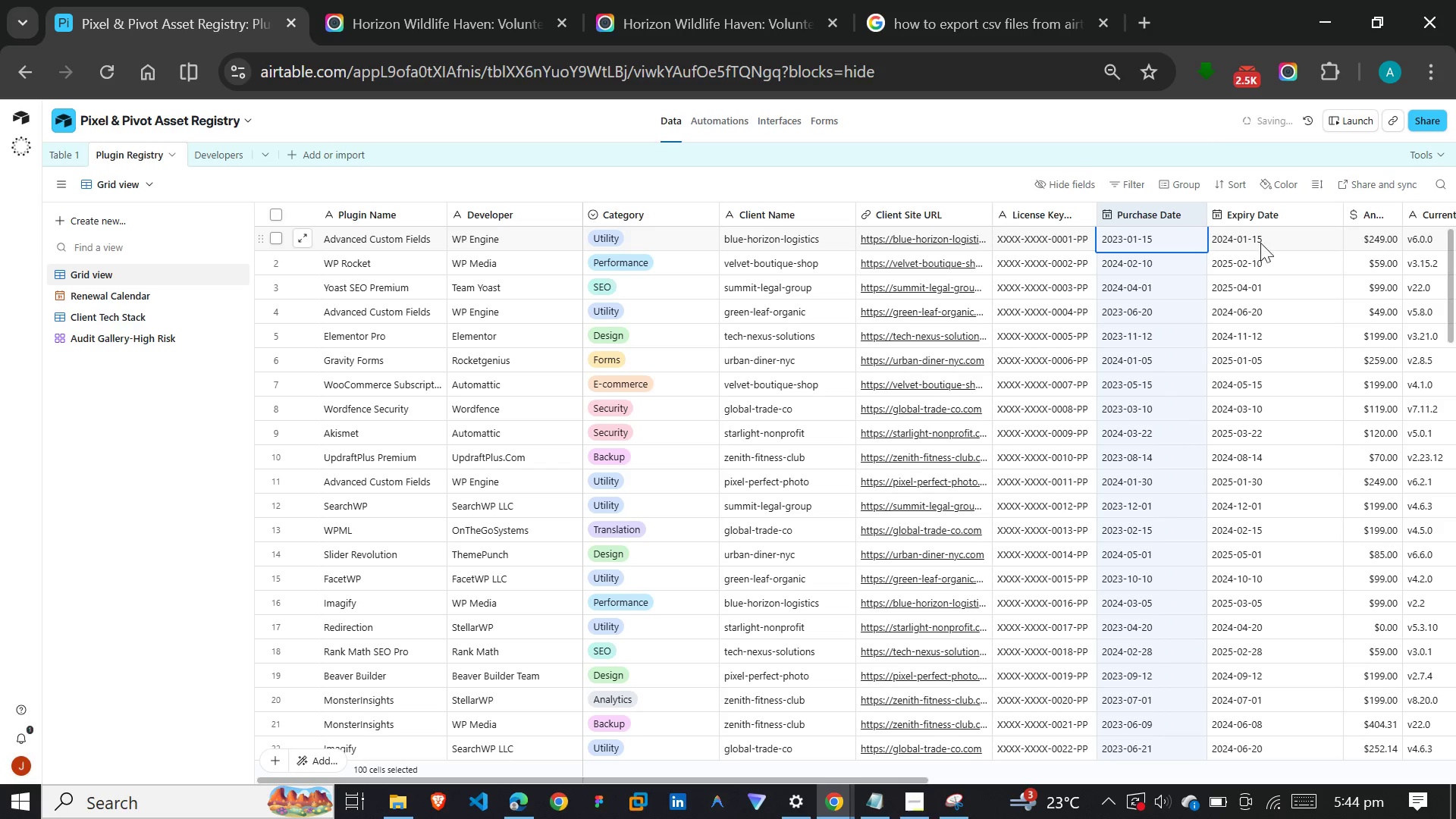 
left_click([1275, 239])
 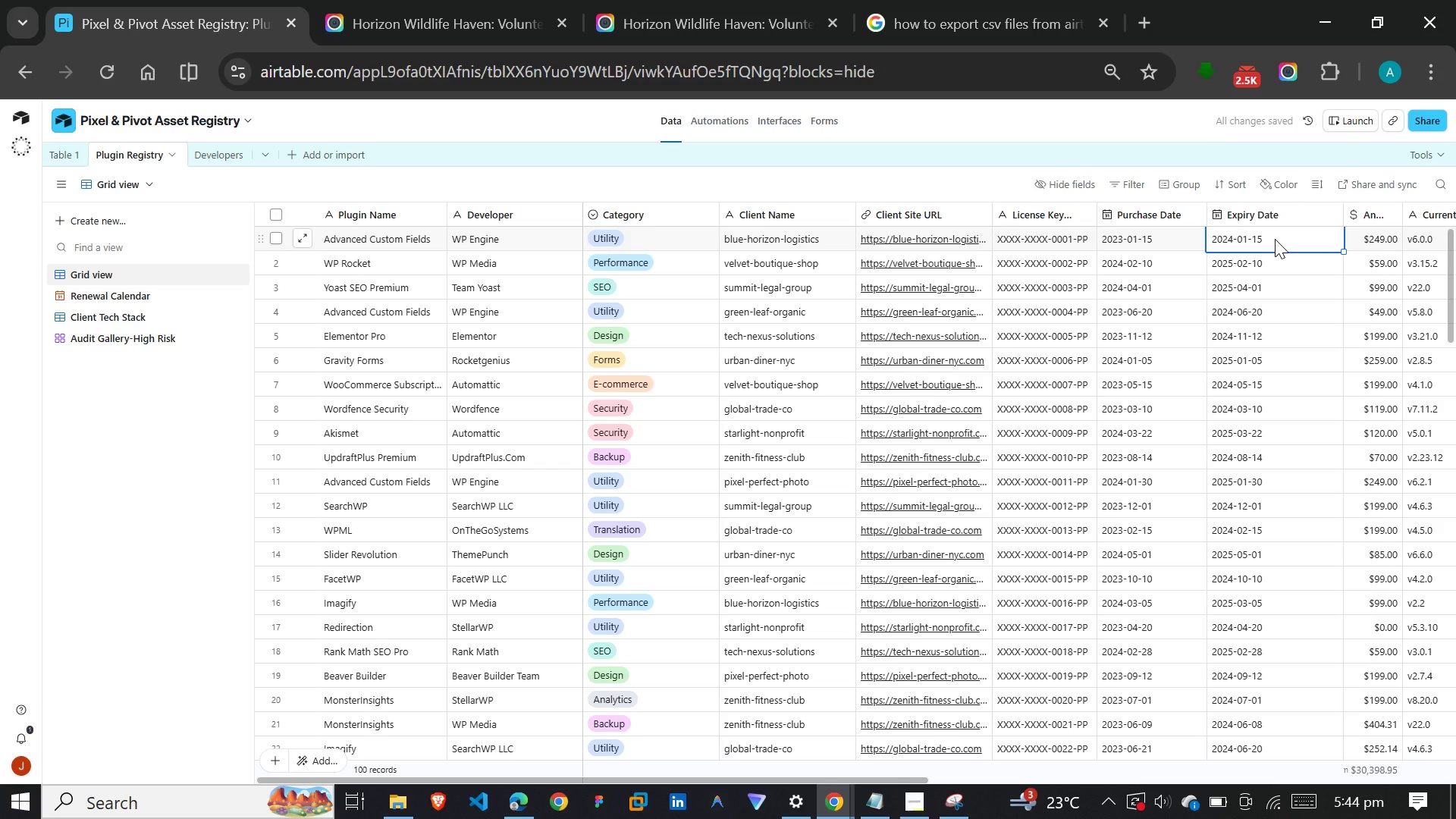 
left_click([1275, 239])
 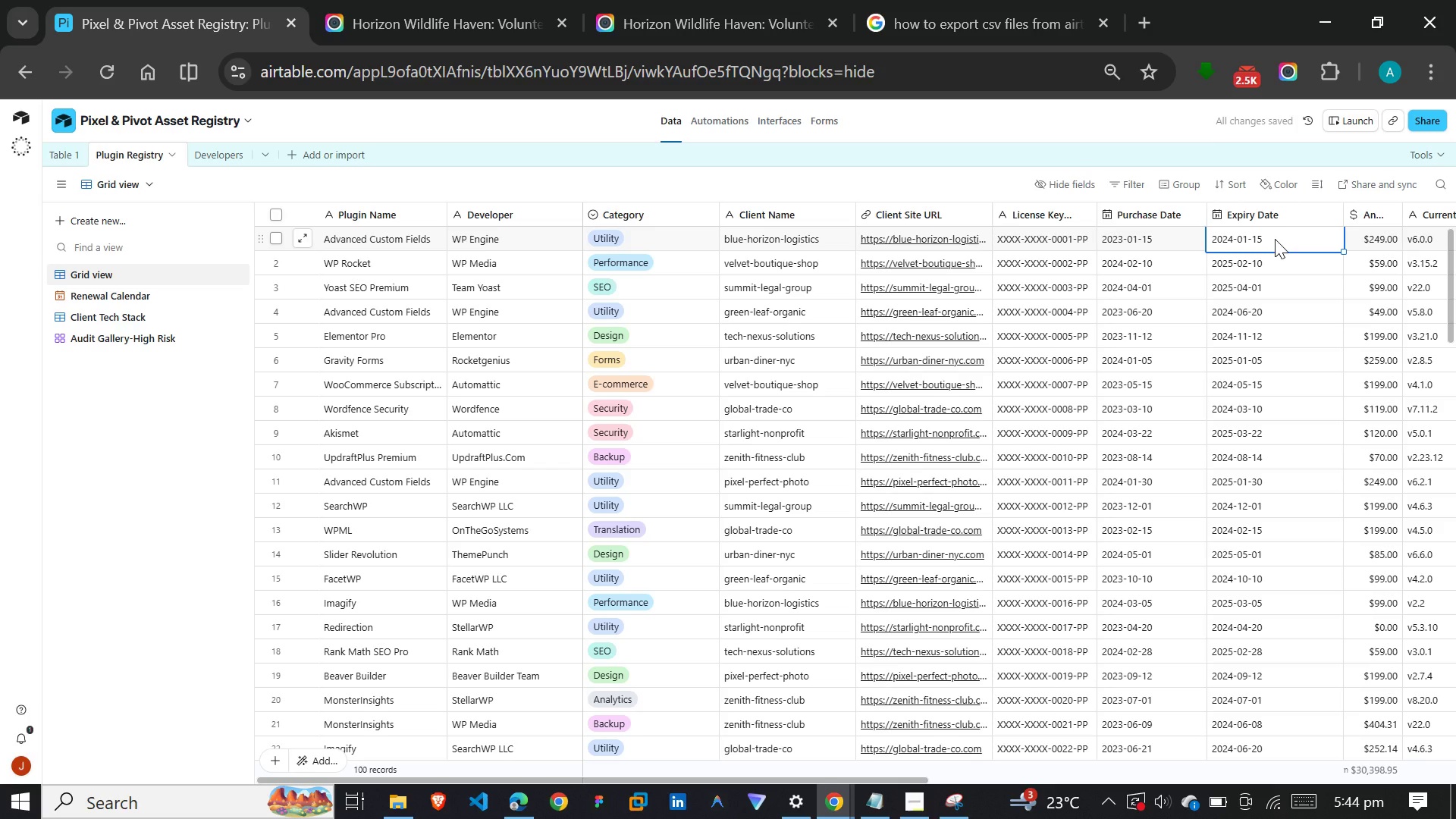 
key(2)
 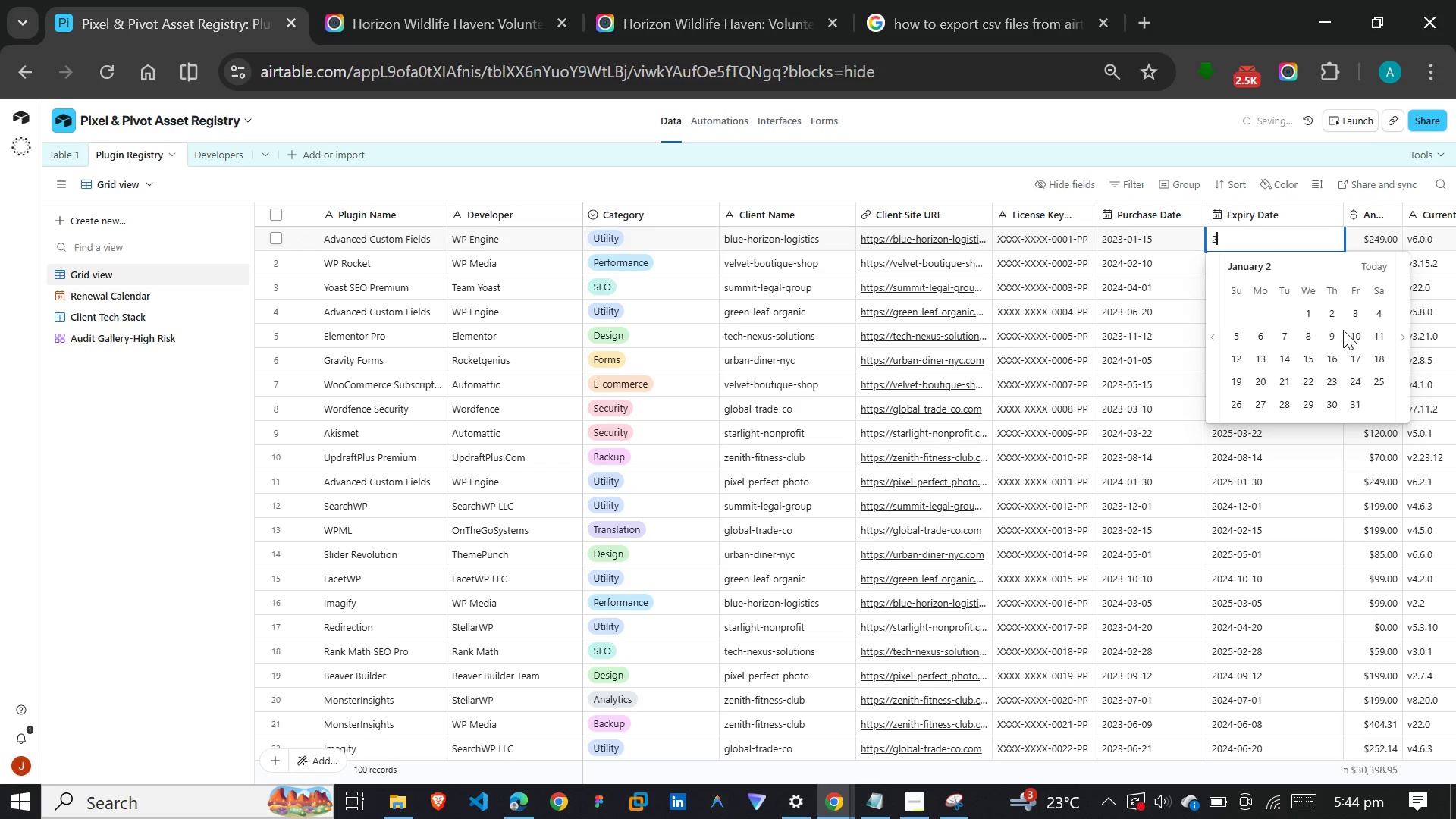 
left_click([1340, 318])
 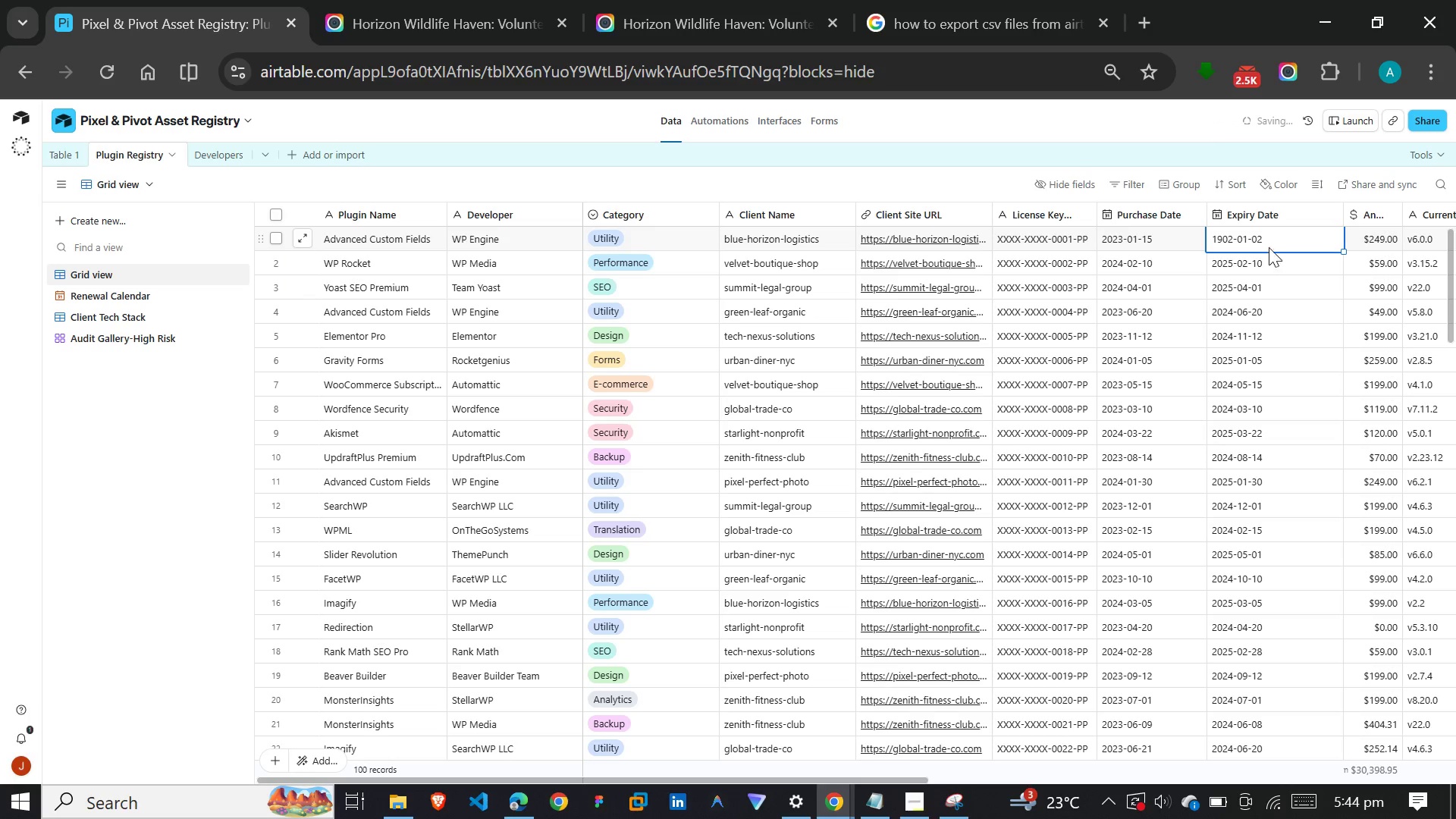 
left_click([1273, 240])
 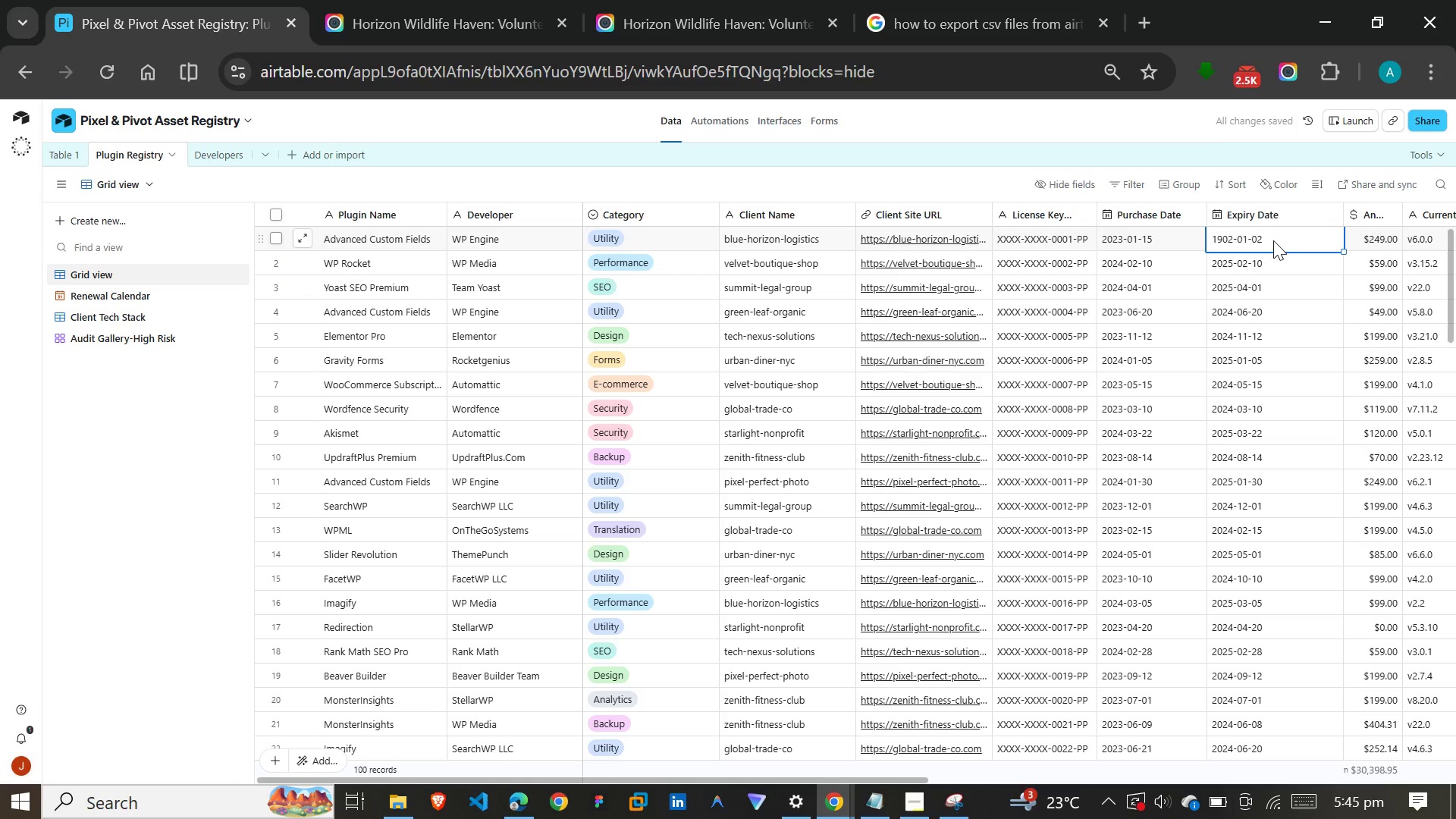 
key(2)
 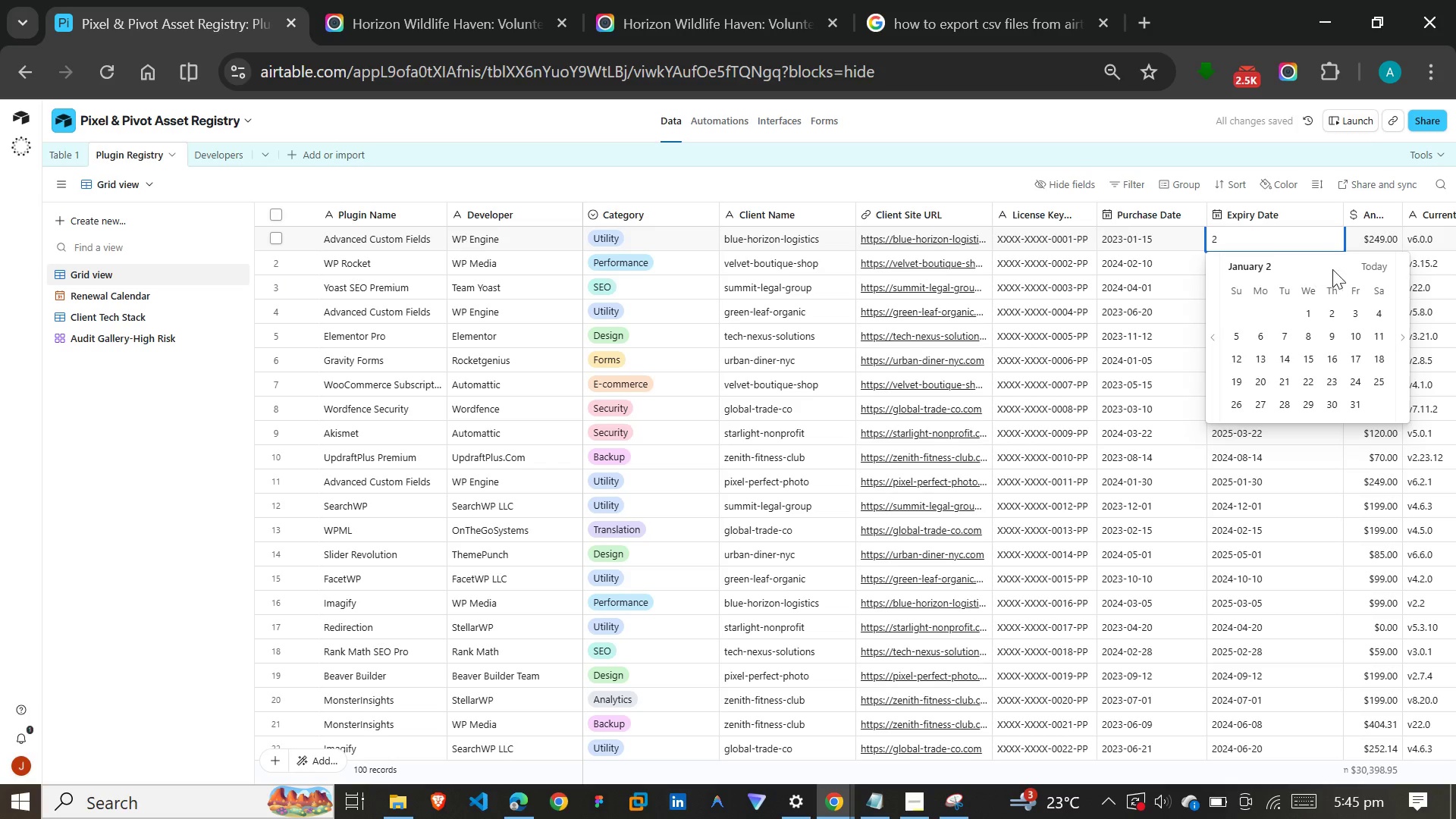 
left_click([1369, 262])
 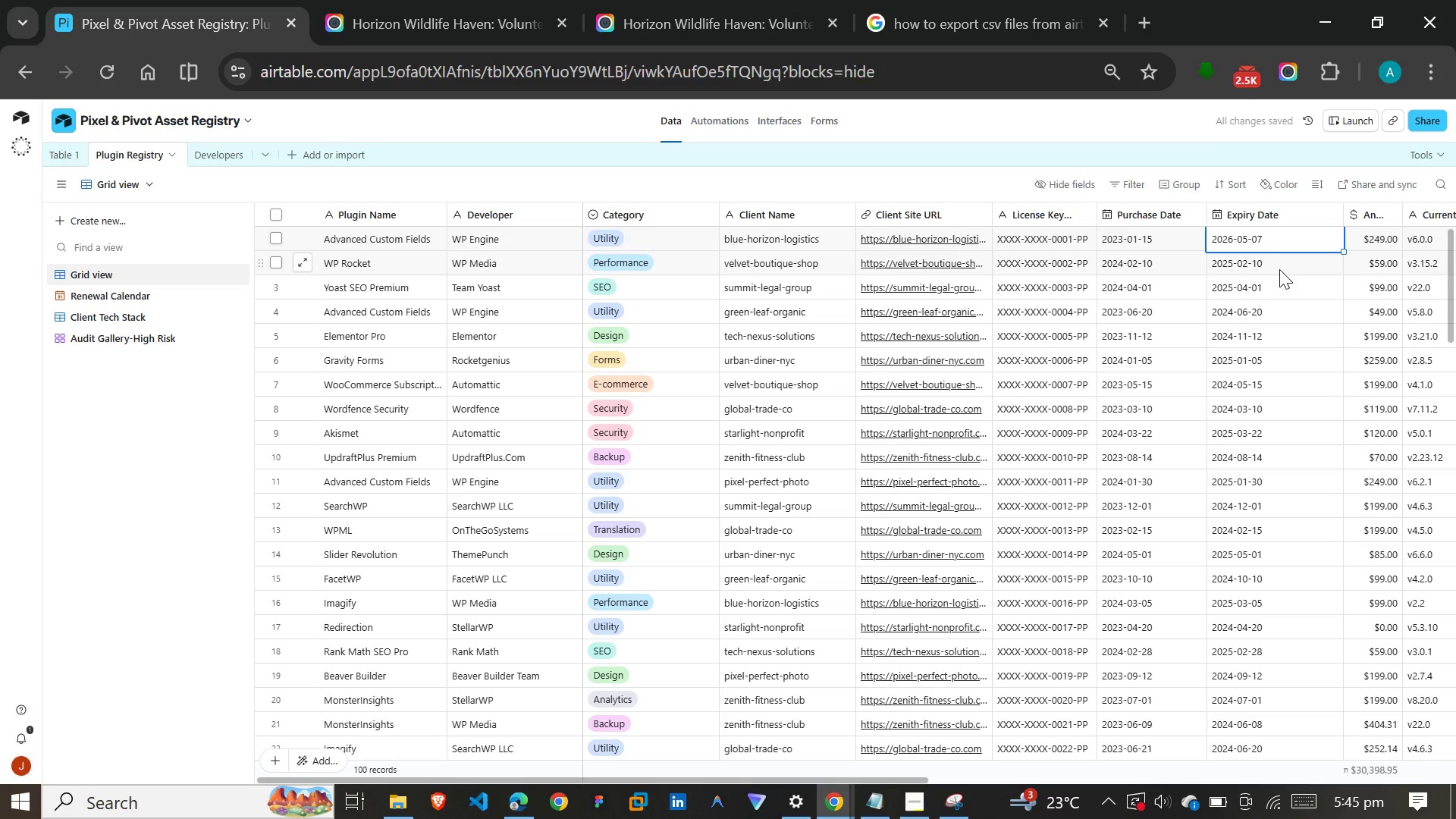 
left_click([1279, 268])
 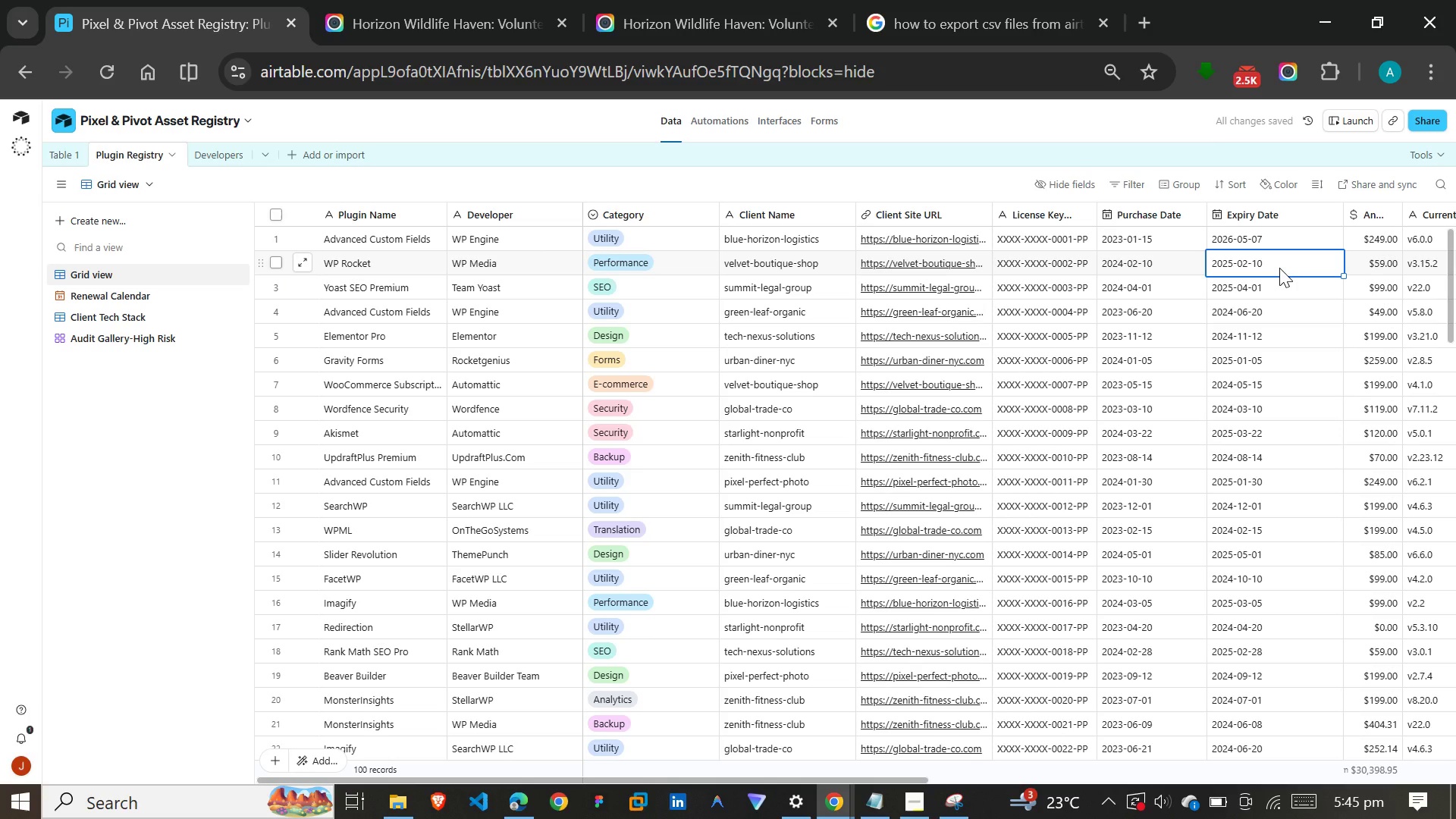 
key(2)
 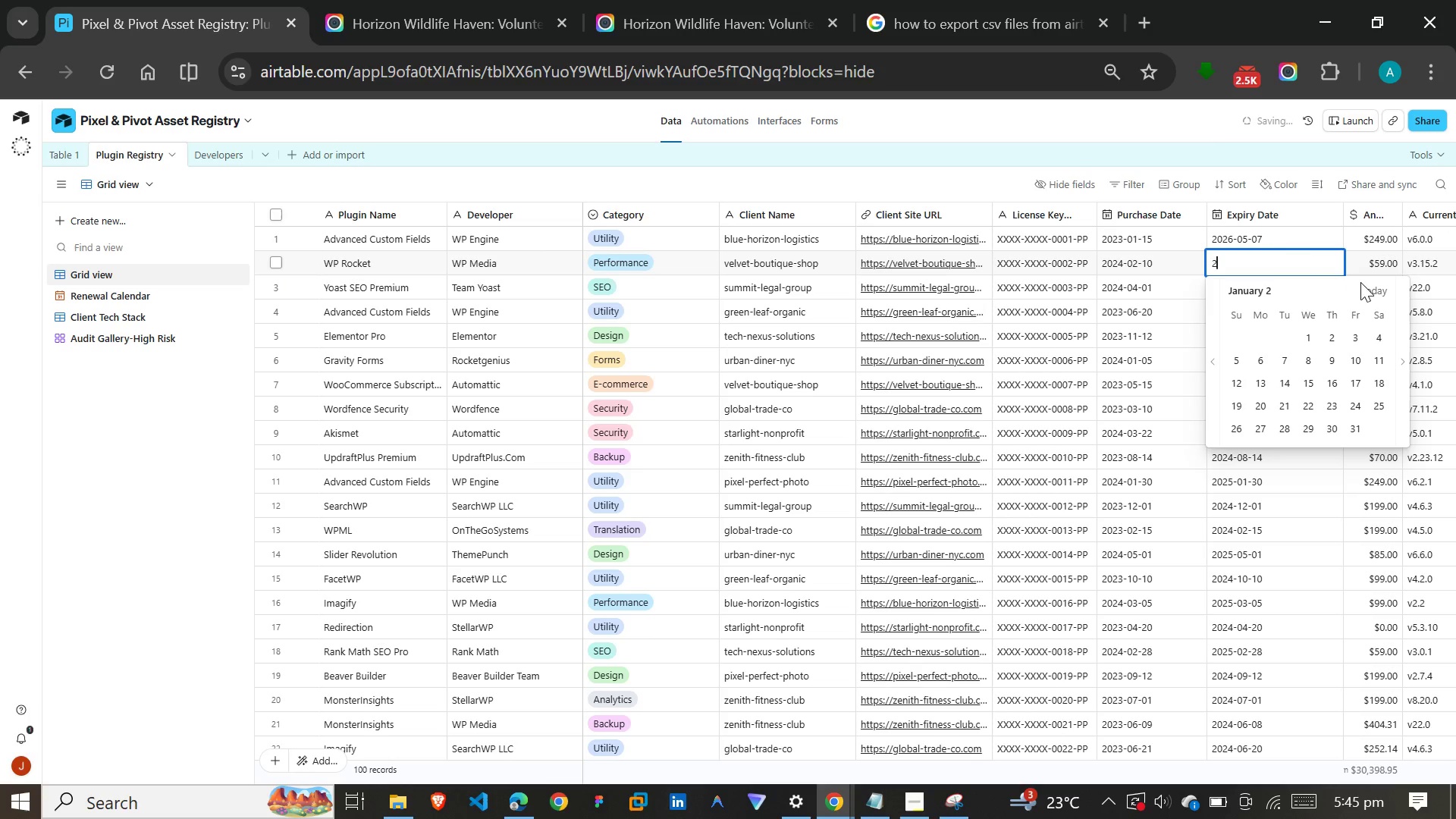 
left_click([1378, 290])
 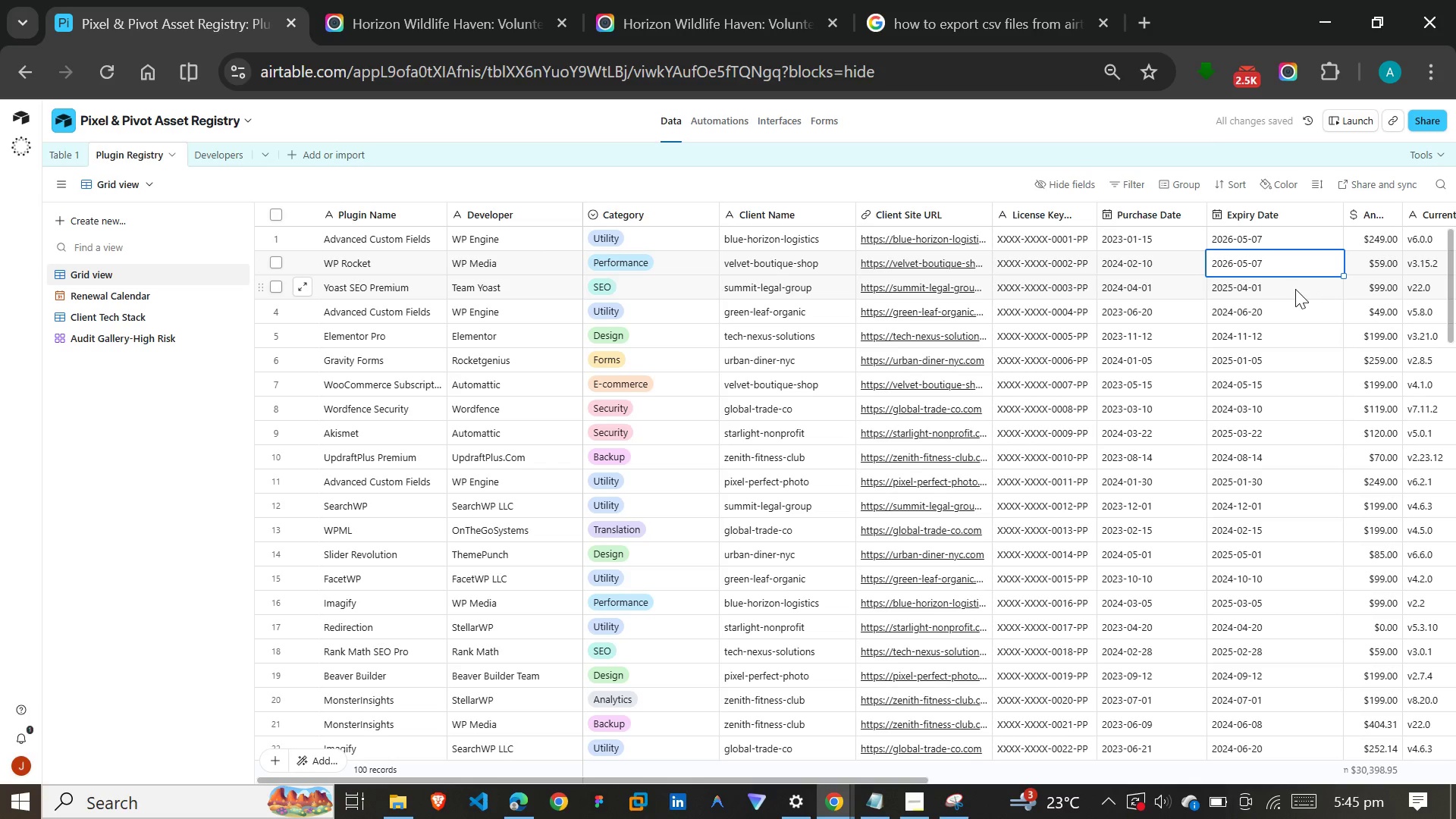 
left_click([1295, 289])
 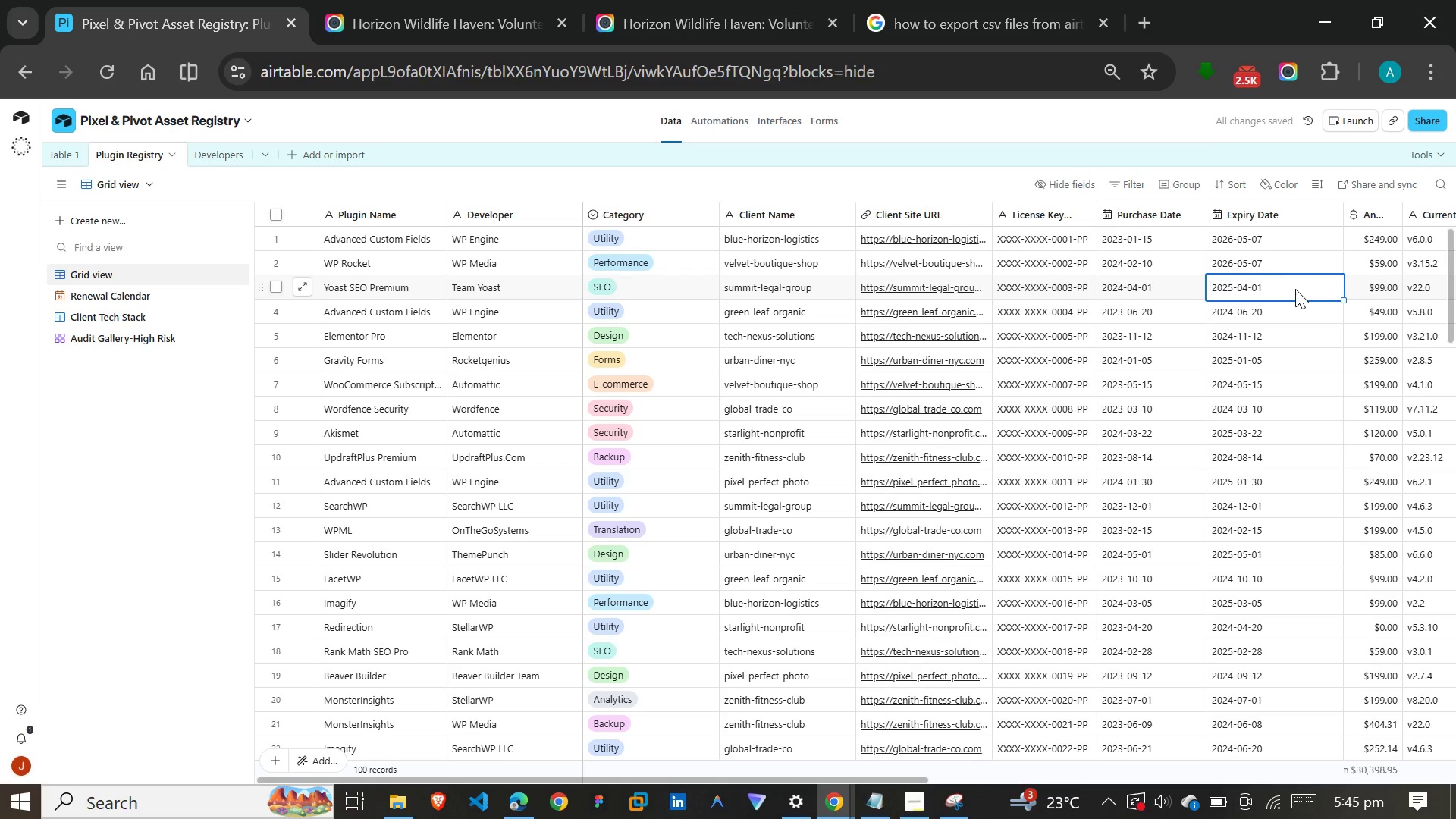 
key(4)
 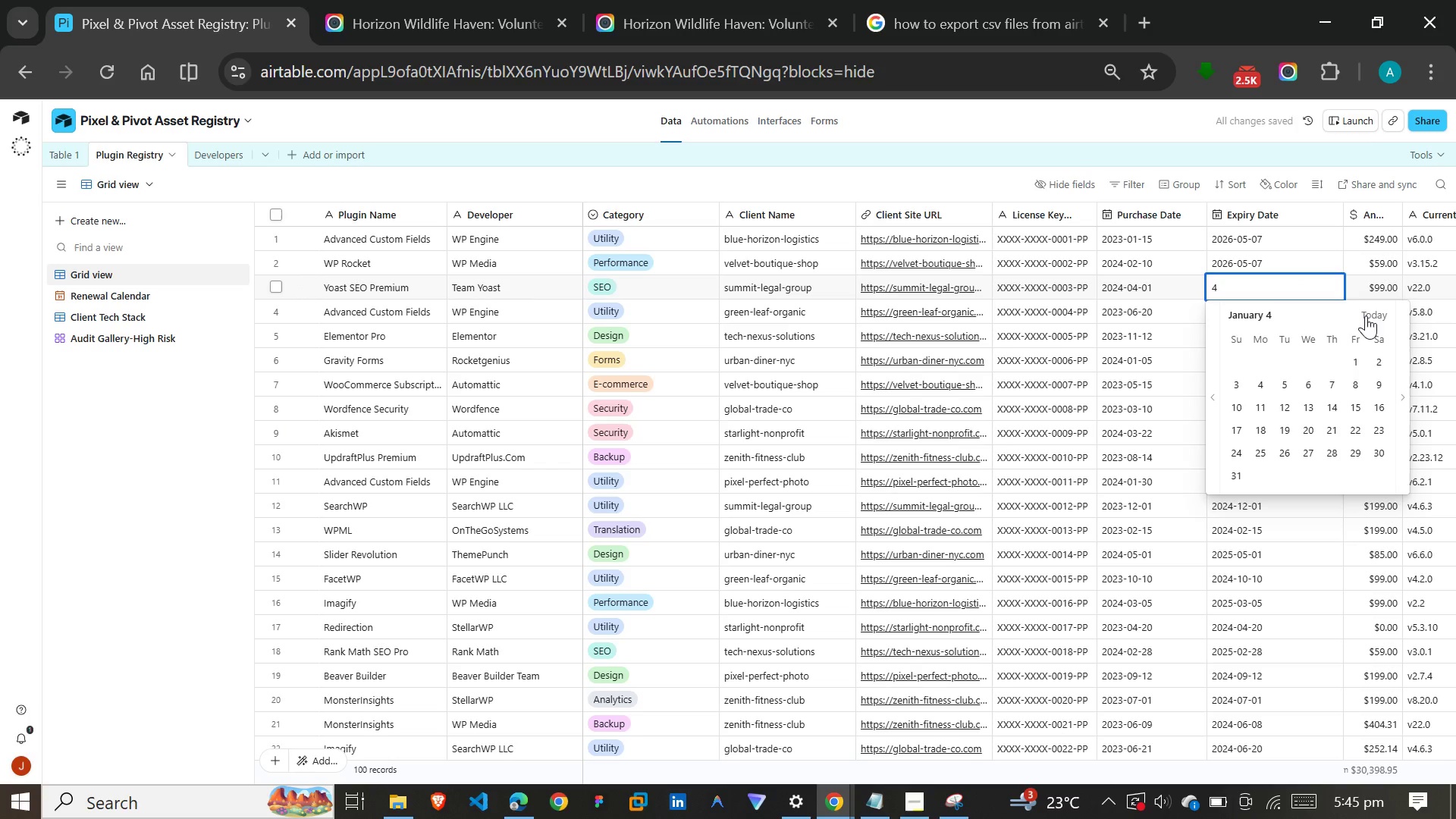 
left_click([1367, 314])
 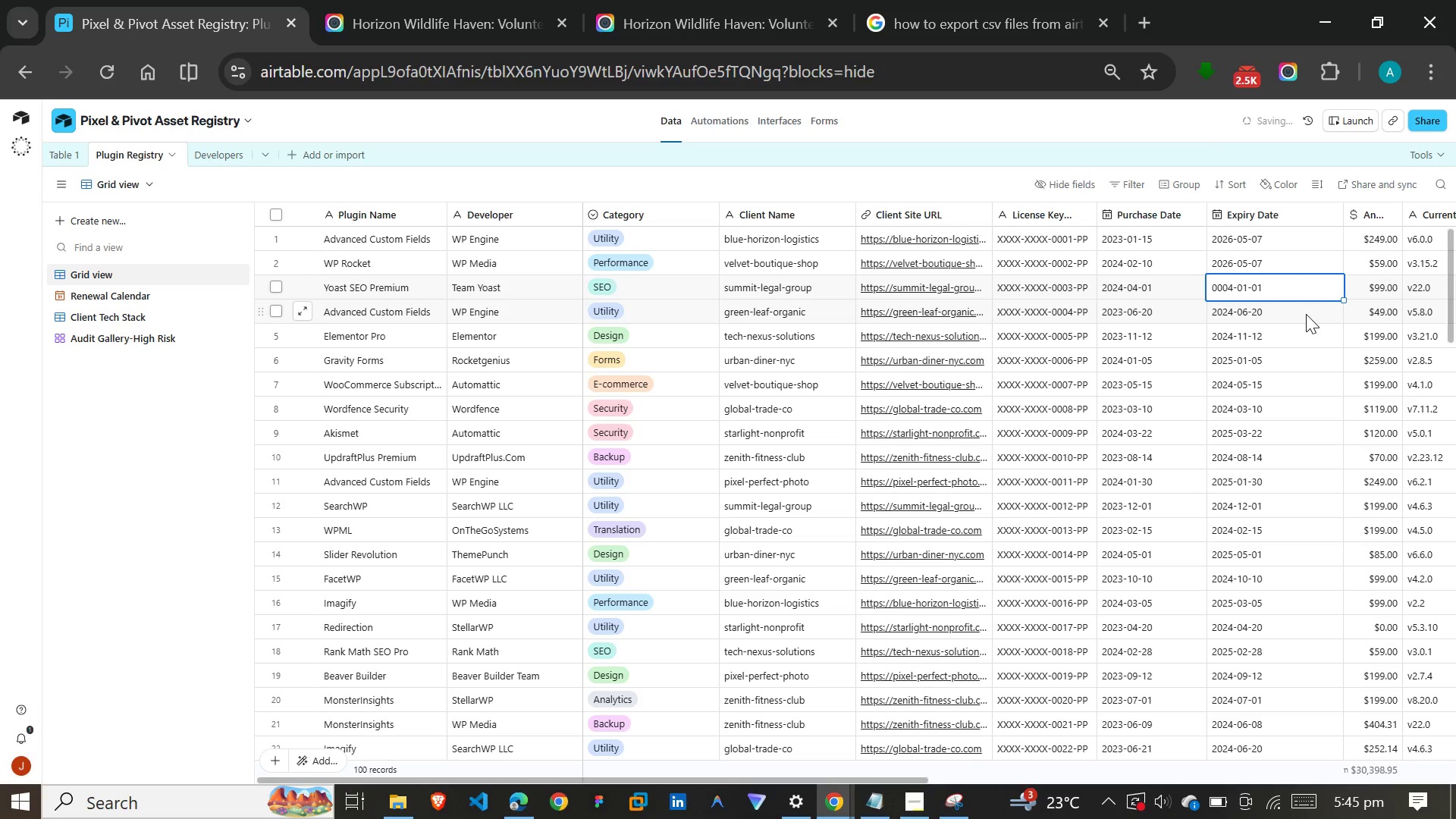 
left_click([1306, 314])
 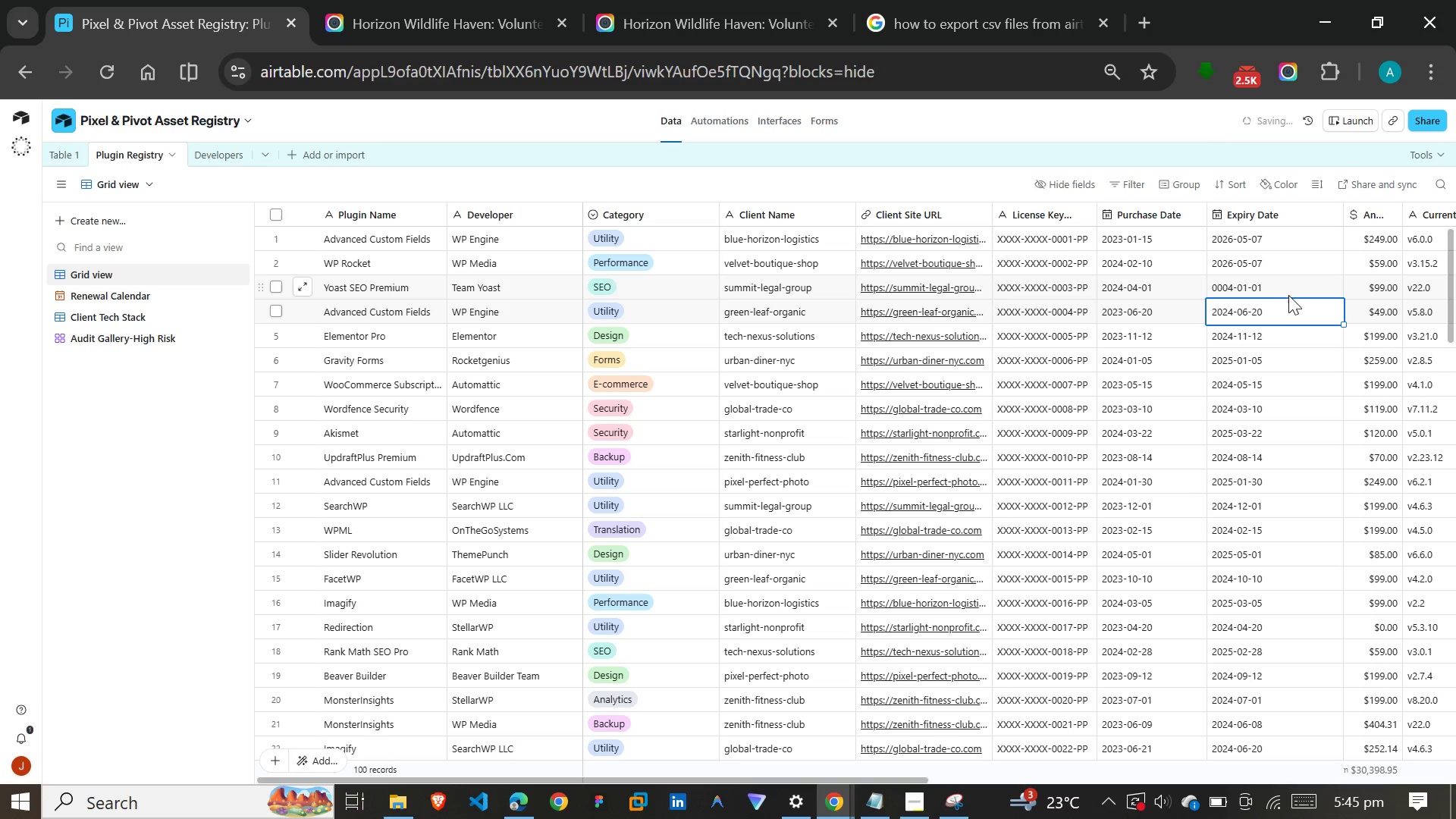 
left_click([1288, 291])
 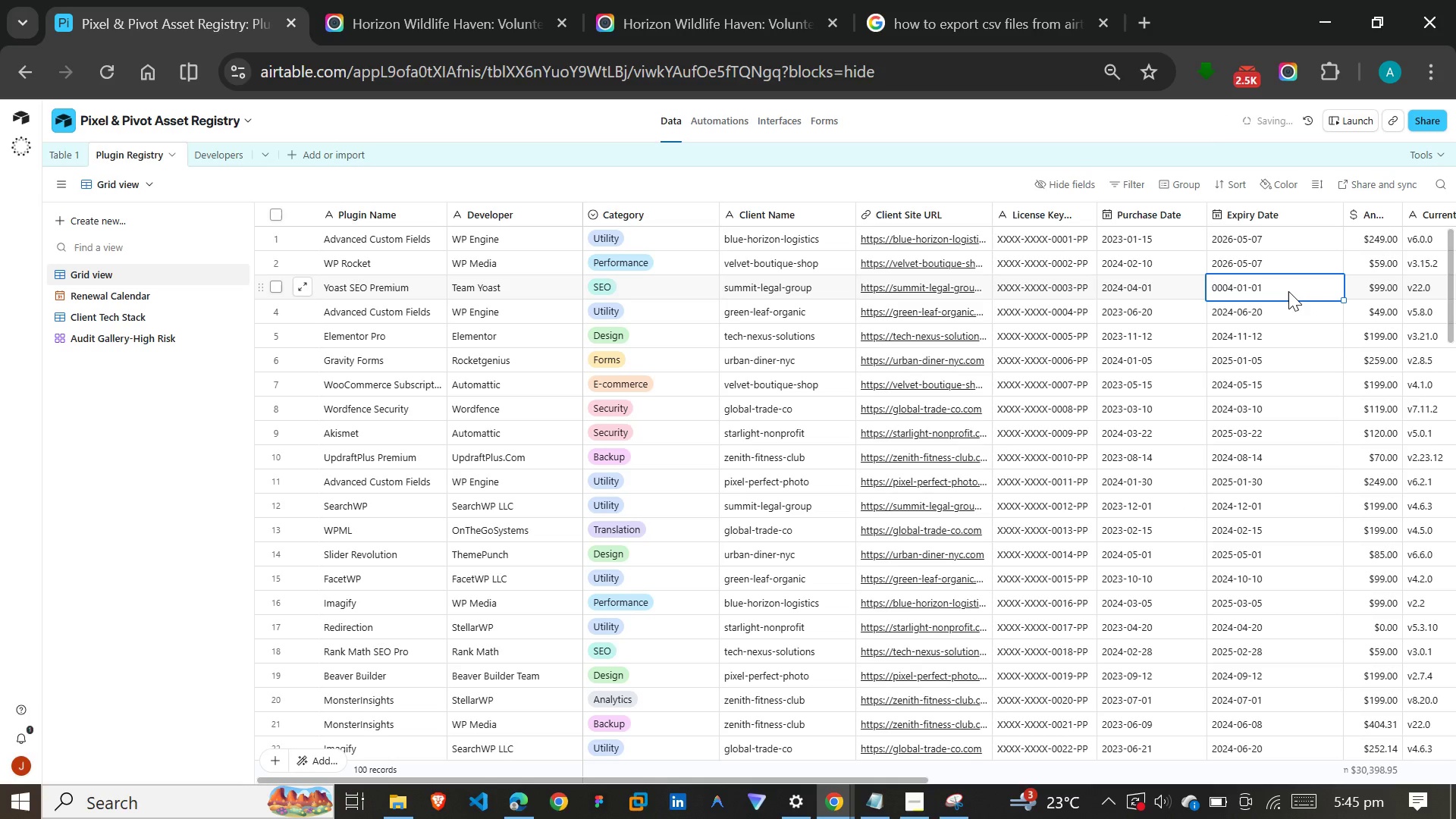 
key(3)
 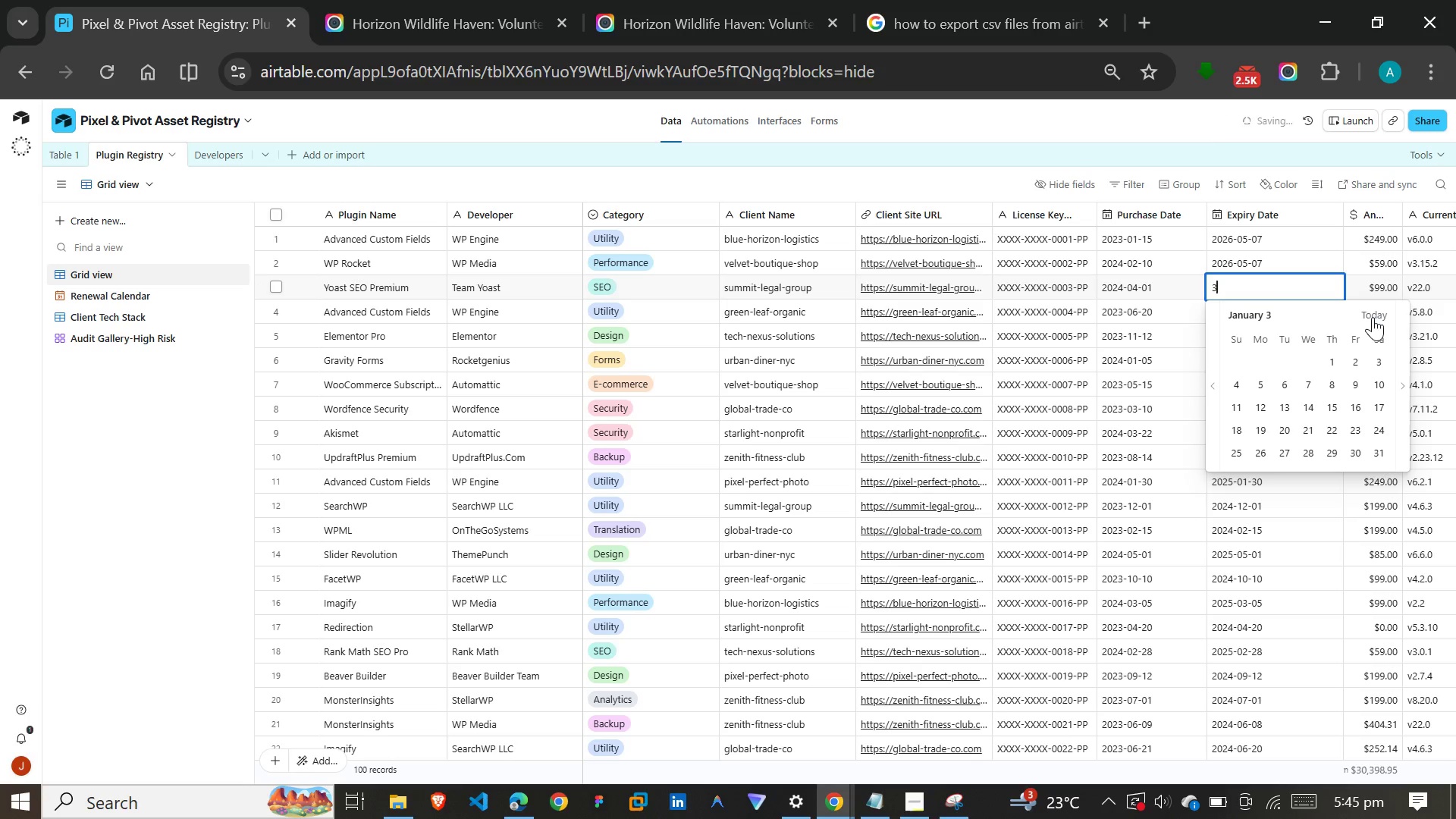 
left_click([1373, 317])
 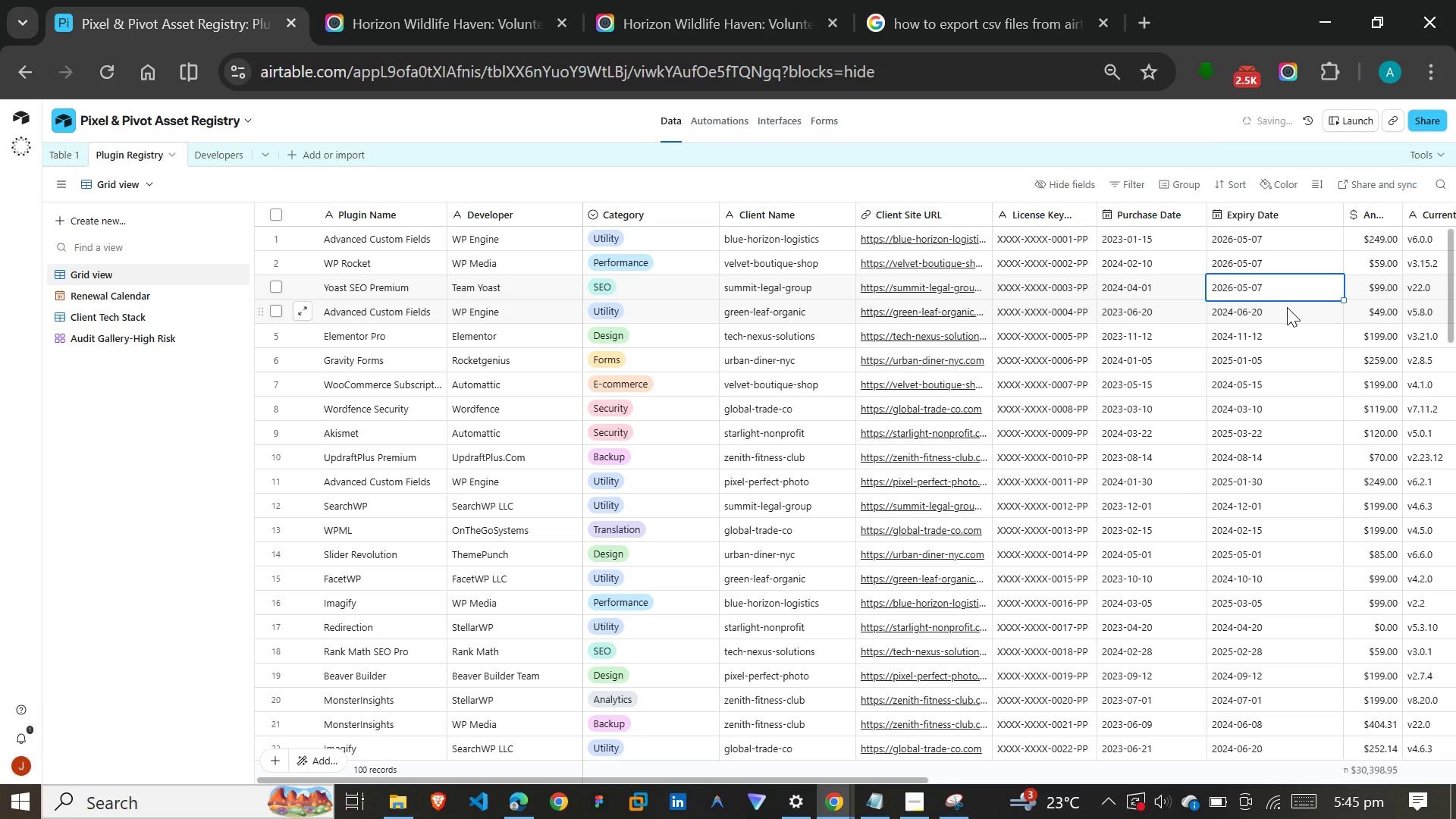 
left_click([1287, 309])
 